 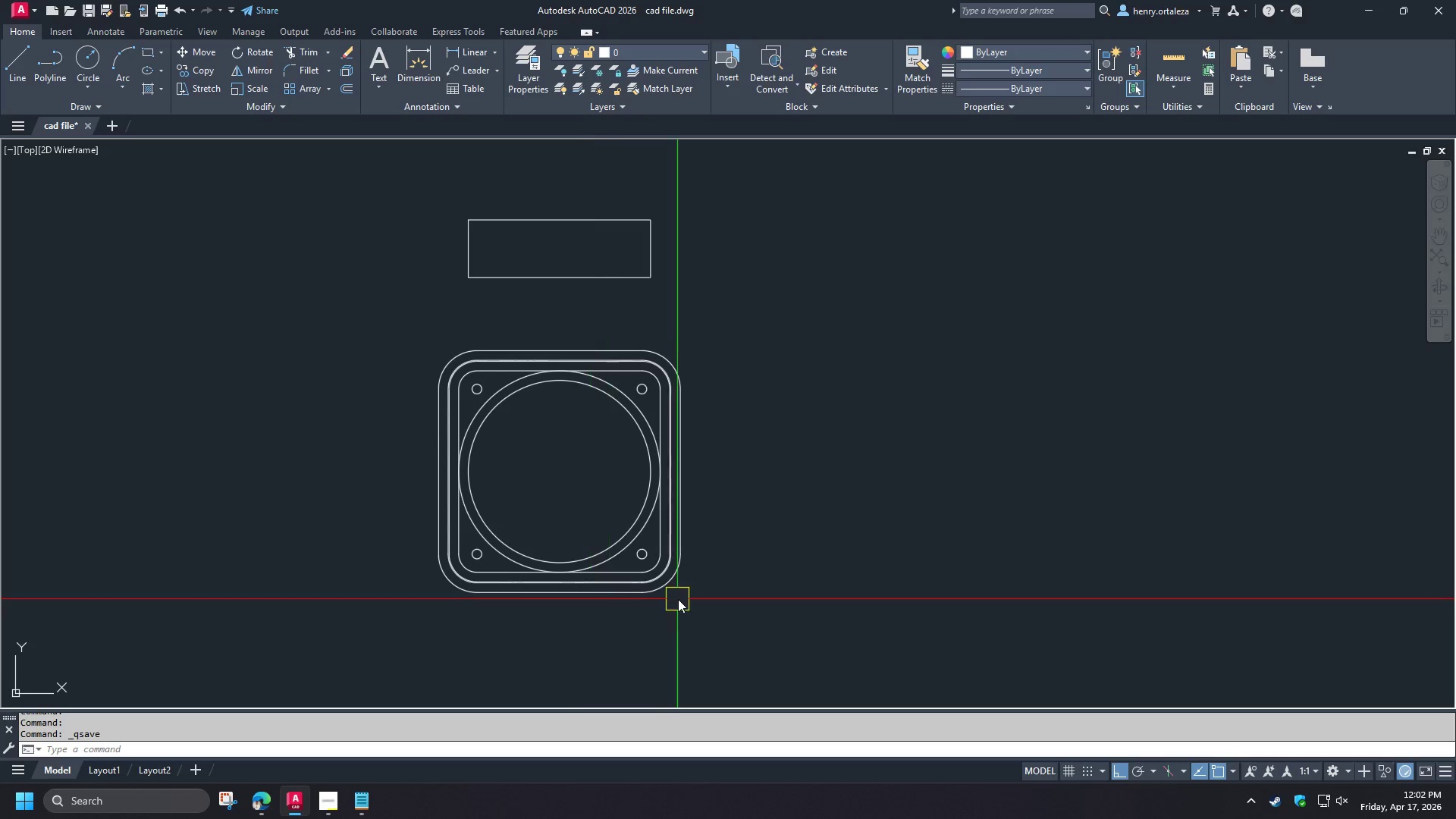 
scroll: coordinate [678, 599], scroll_direction: up, amount: 1.0
 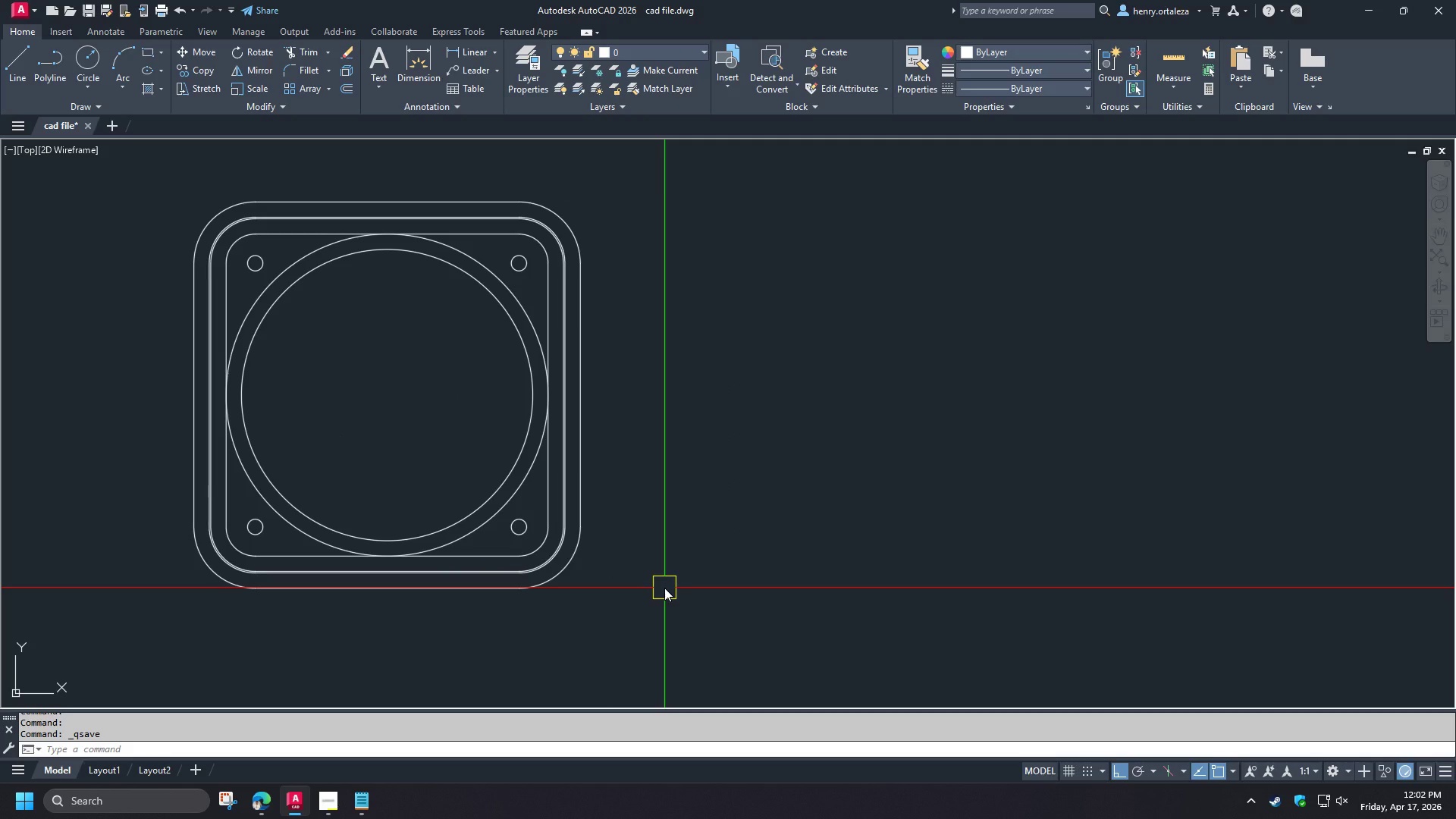 
scroll: coordinate [664, 588], scroll_direction: down, amount: 1.0
 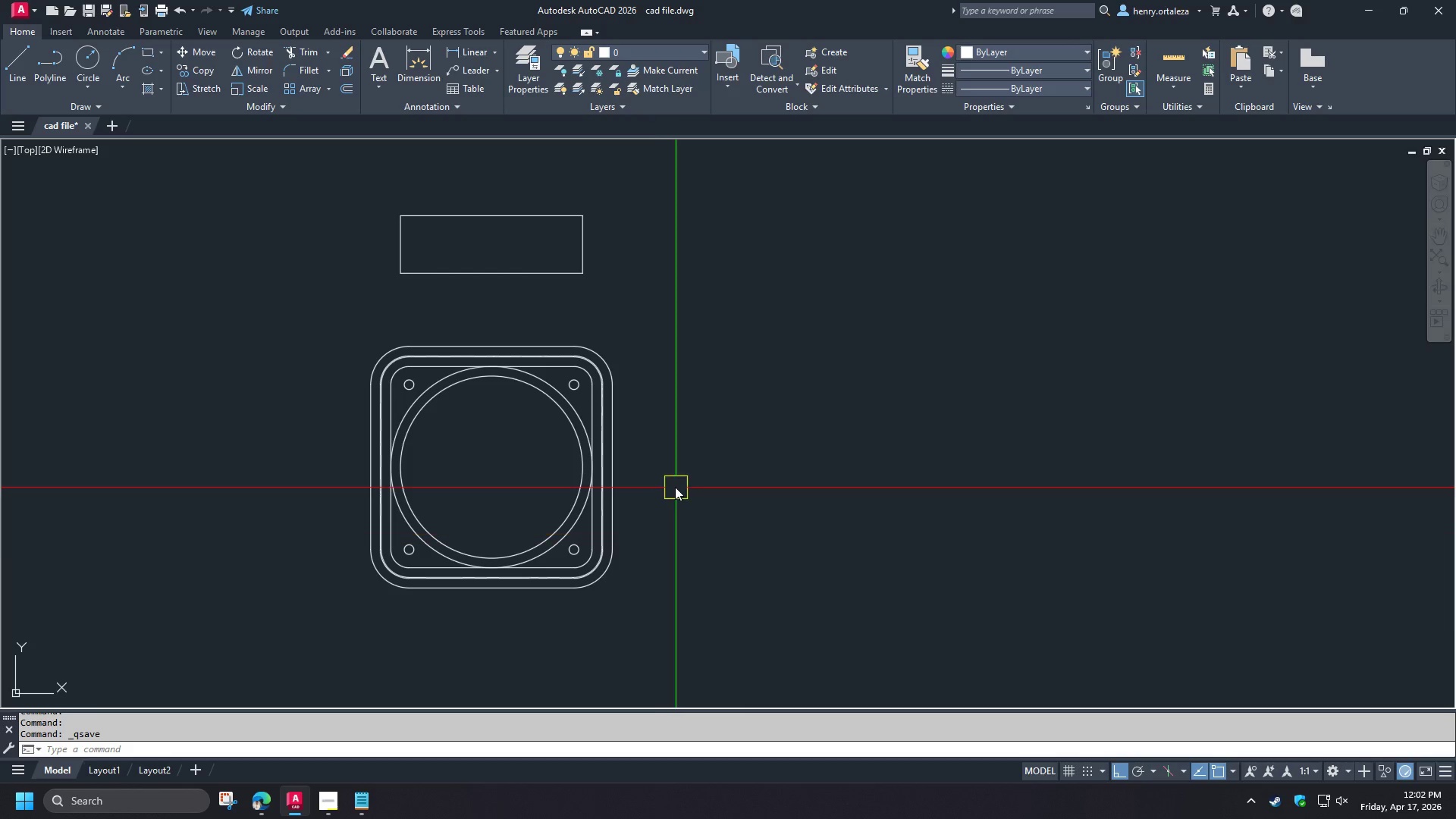 
scroll: coordinate [673, 485], scroll_direction: up, amount: 1.0
 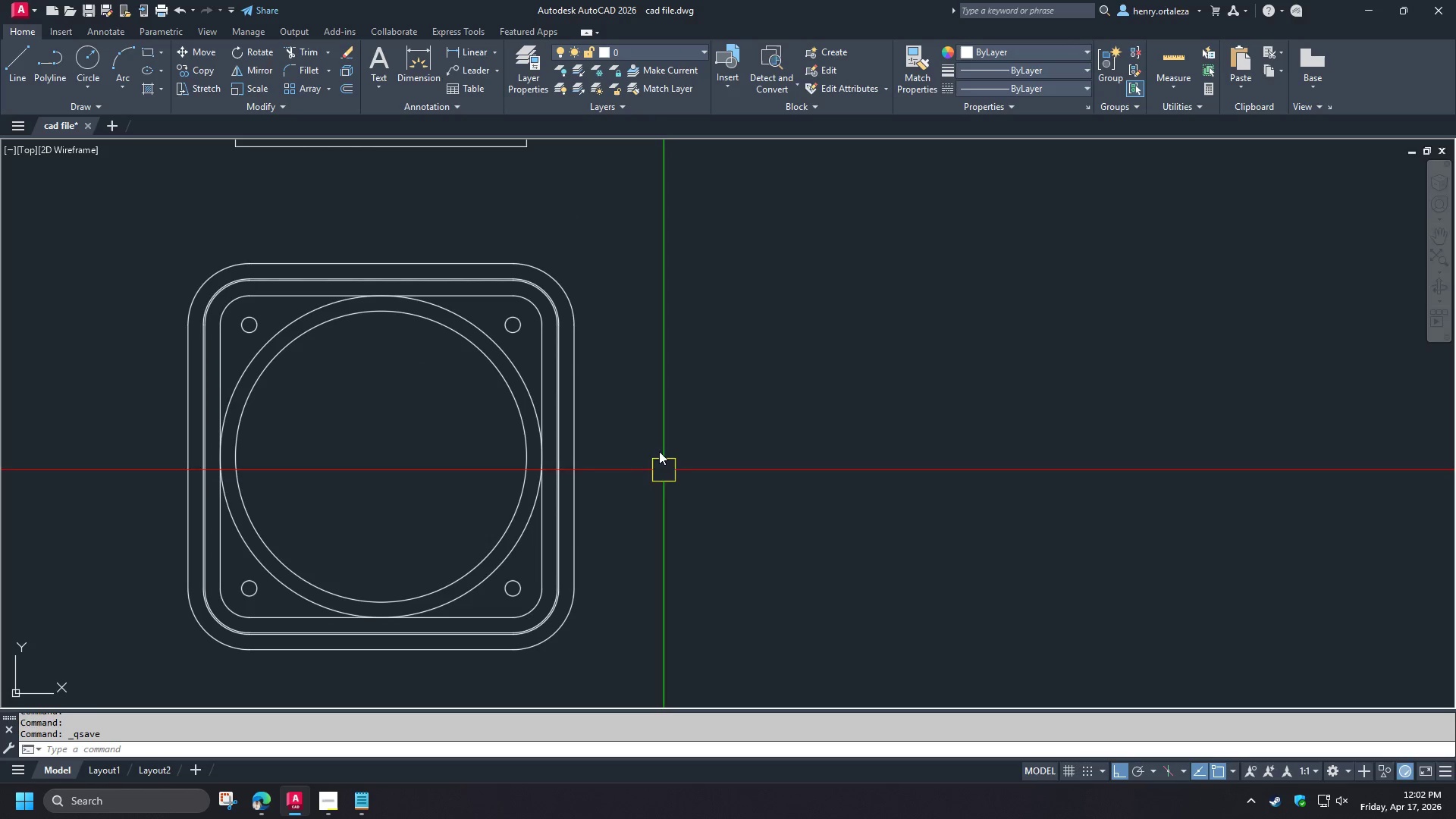 
key(L)
 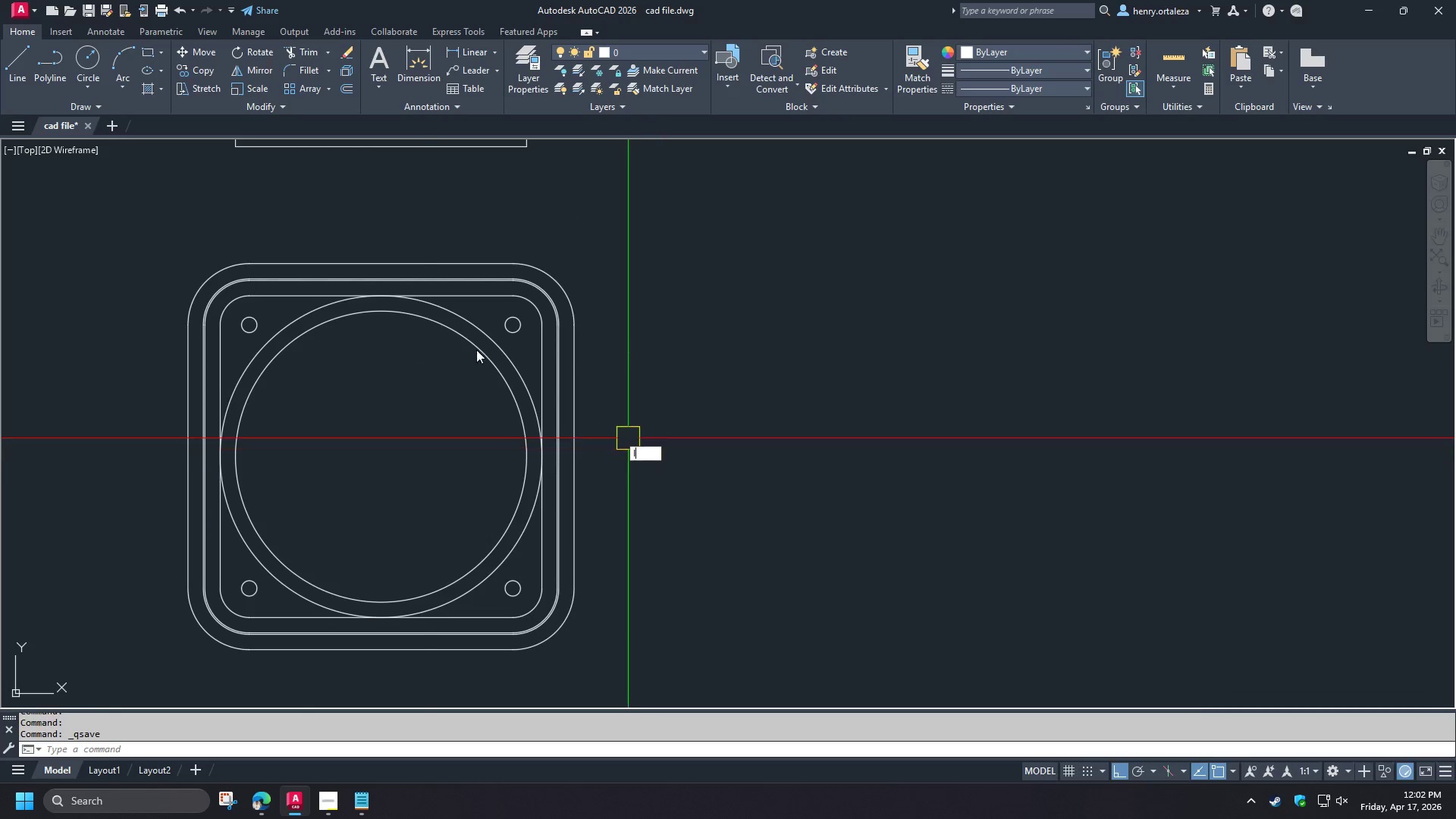 
key(Space)
 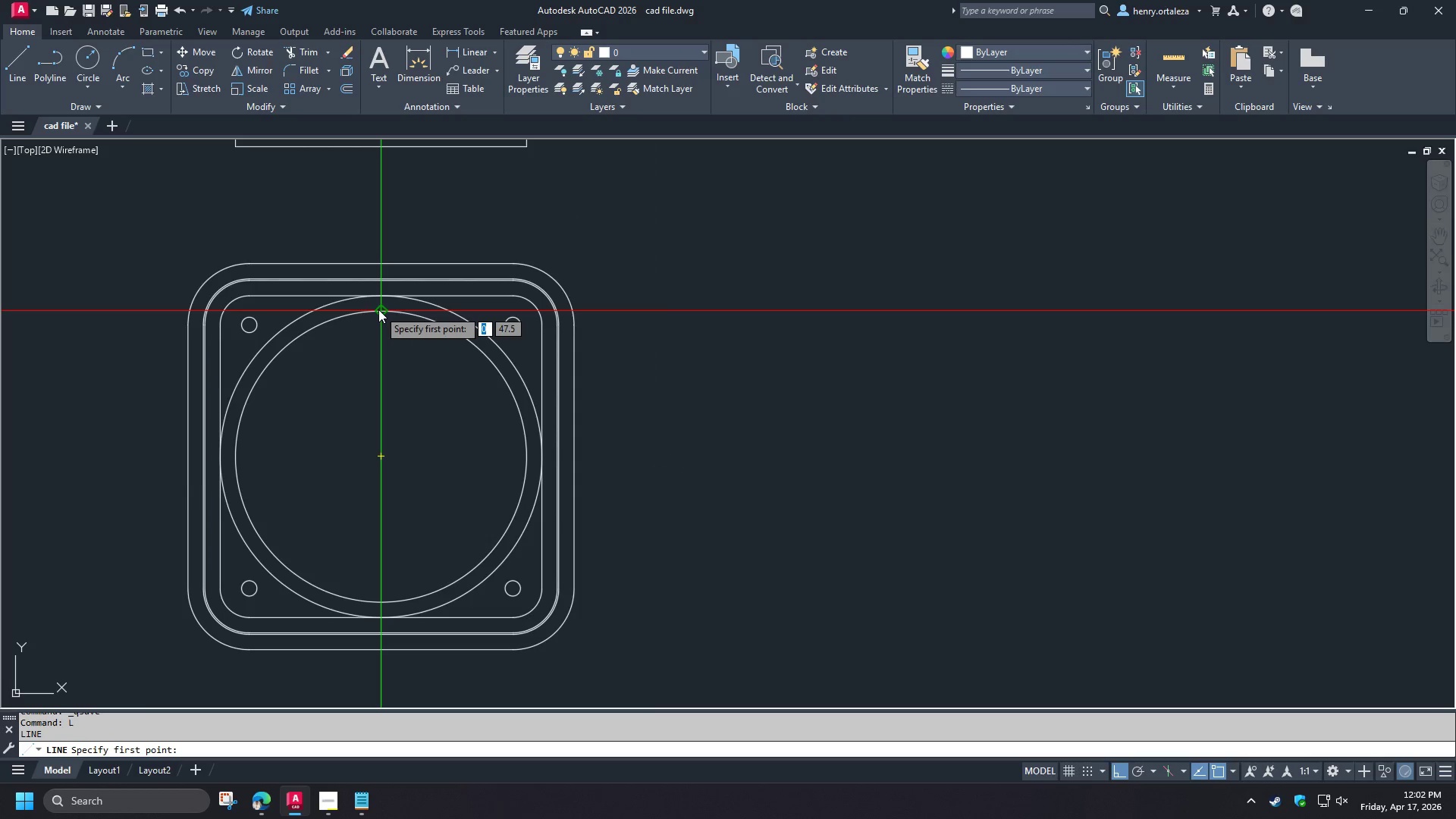 
left_click_drag(start_coordinate=[378, 309], to_coordinate=[388, 315])
 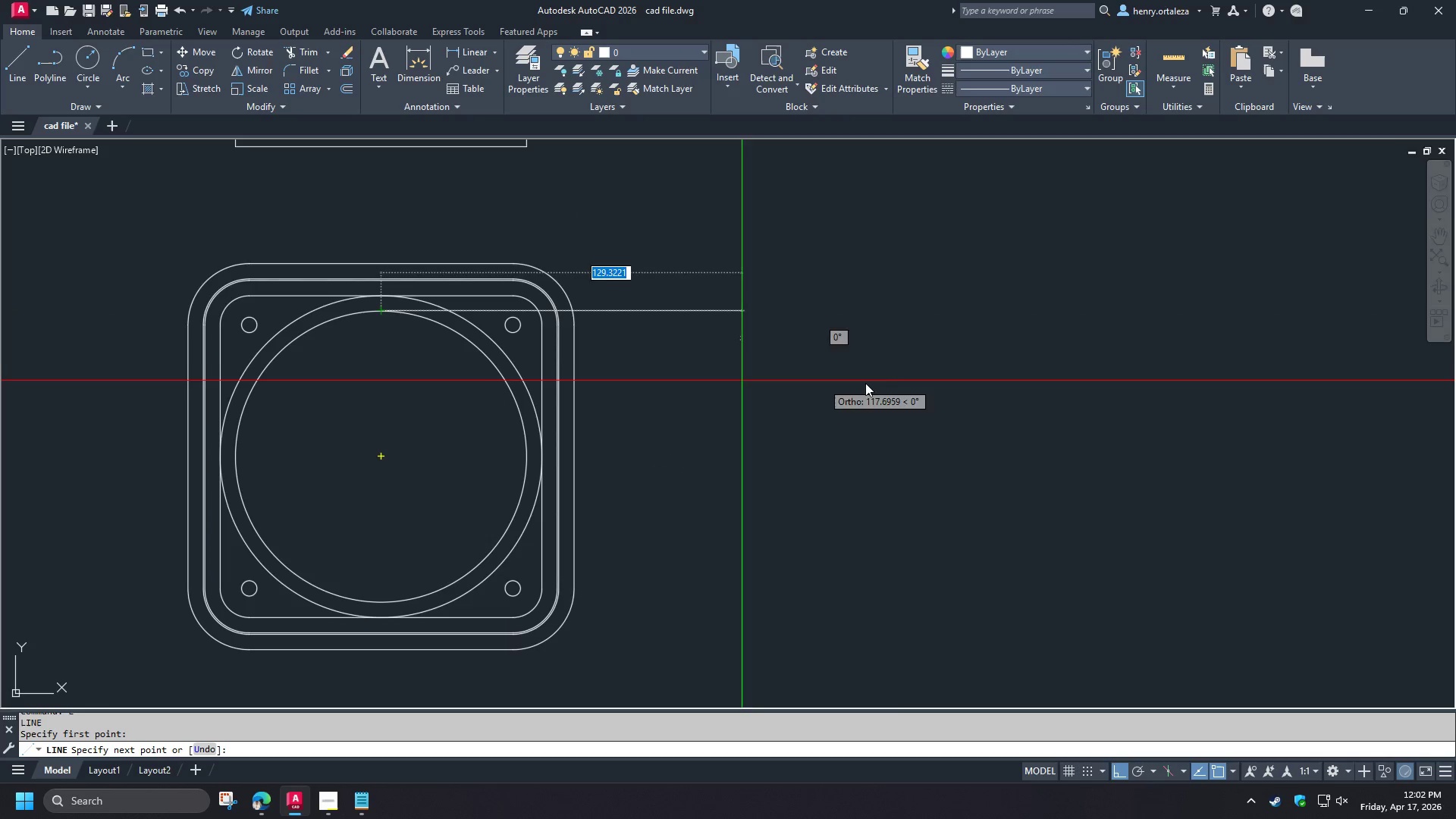 
double_click([905, 387])
 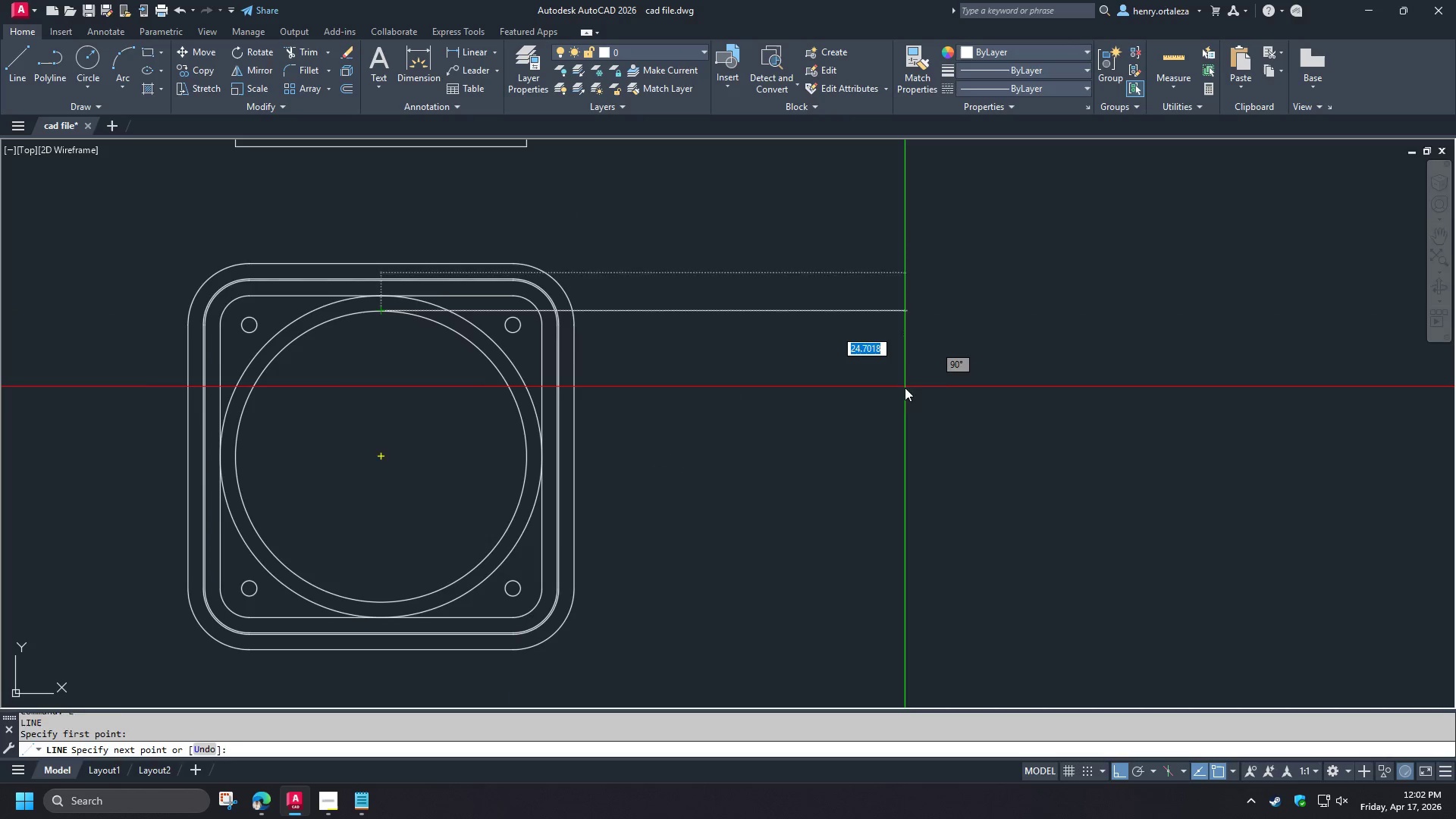 
key(Space)
 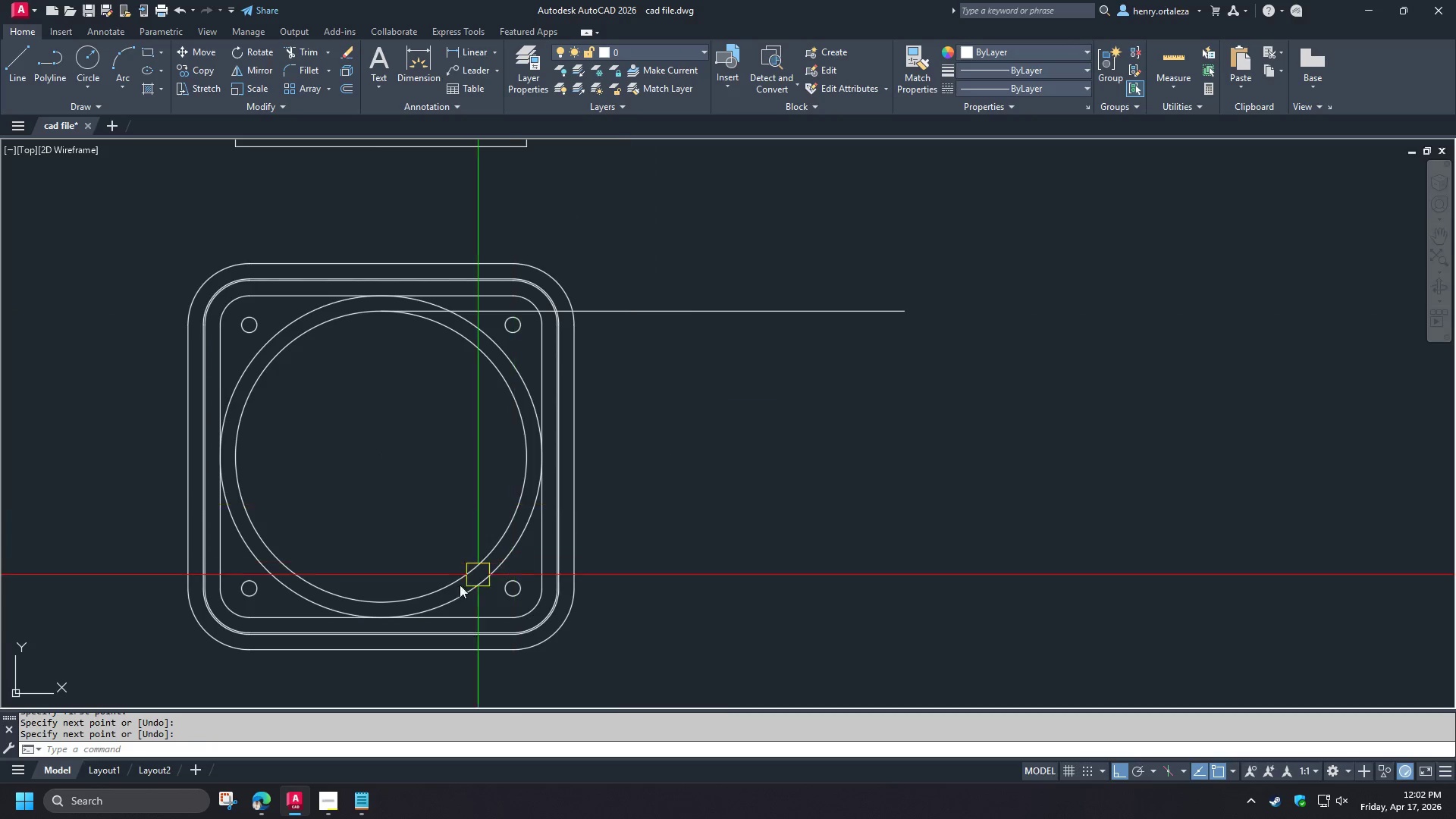 
key(Space)
 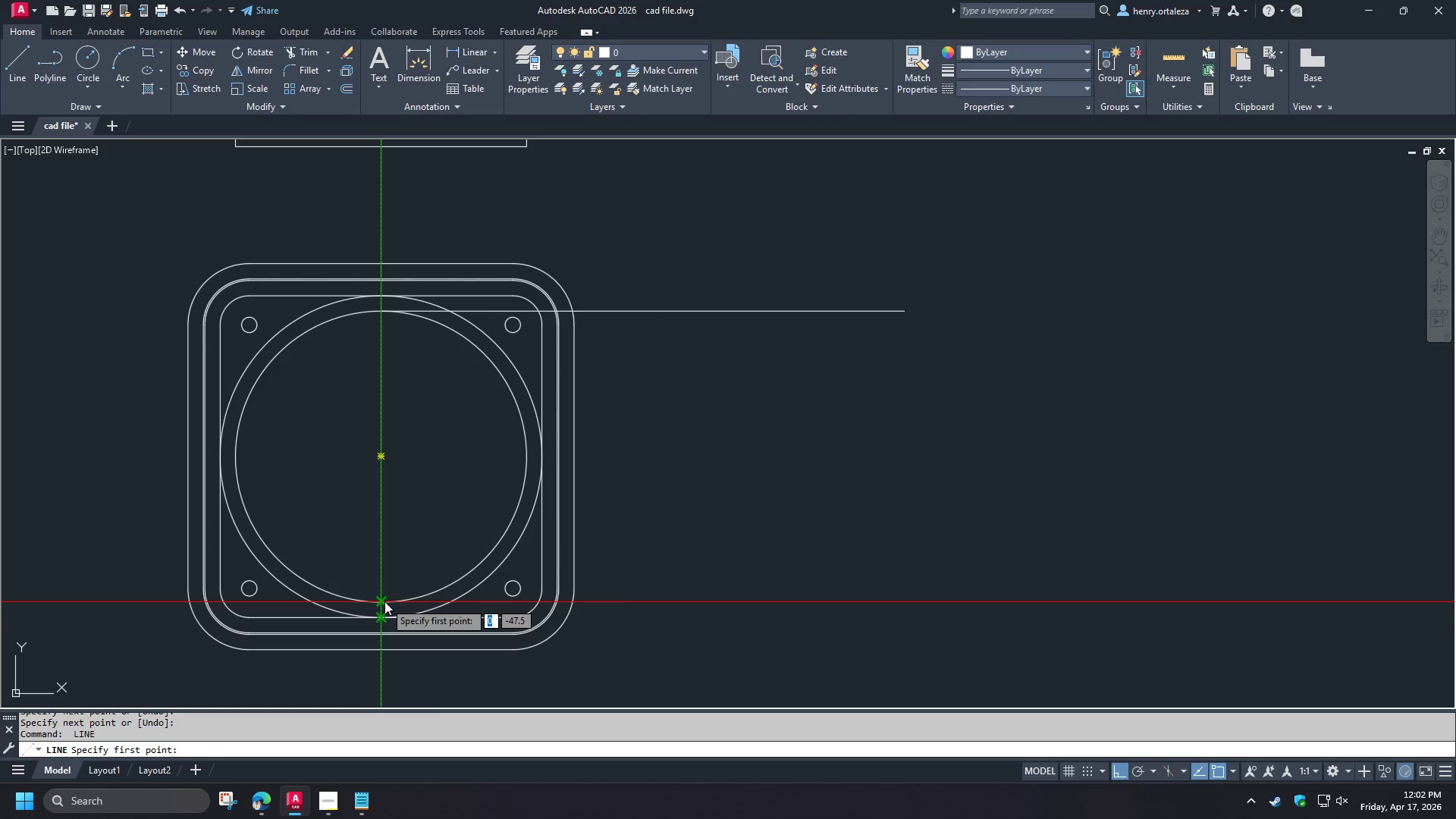 
scroll: coordinate [386, 601], scroll_direction: up, amount: 2.0
 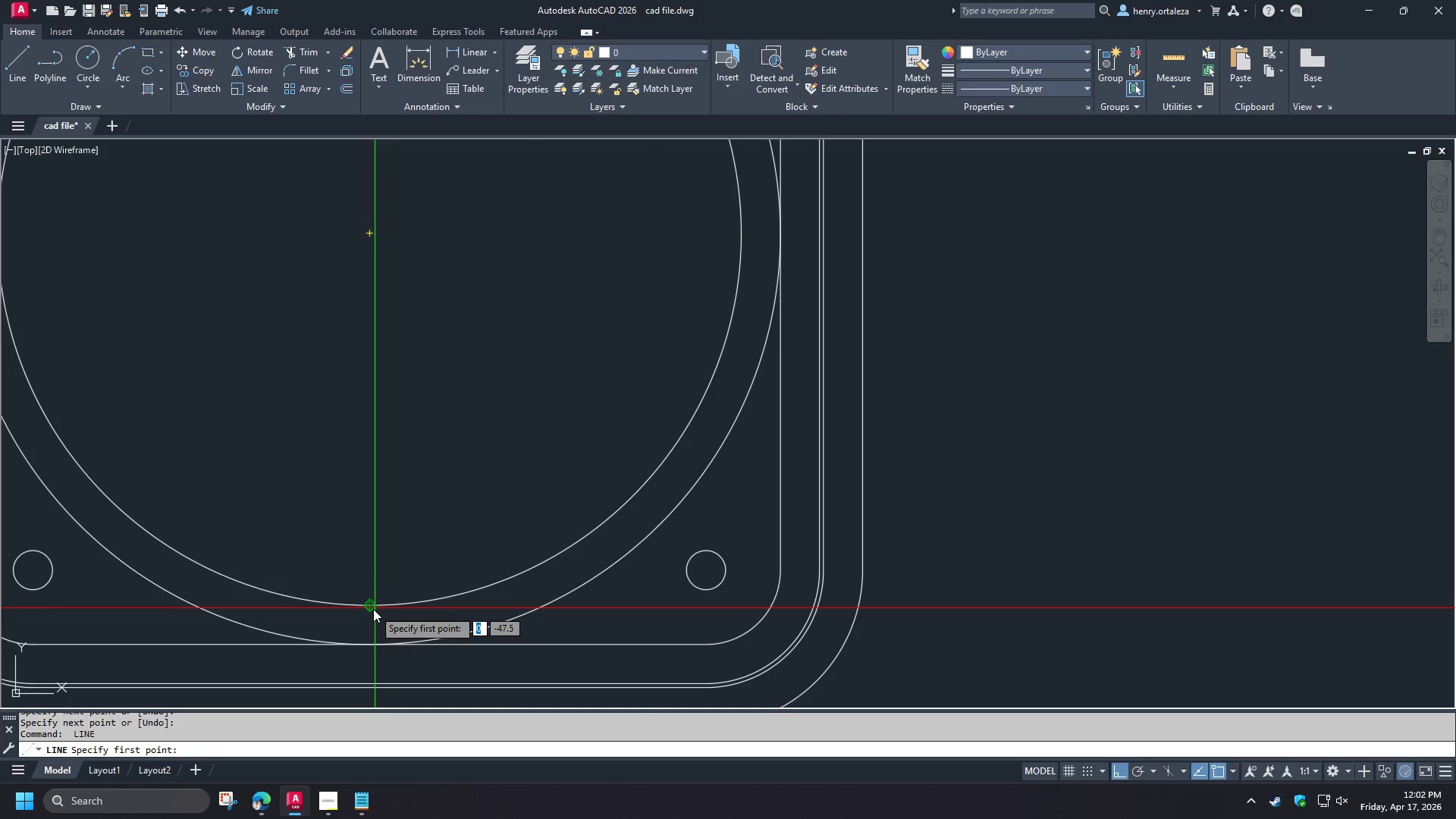 
left_click([373, 609])
 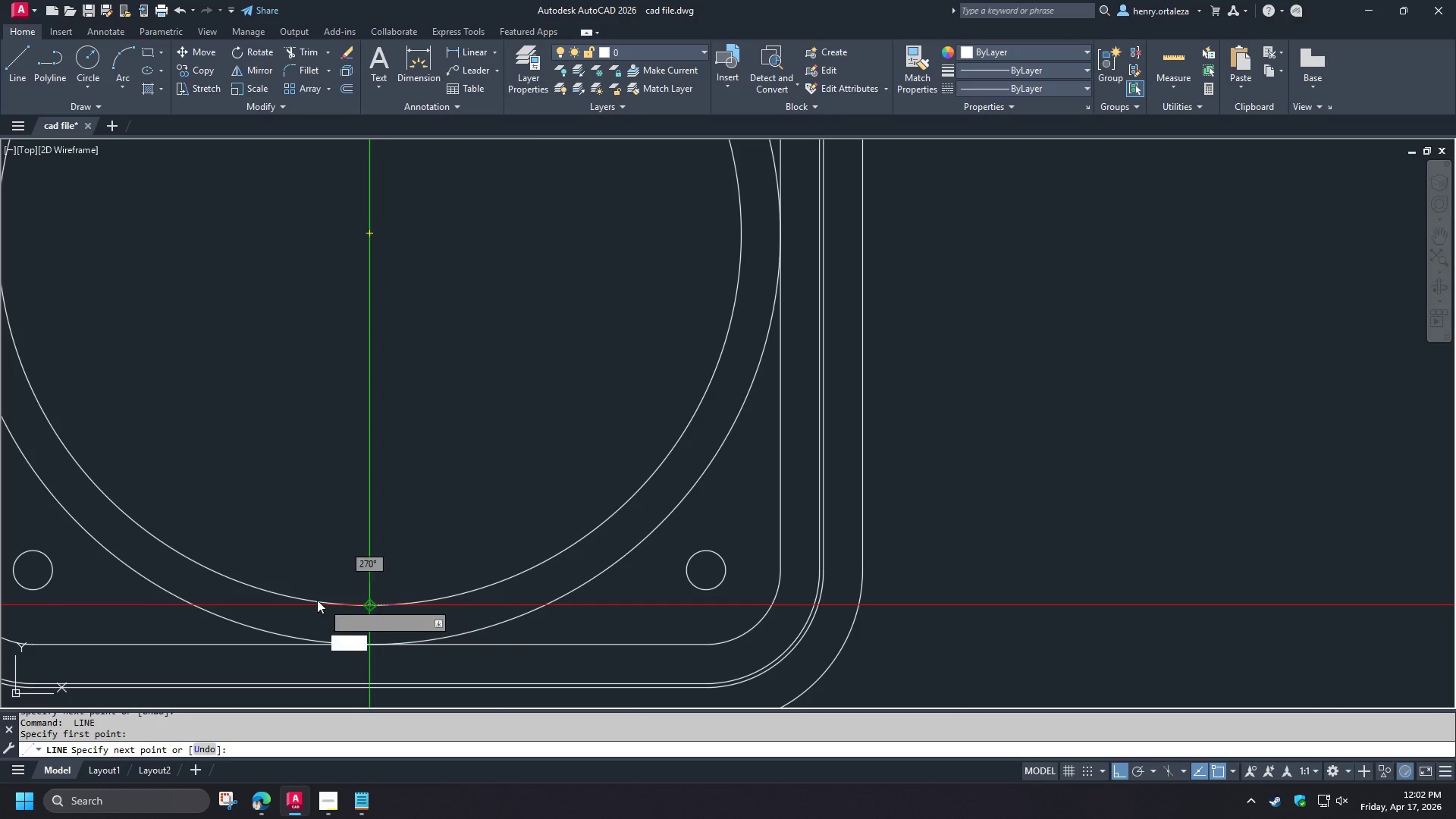 
scroll: coordinate [309, 595], scroll_direction: down, amount: 3.0
 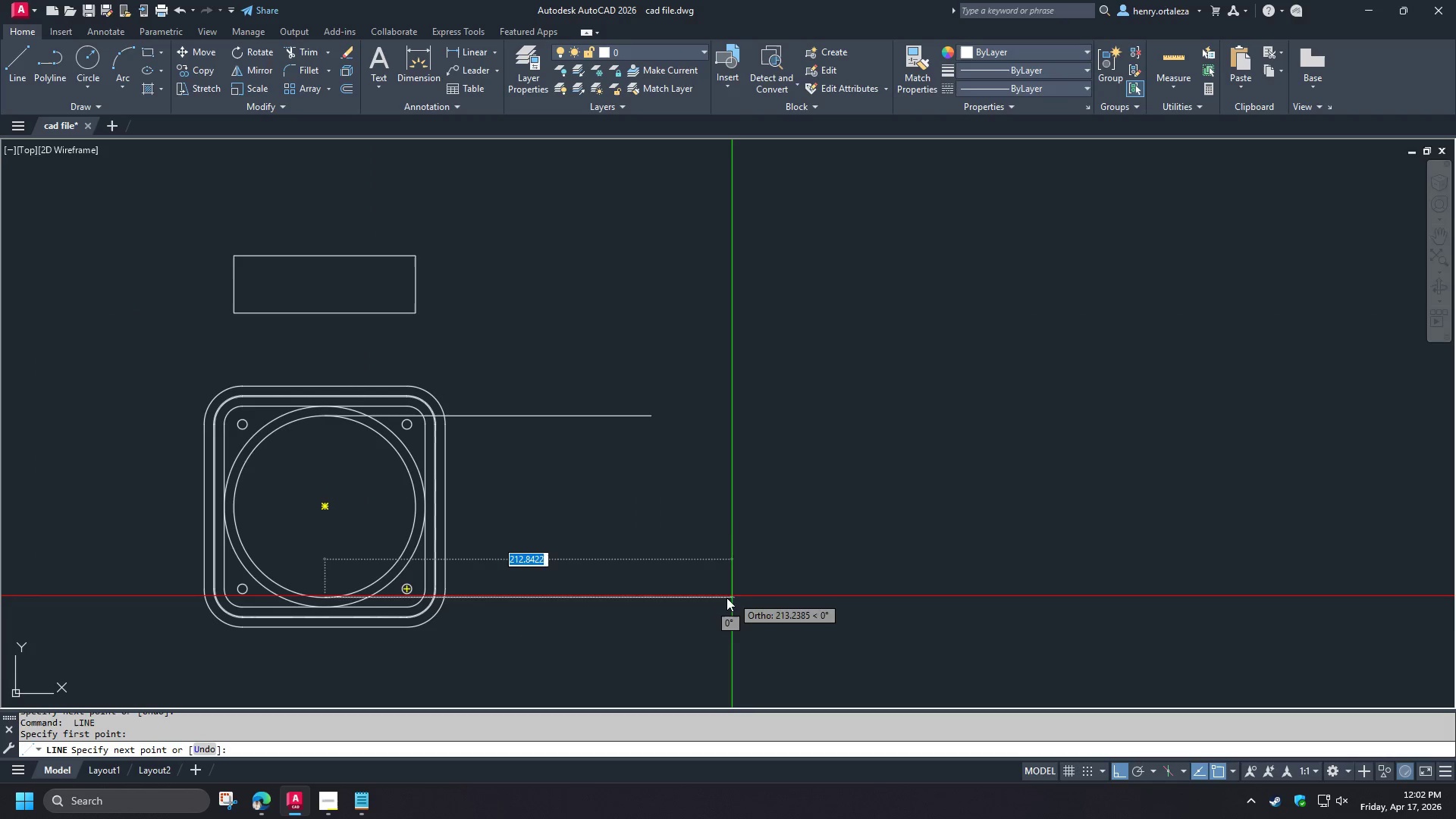 
left_click([717, 601])
 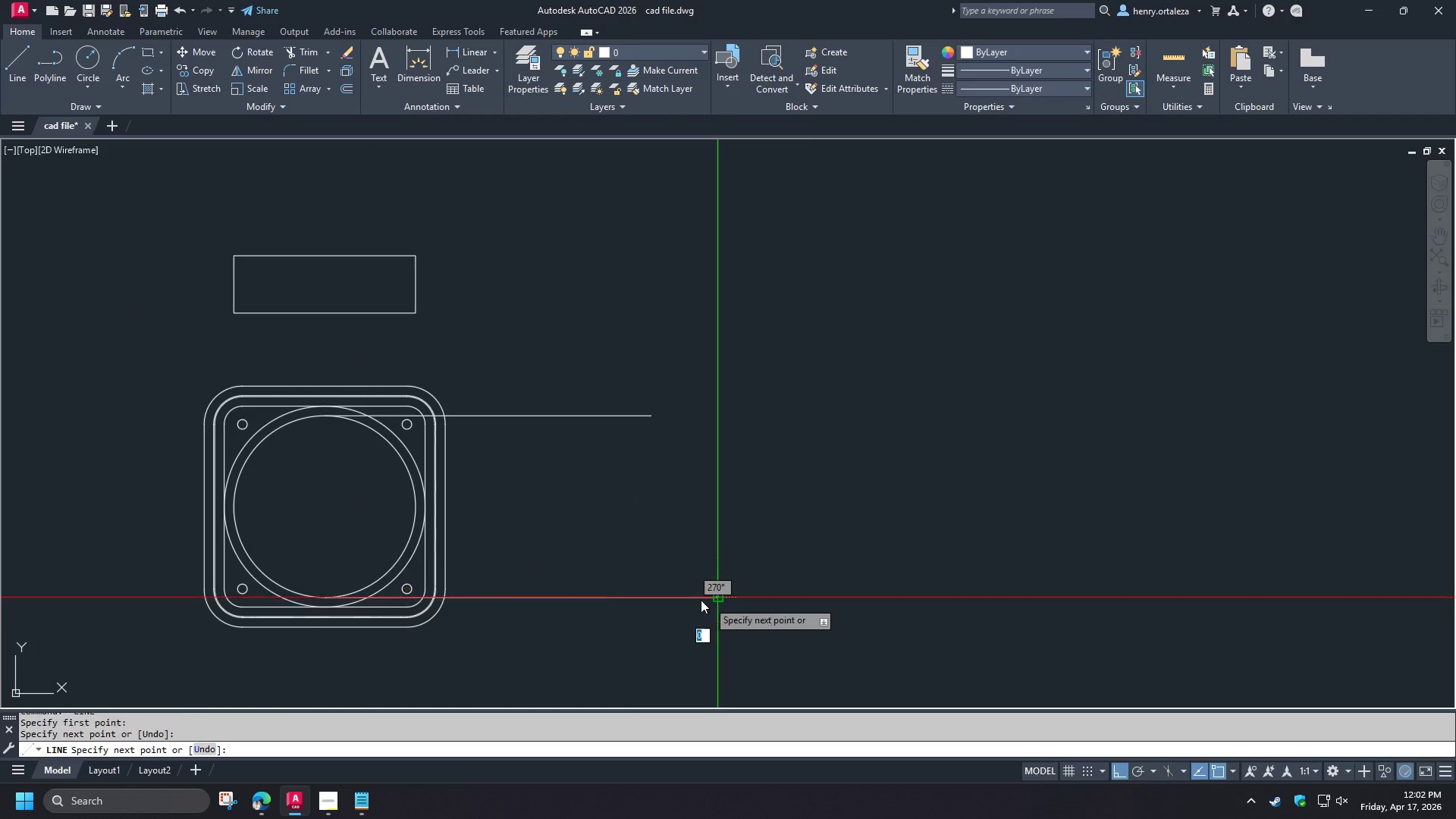 
key(Space)
 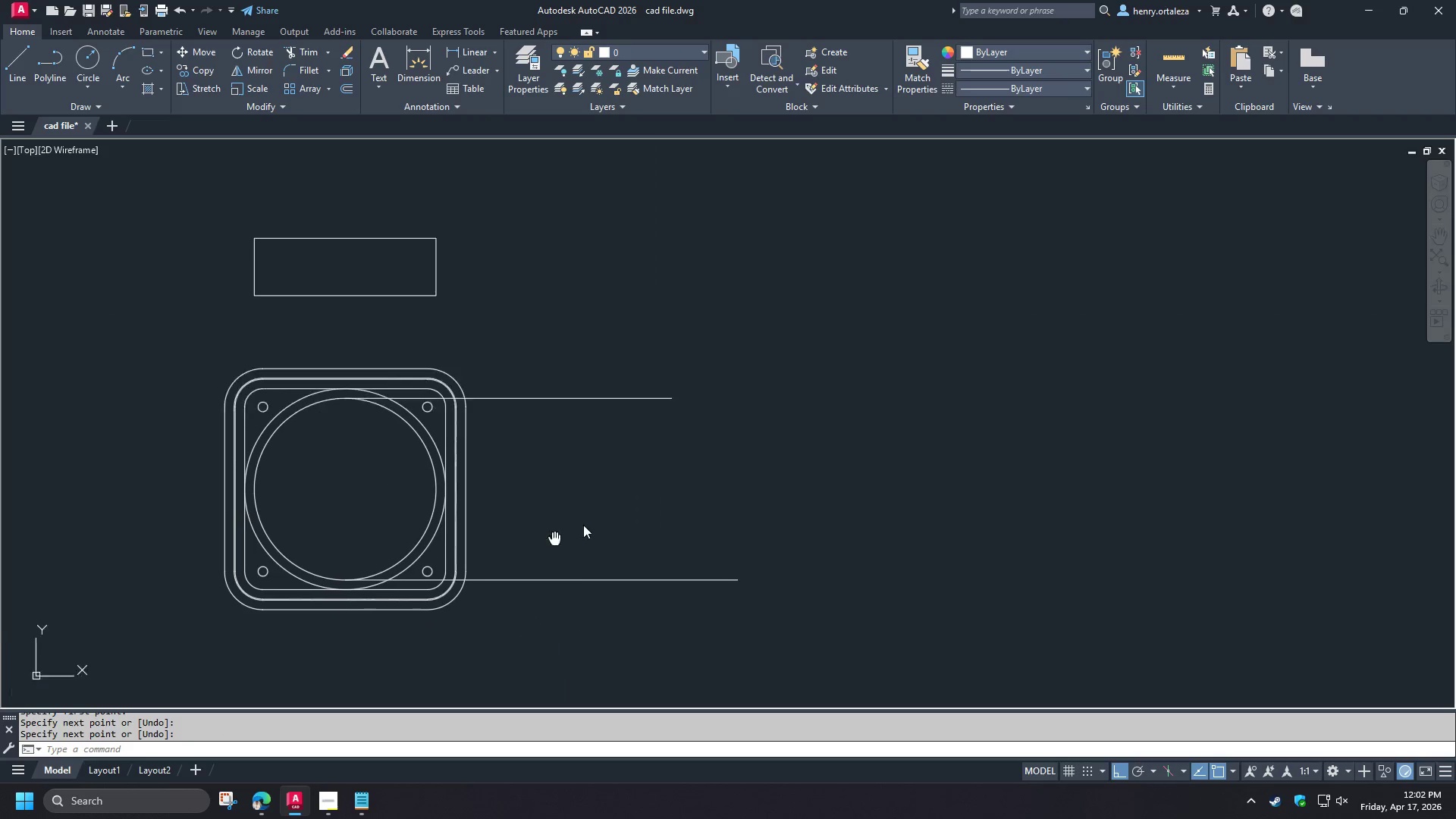 
scroll: coordinate [577, 528], scroll_direction: up, amount: 1.0
 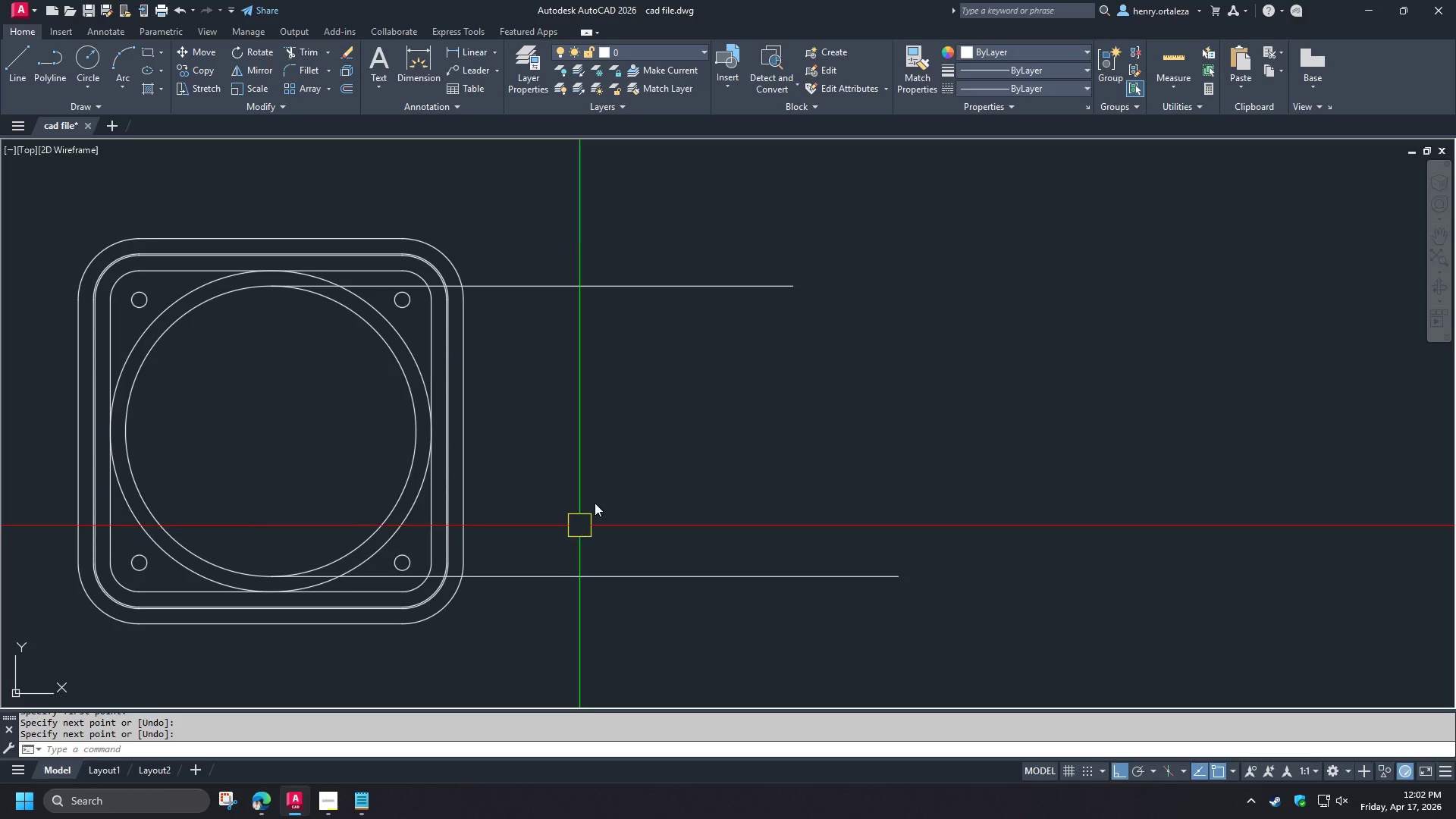 
key(Space)
 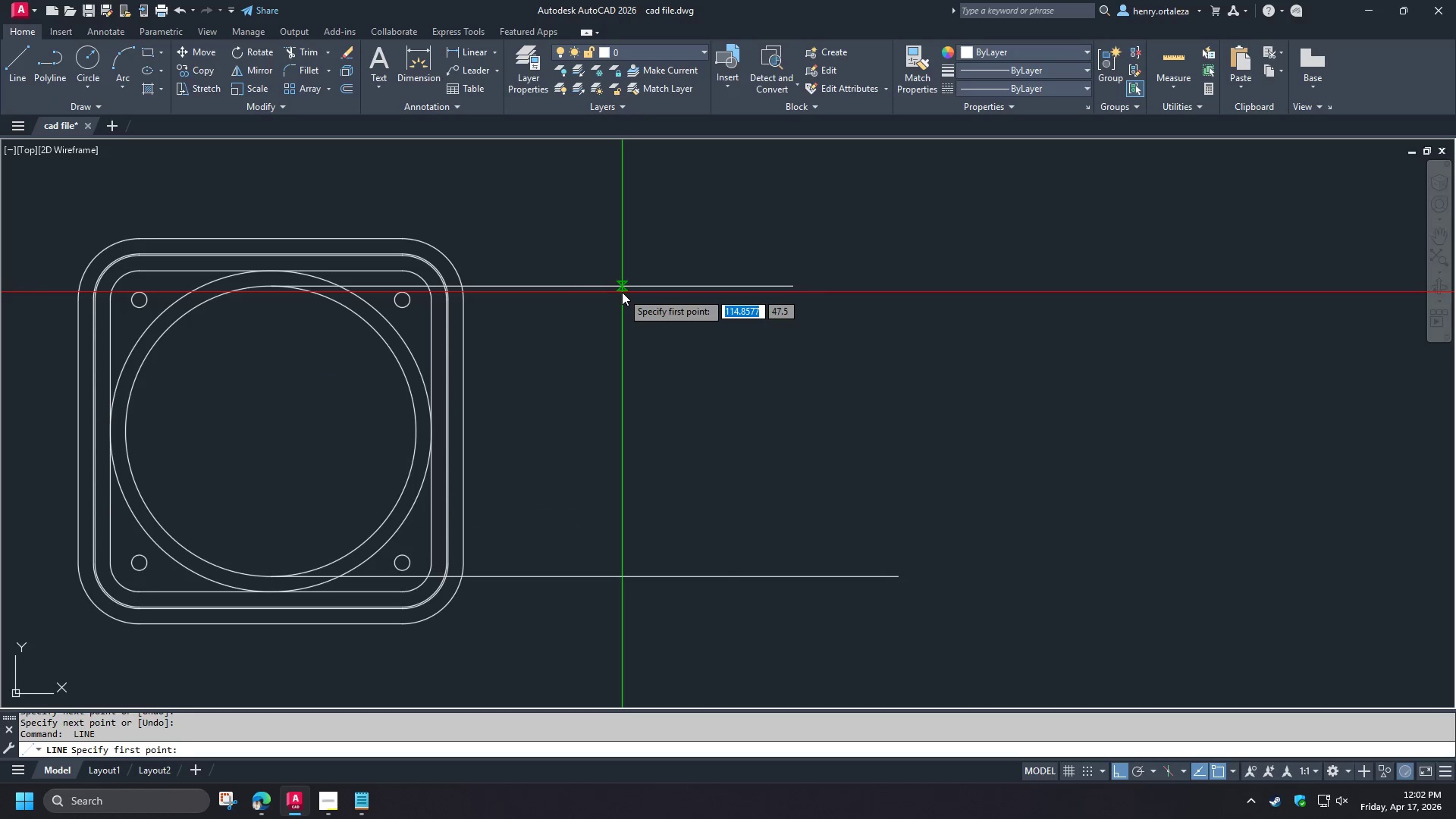 
left_click([622, 292])
 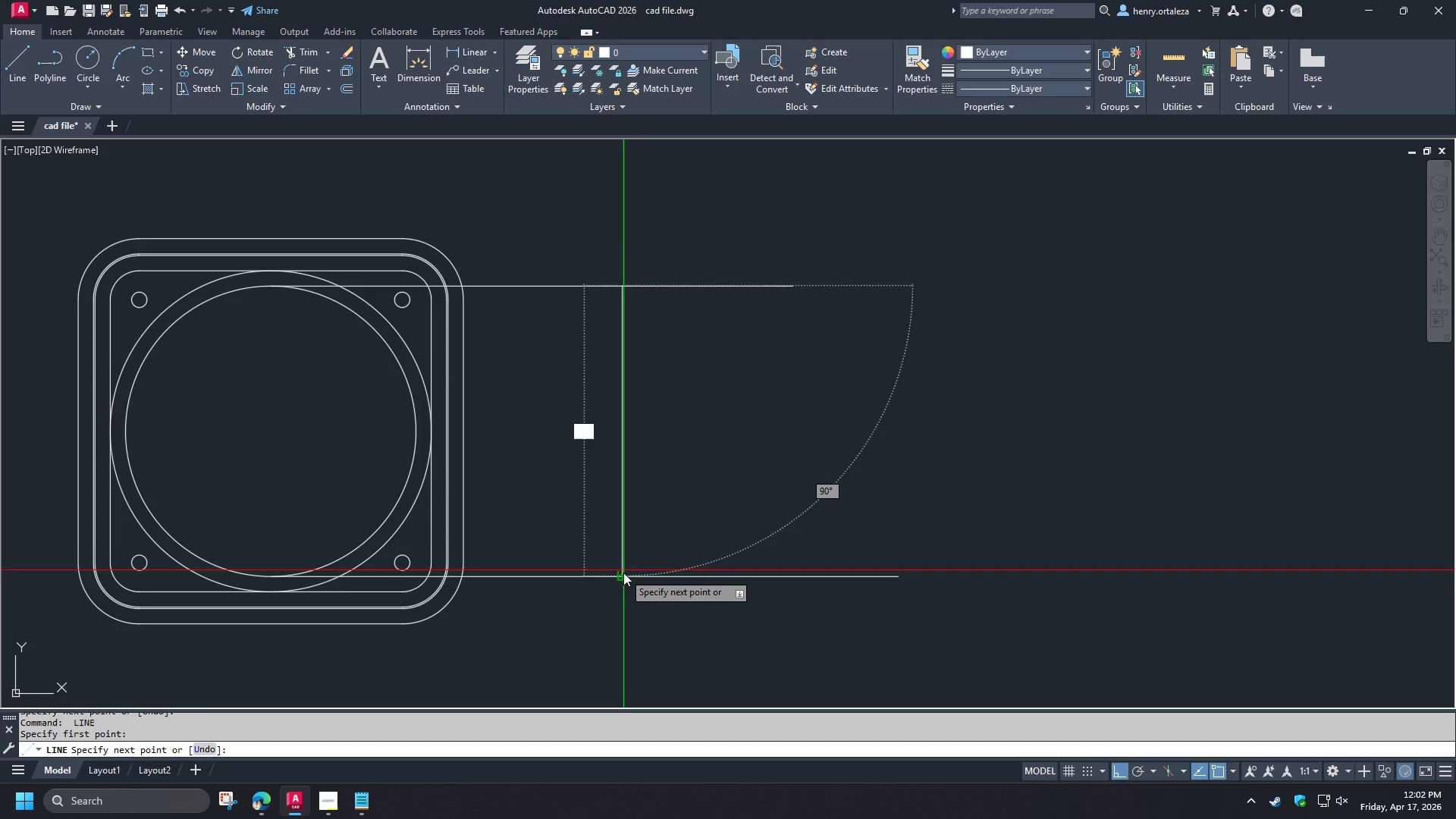 
left_click([623, 573])
 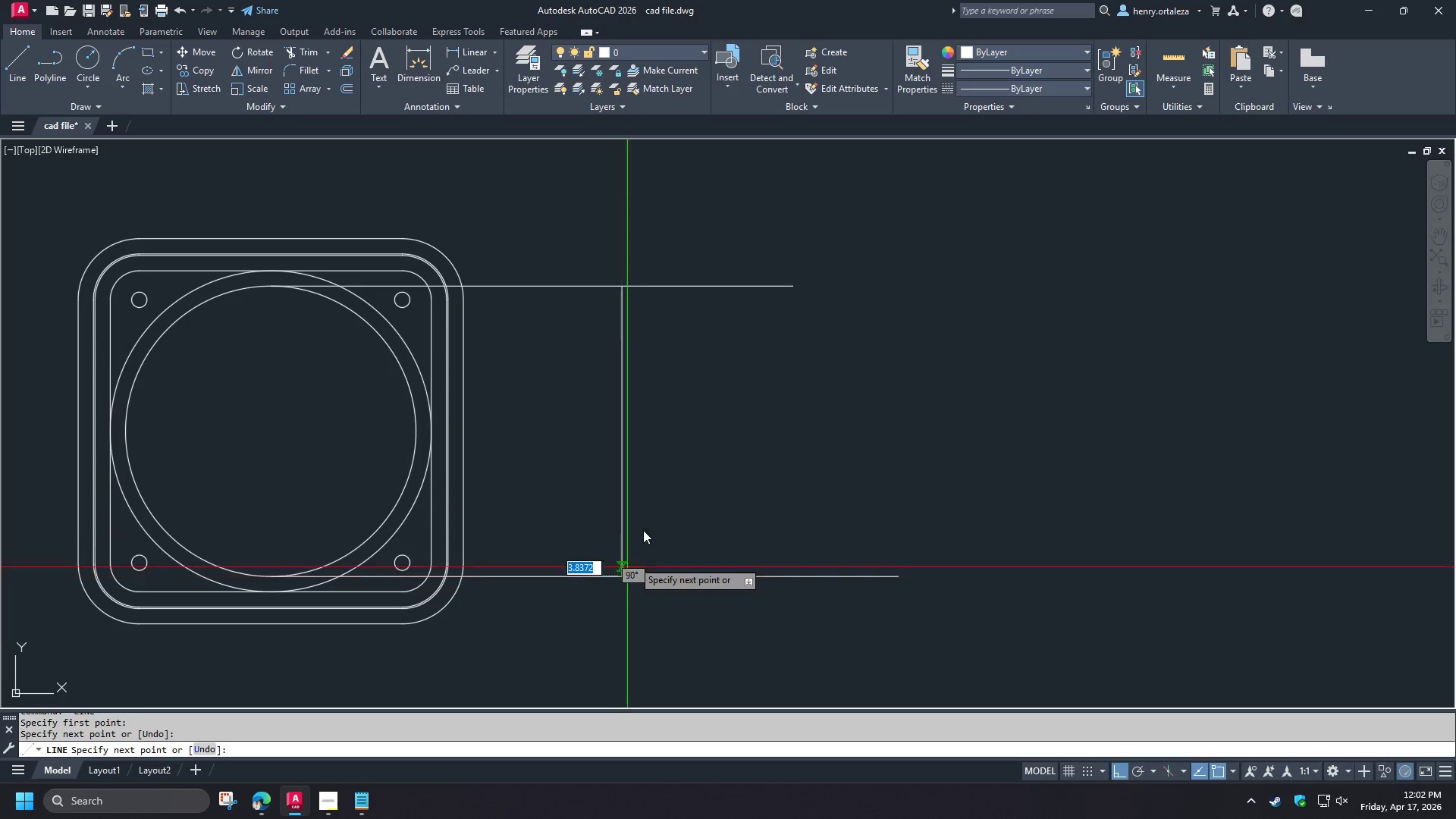 
key(Space)
 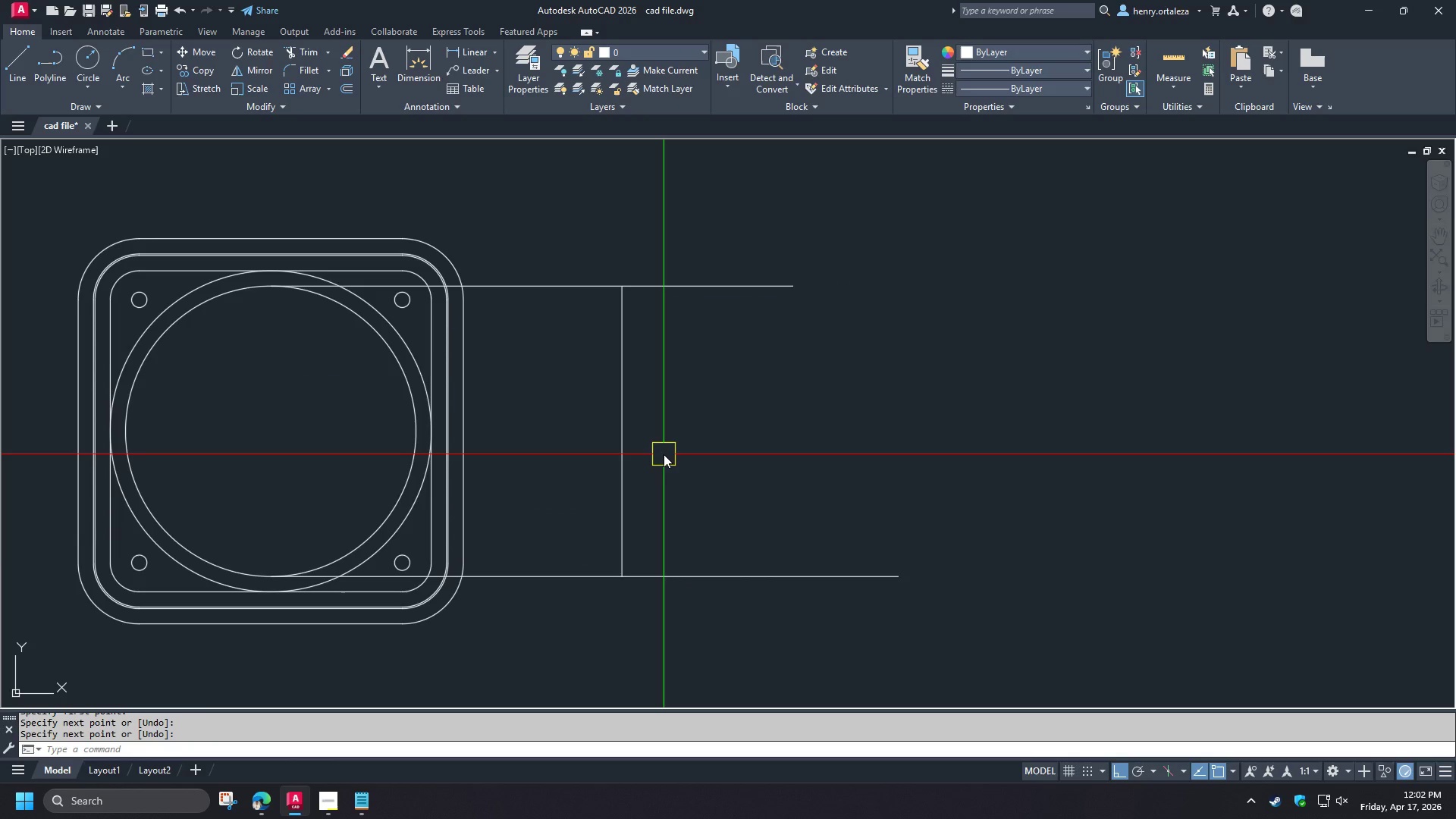 
key(O)
 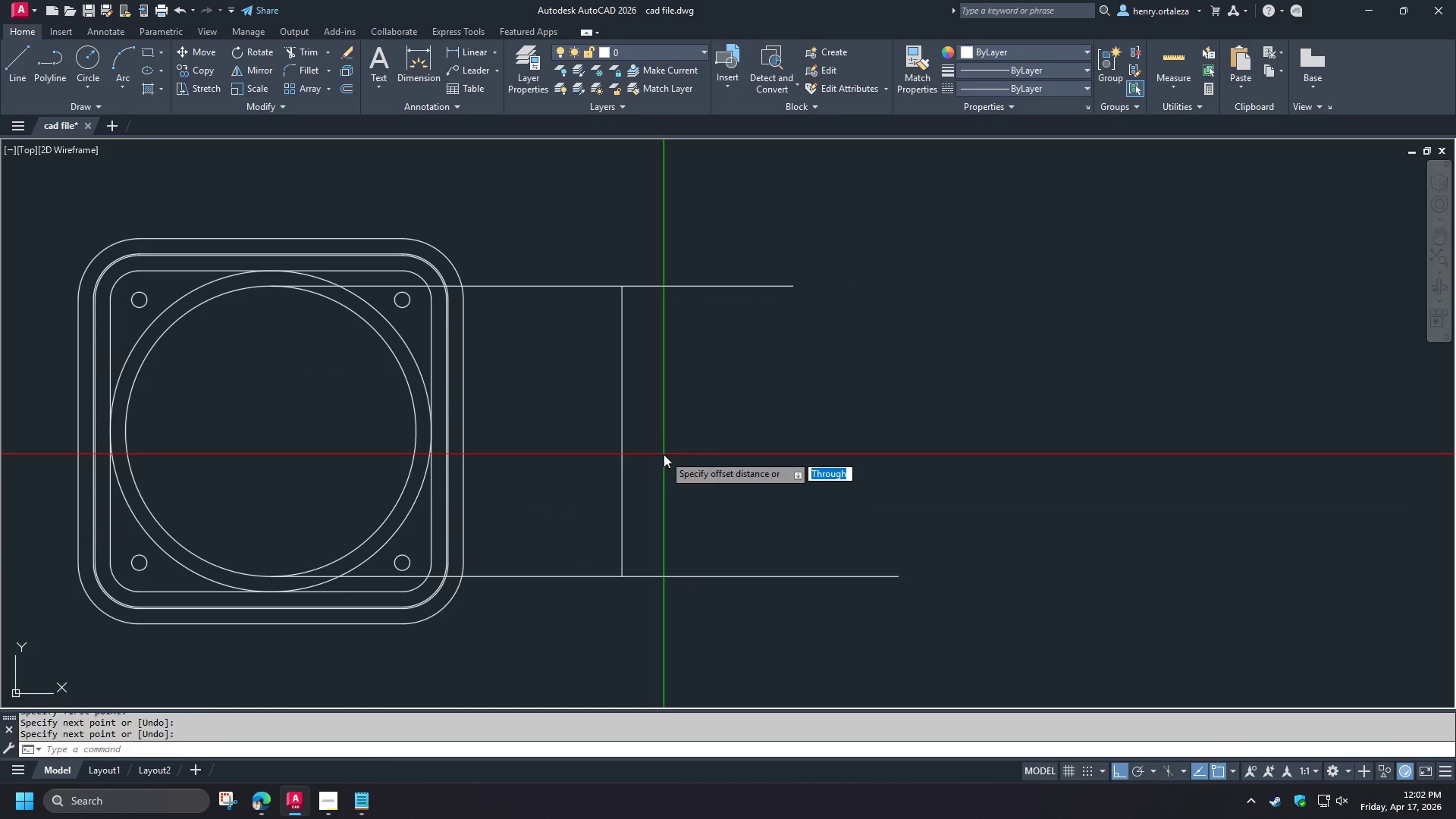 
key(Space)
 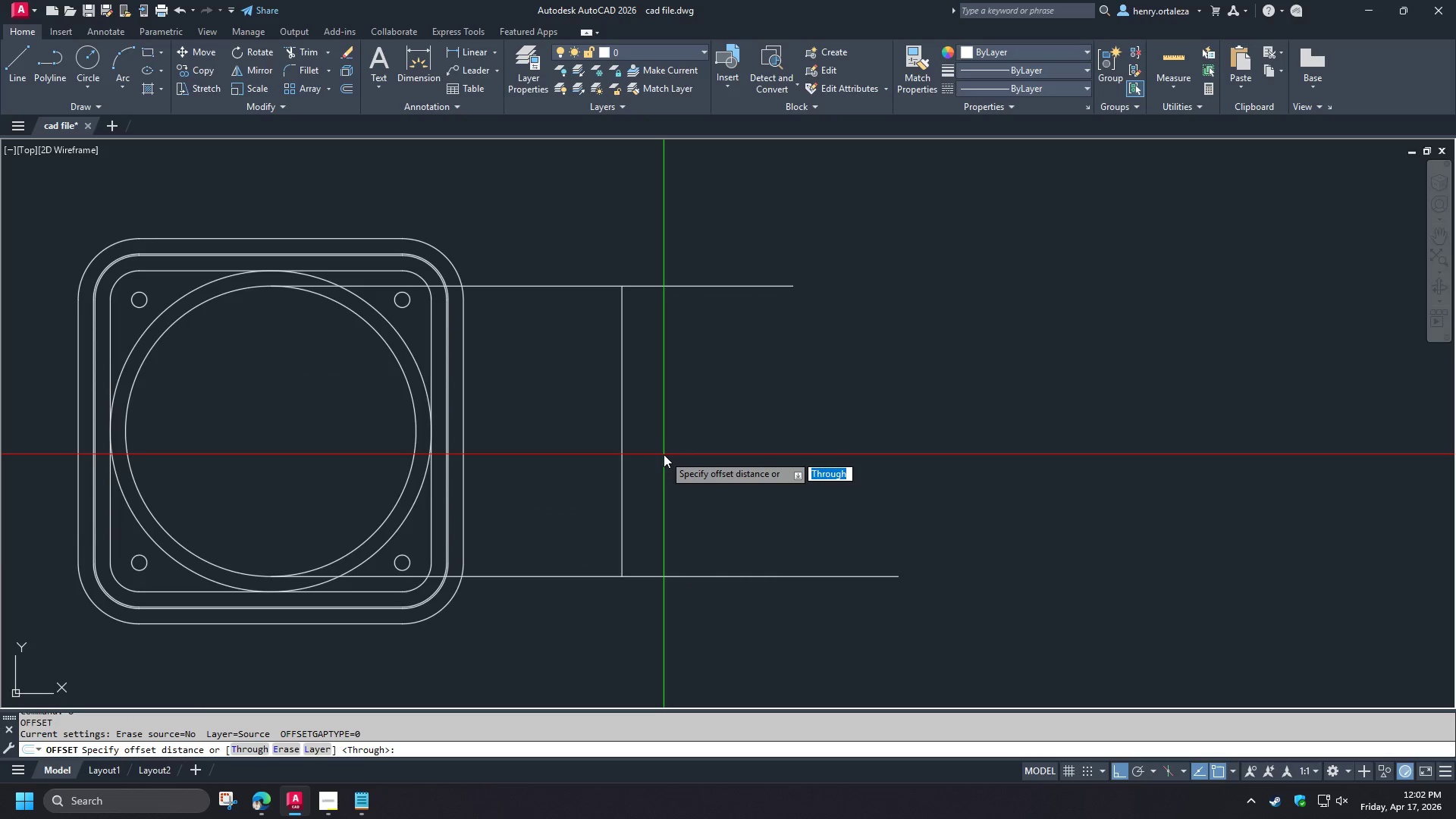 
key(Numpad3)
 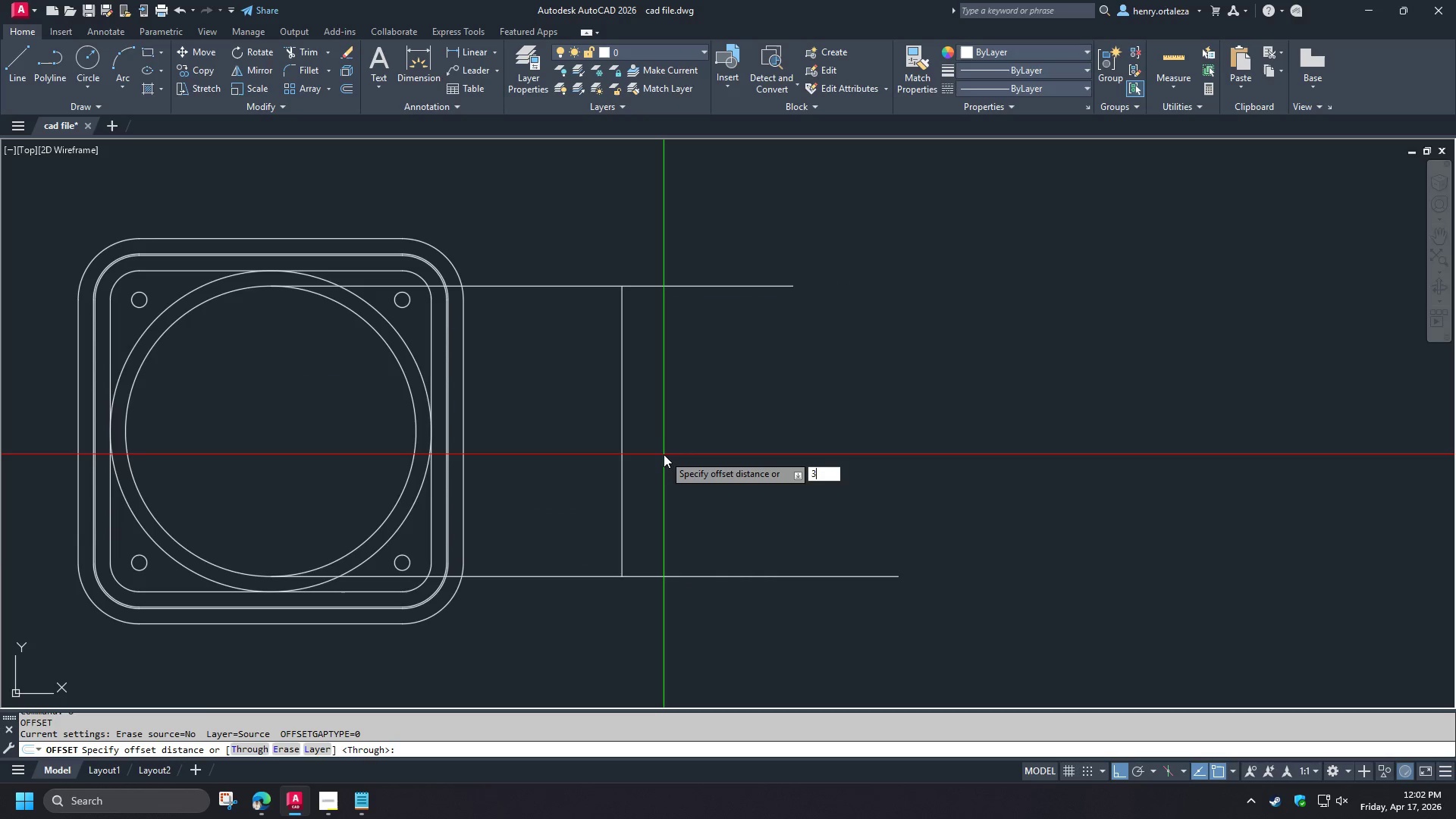 
key(Numpad0)
 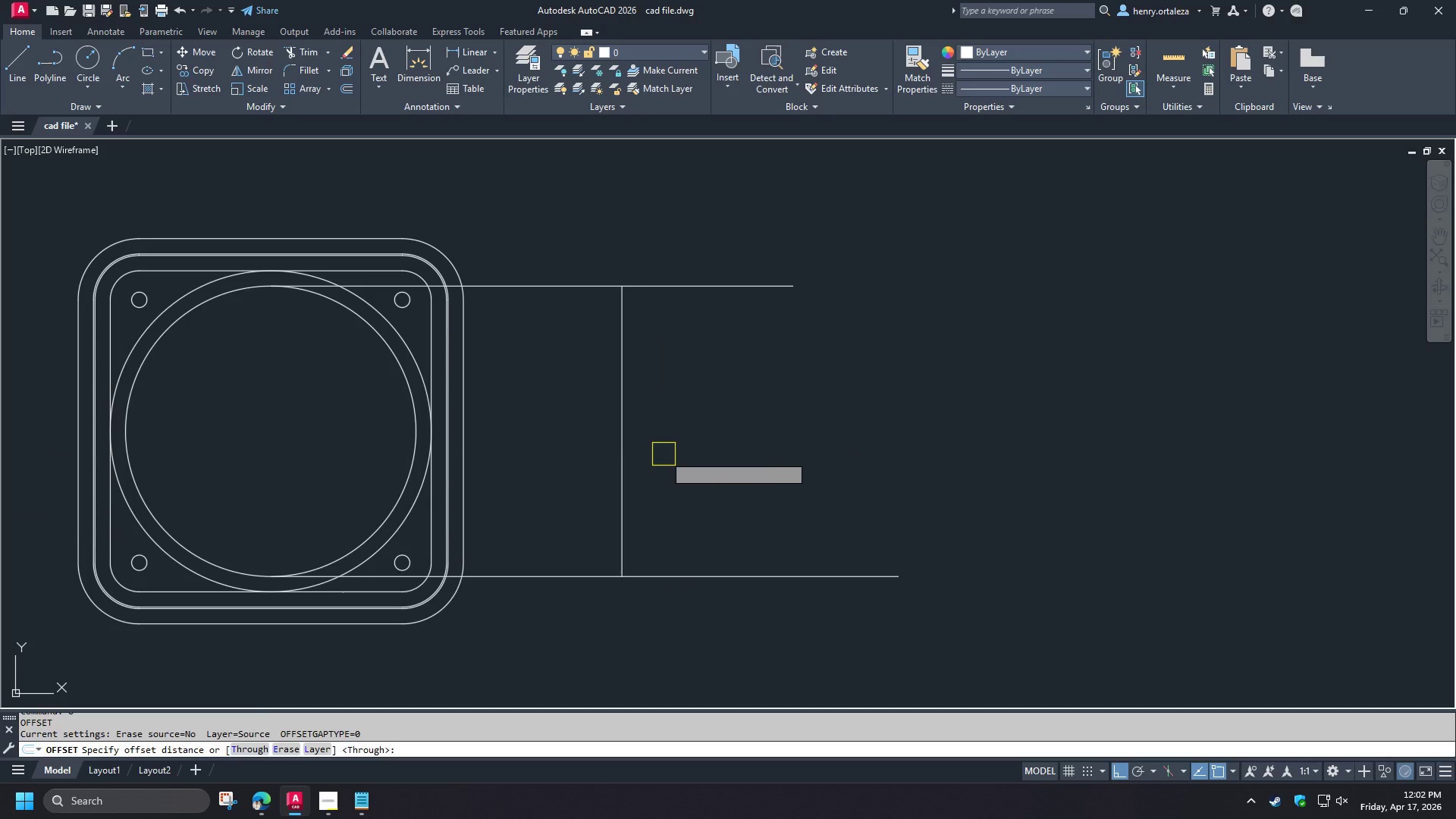 
key(NumpadEnter)
 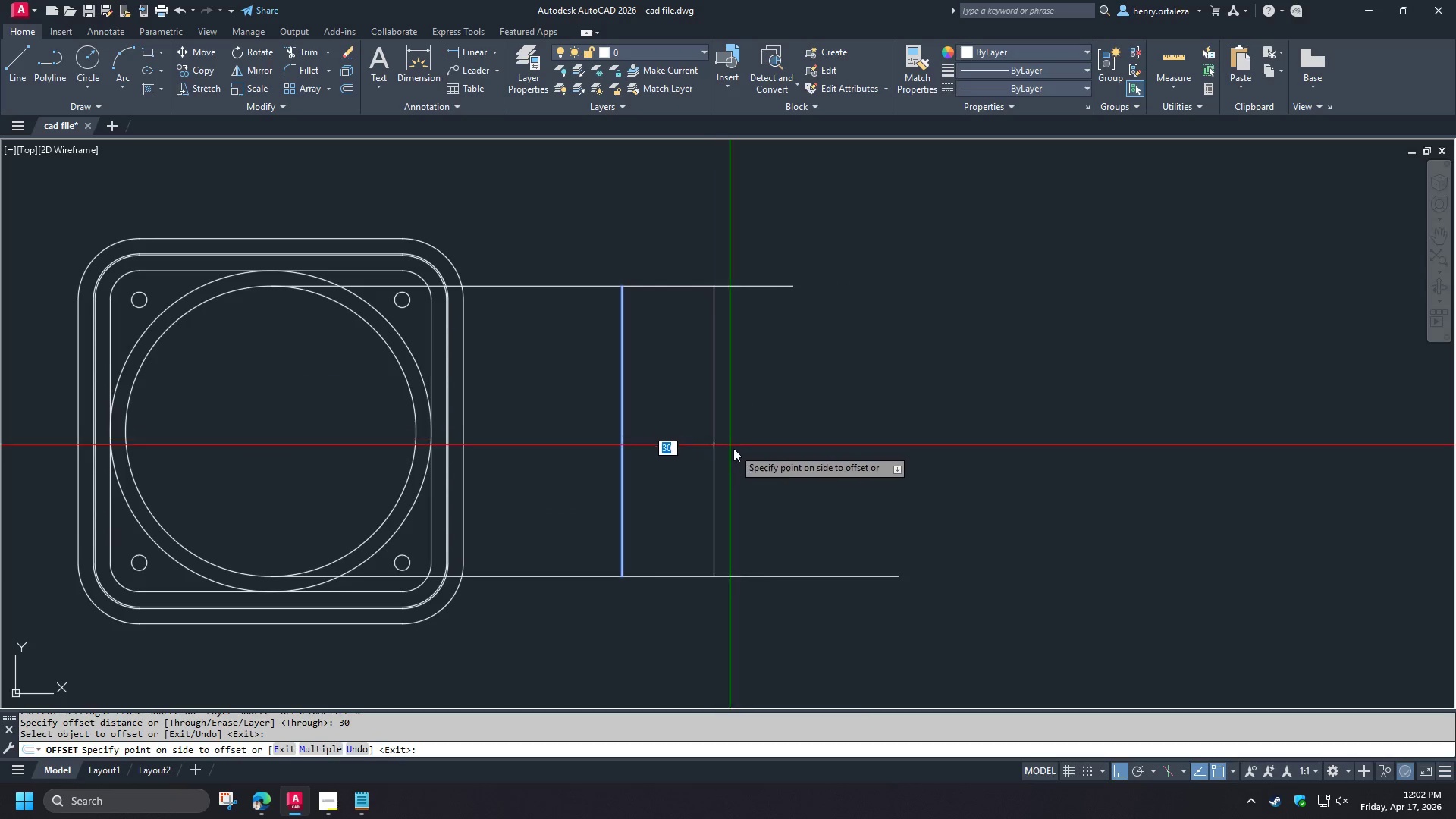 
key(Space)
 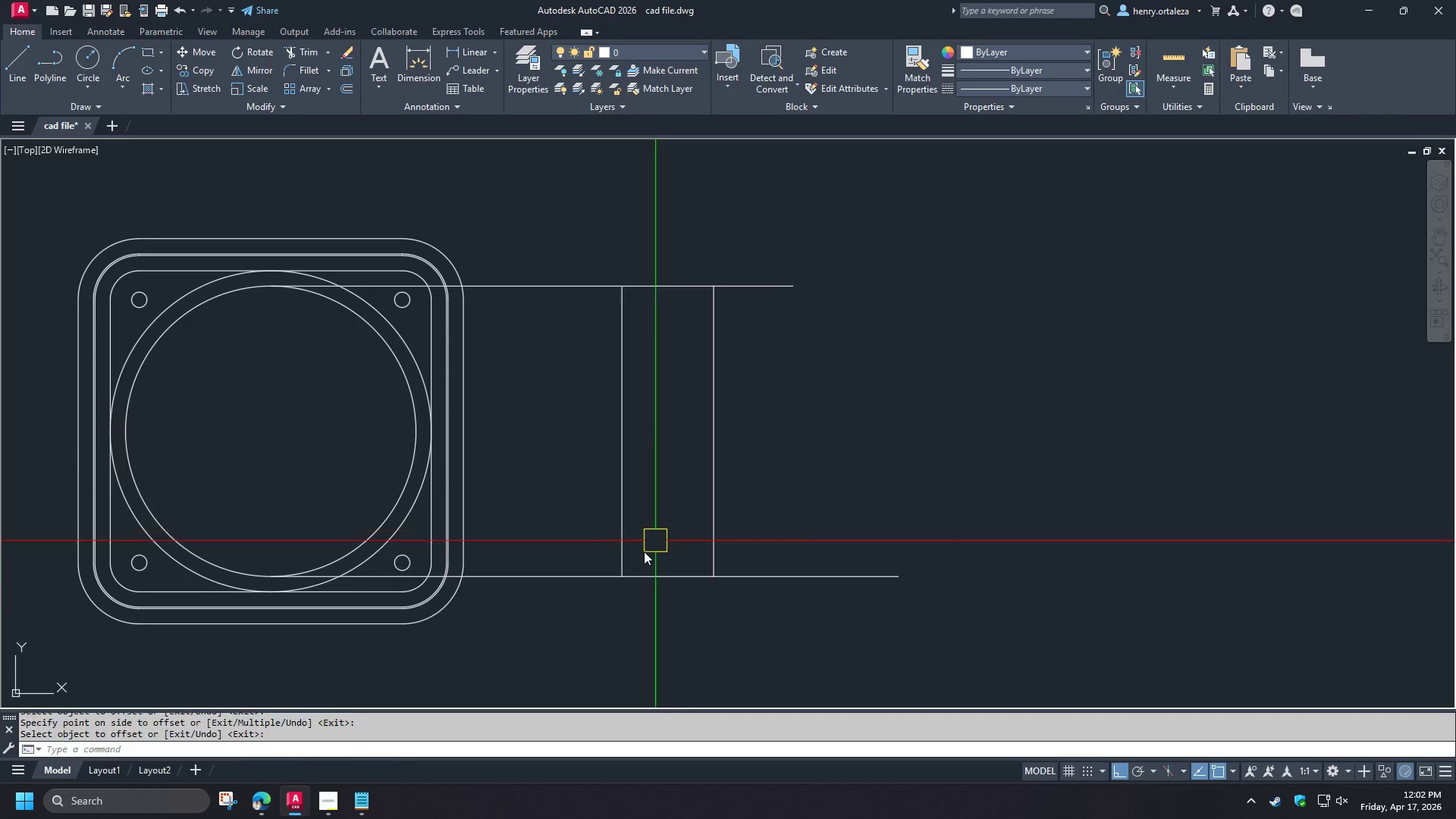 
key(F)
 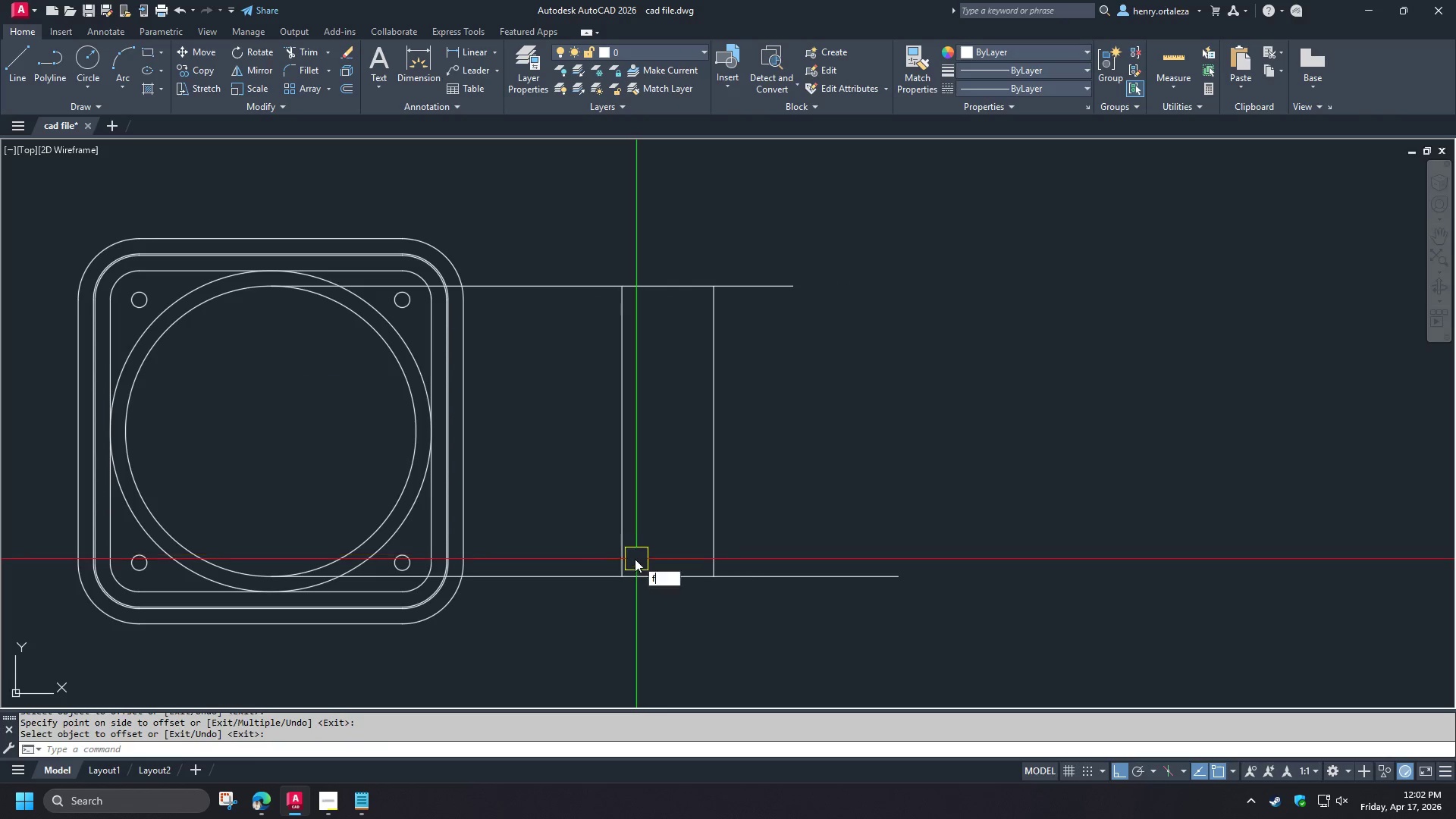 
key(Space)
 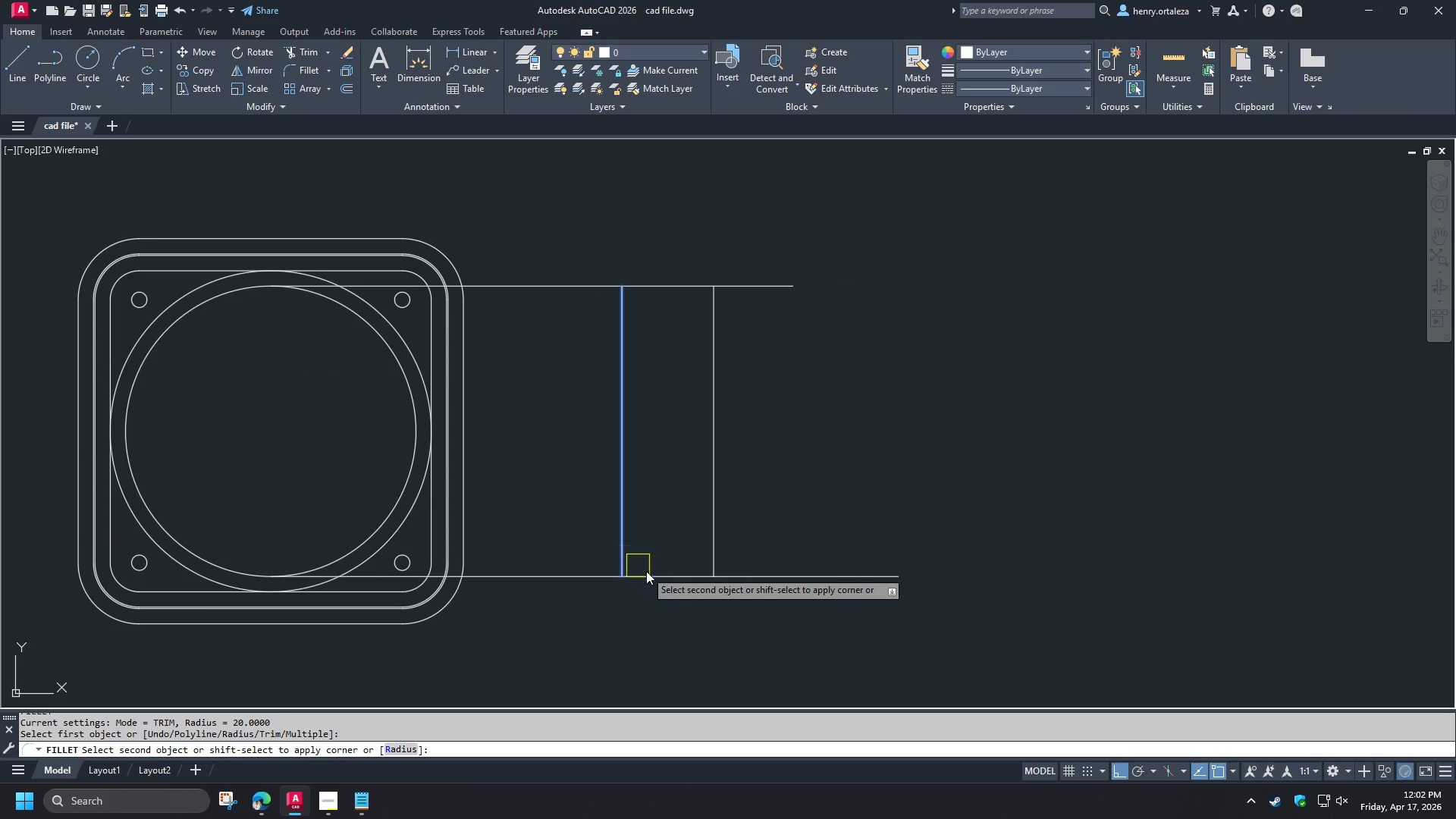 
double_click([648, 574])
 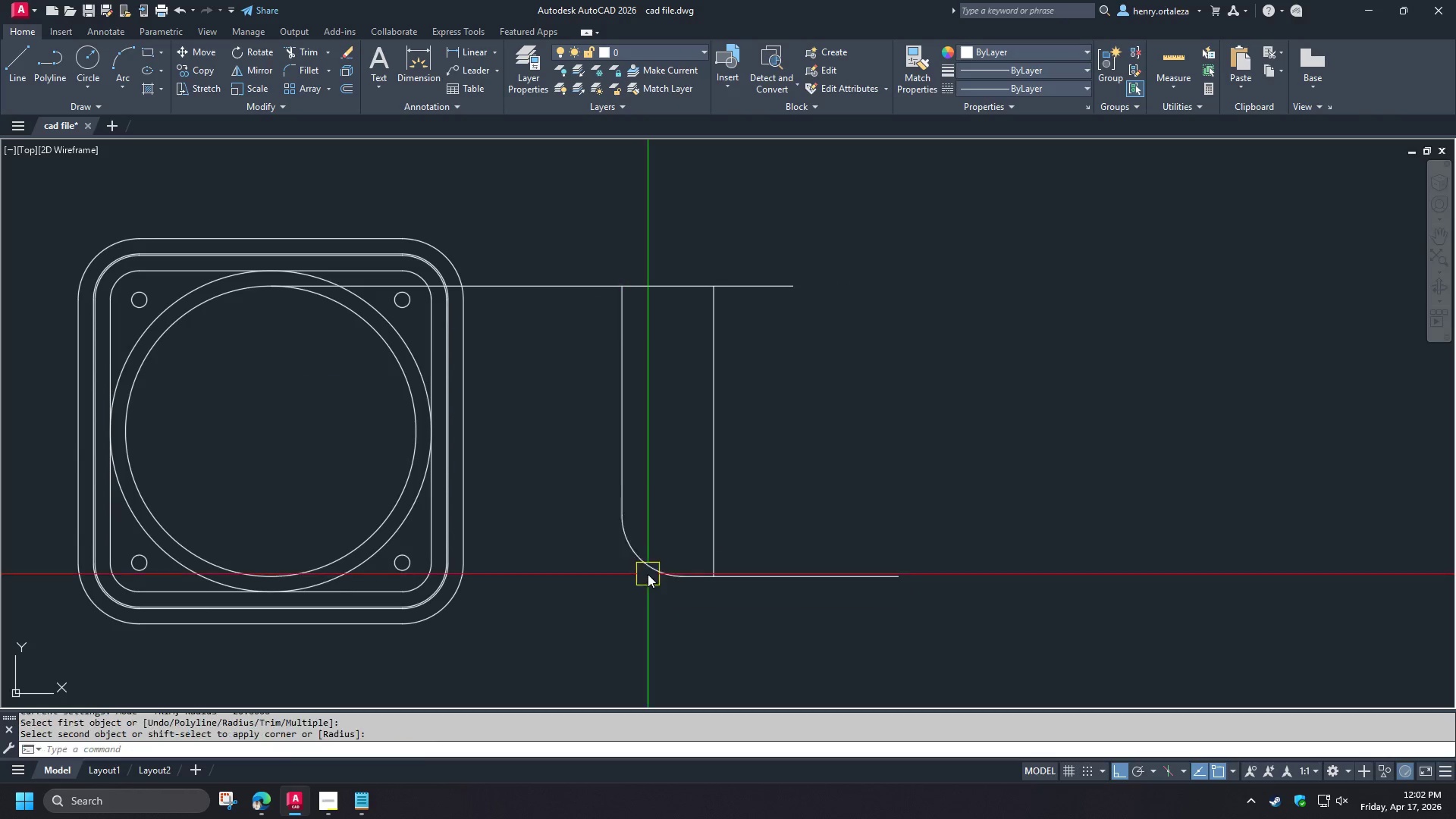 
key(Space)
 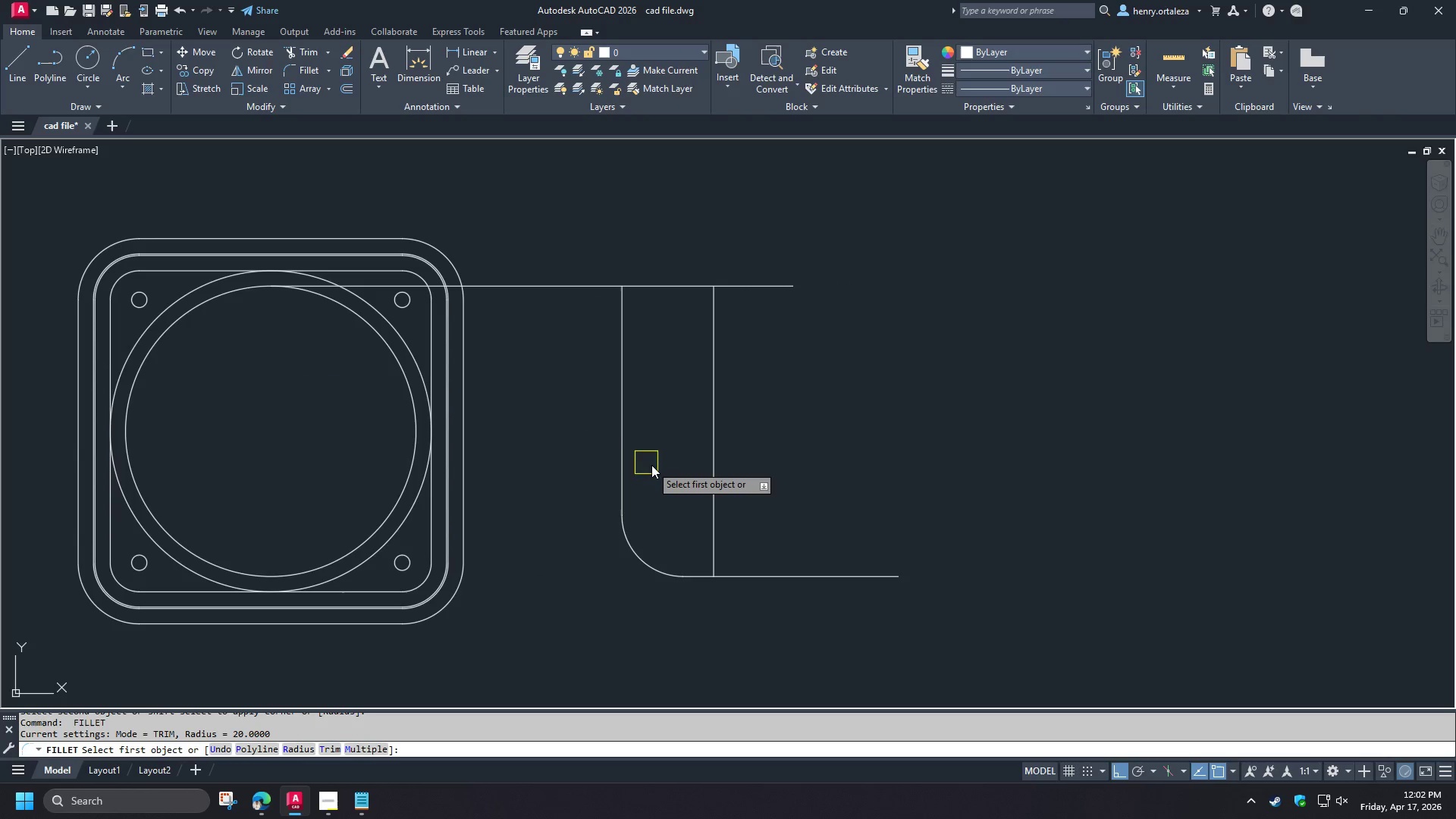 
key(Escape)
 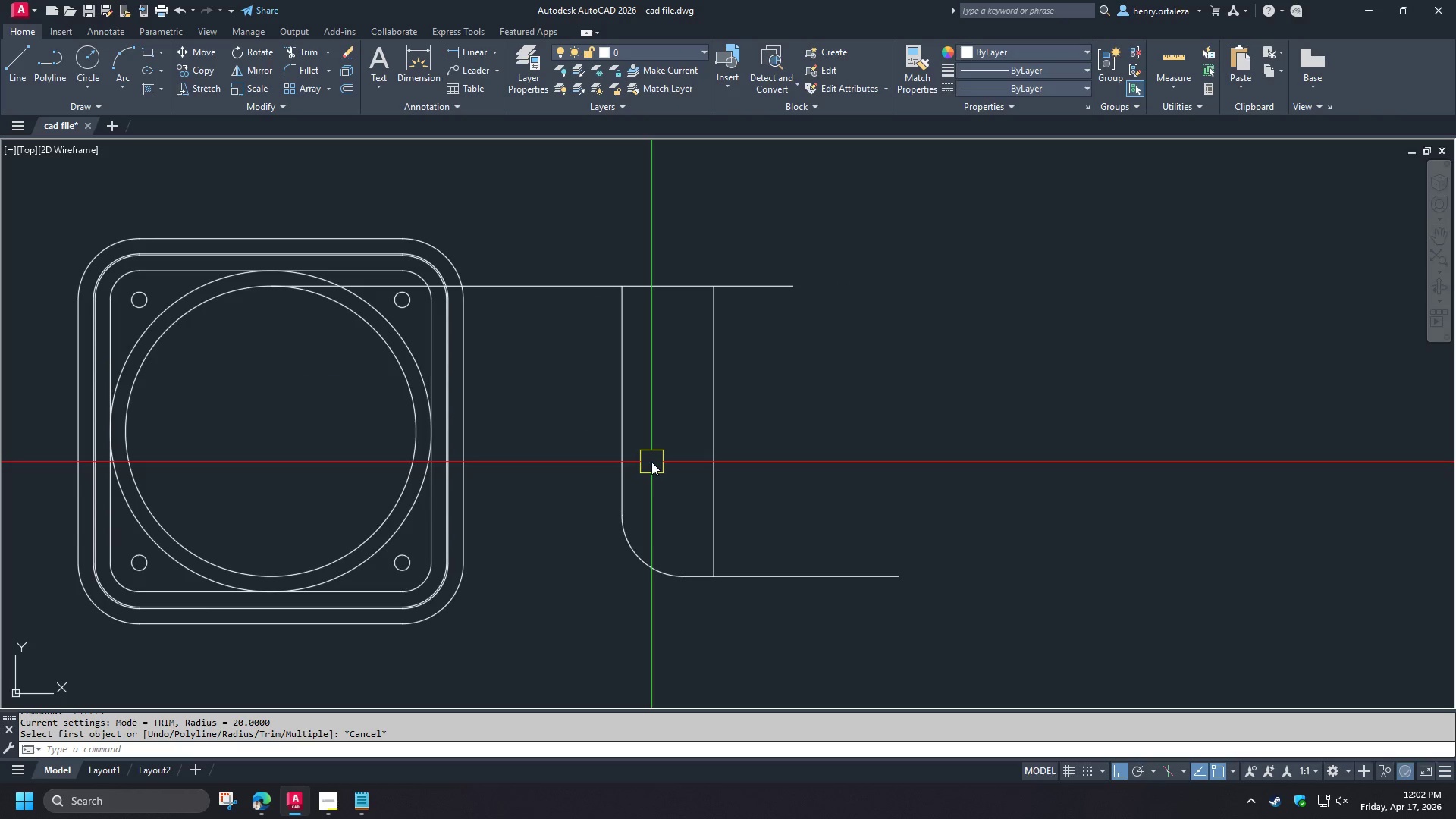 
key(Control+Z)
 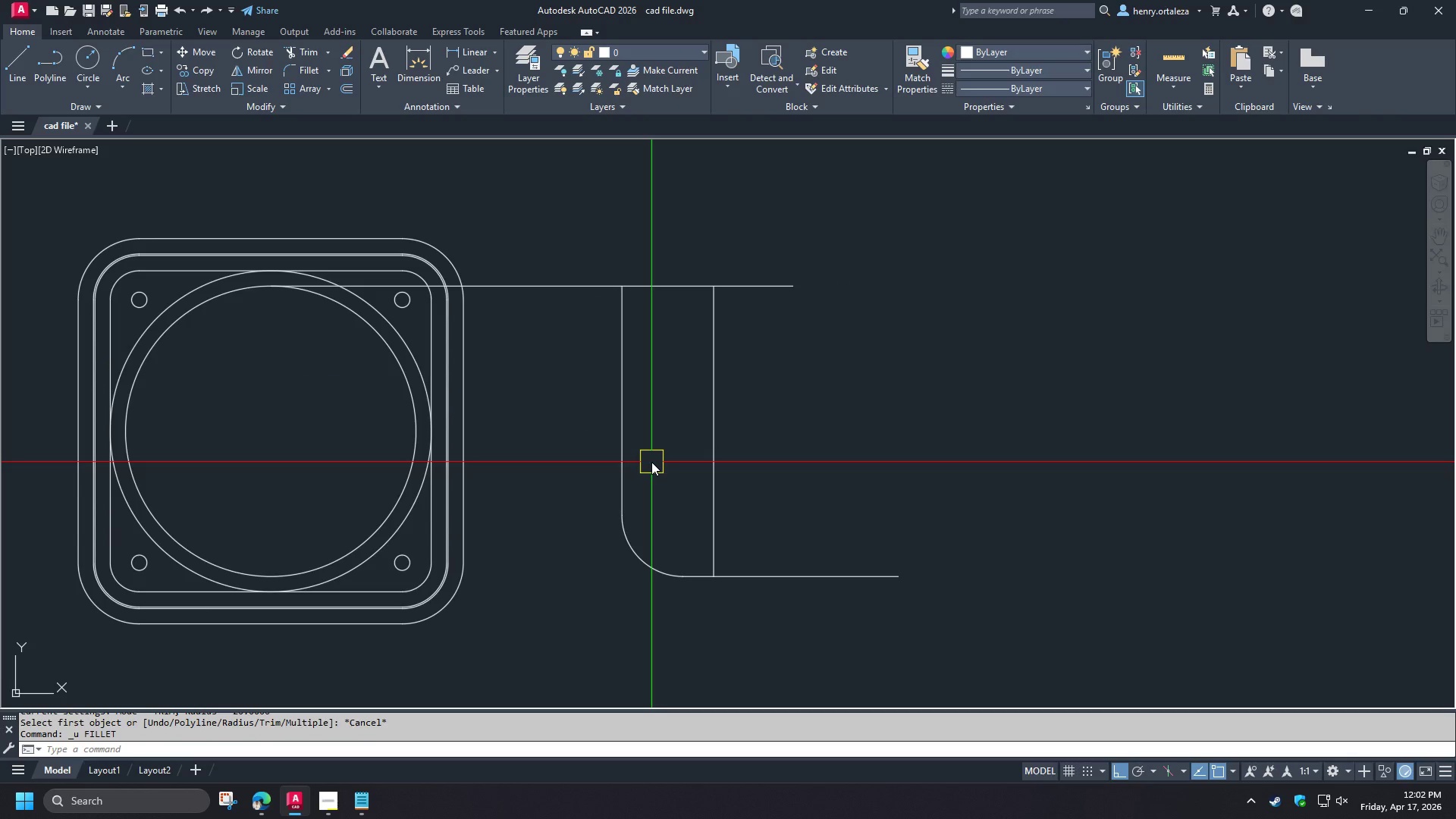 
key(Control+Z)
 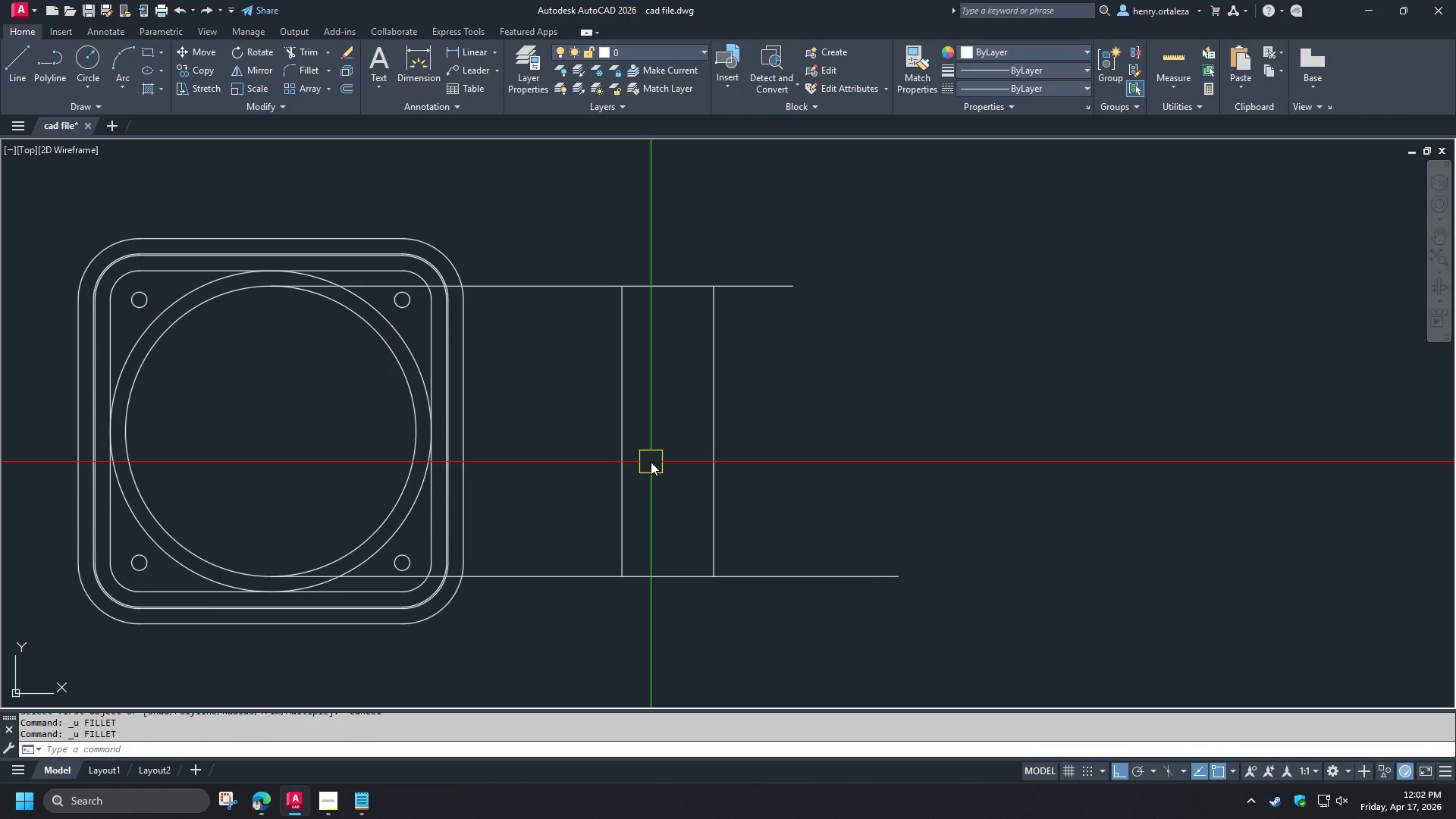 
key(F)
 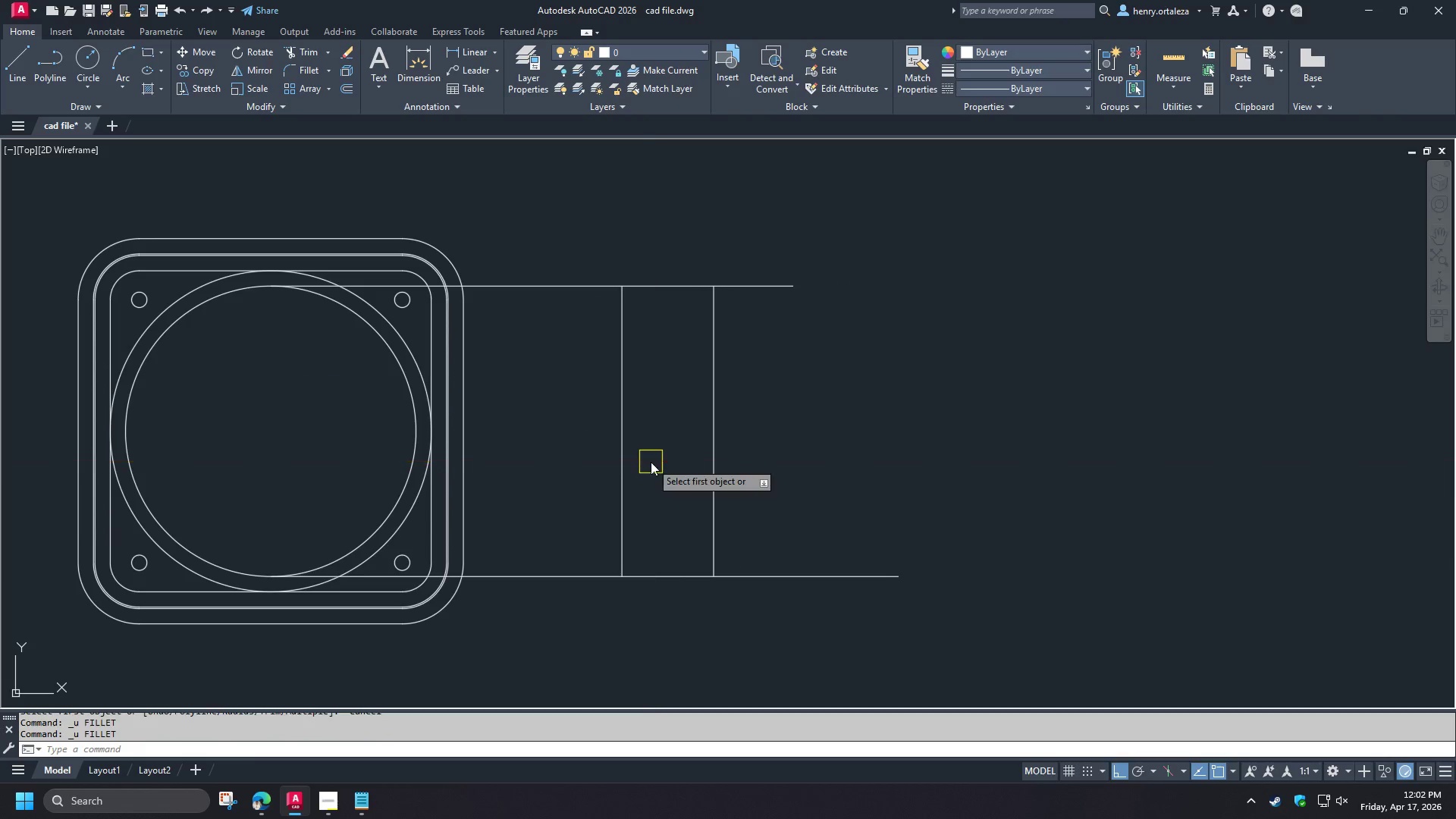 
key(Space)
 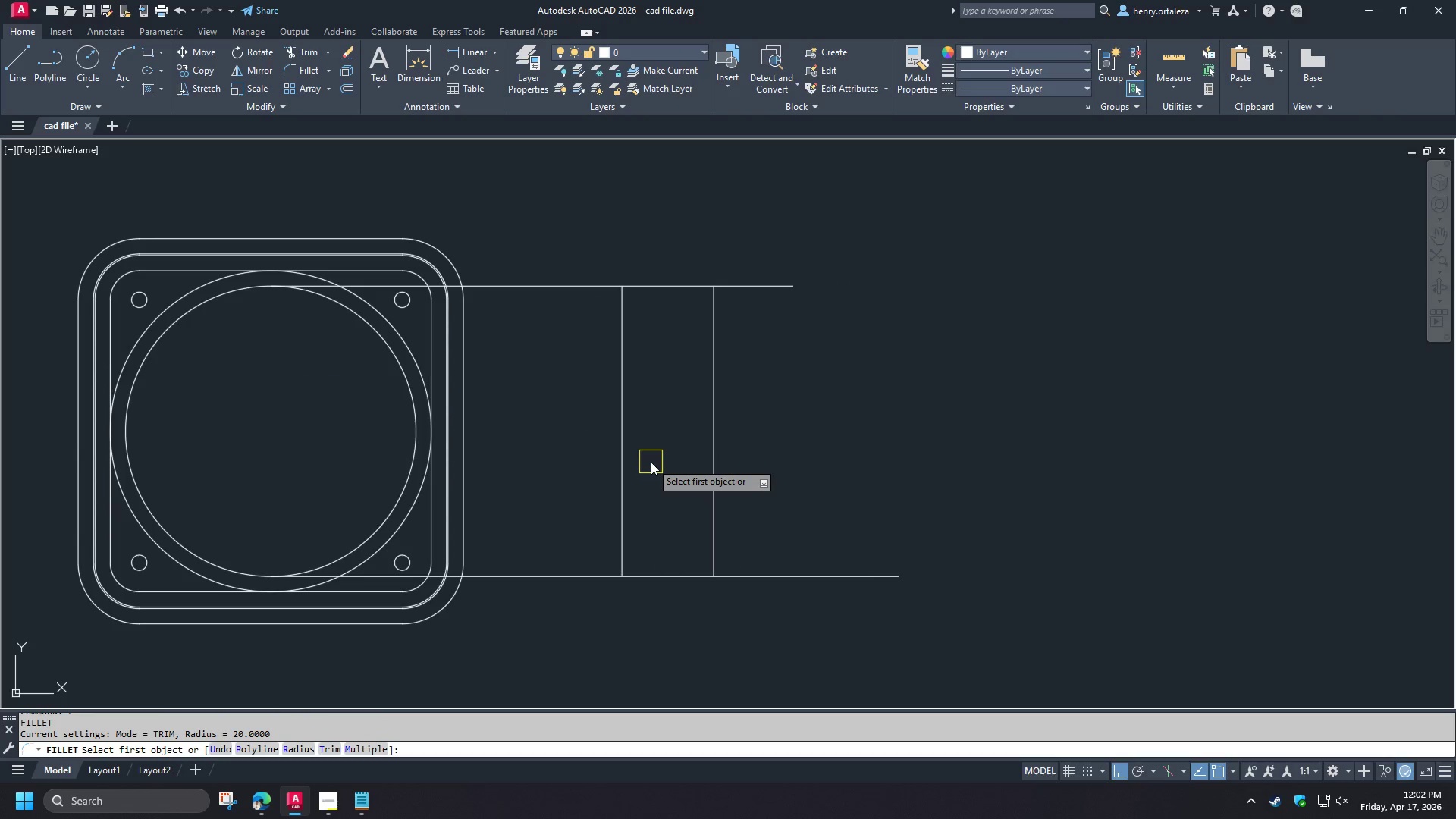 
key(R)
 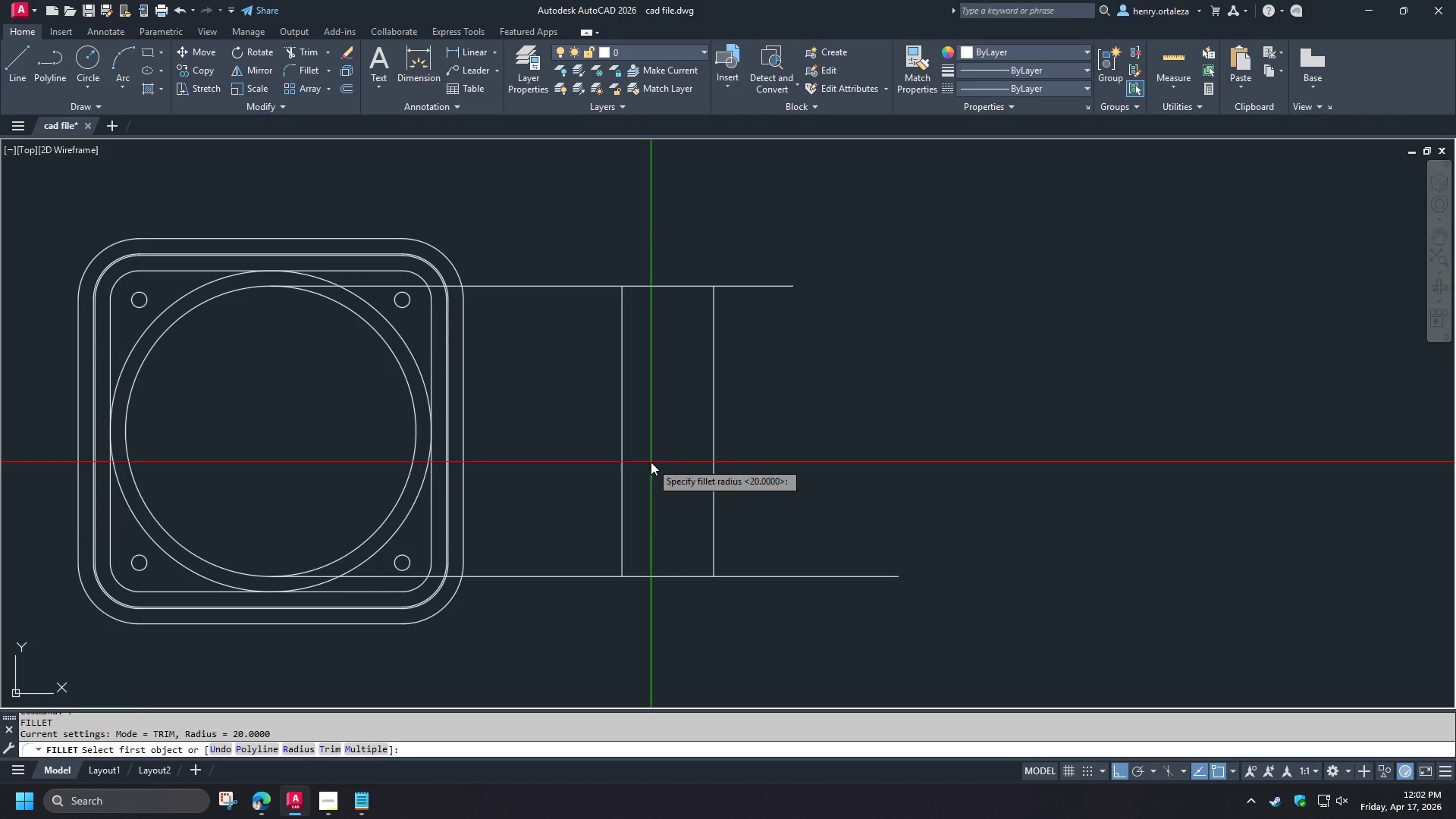 
key(Space)
 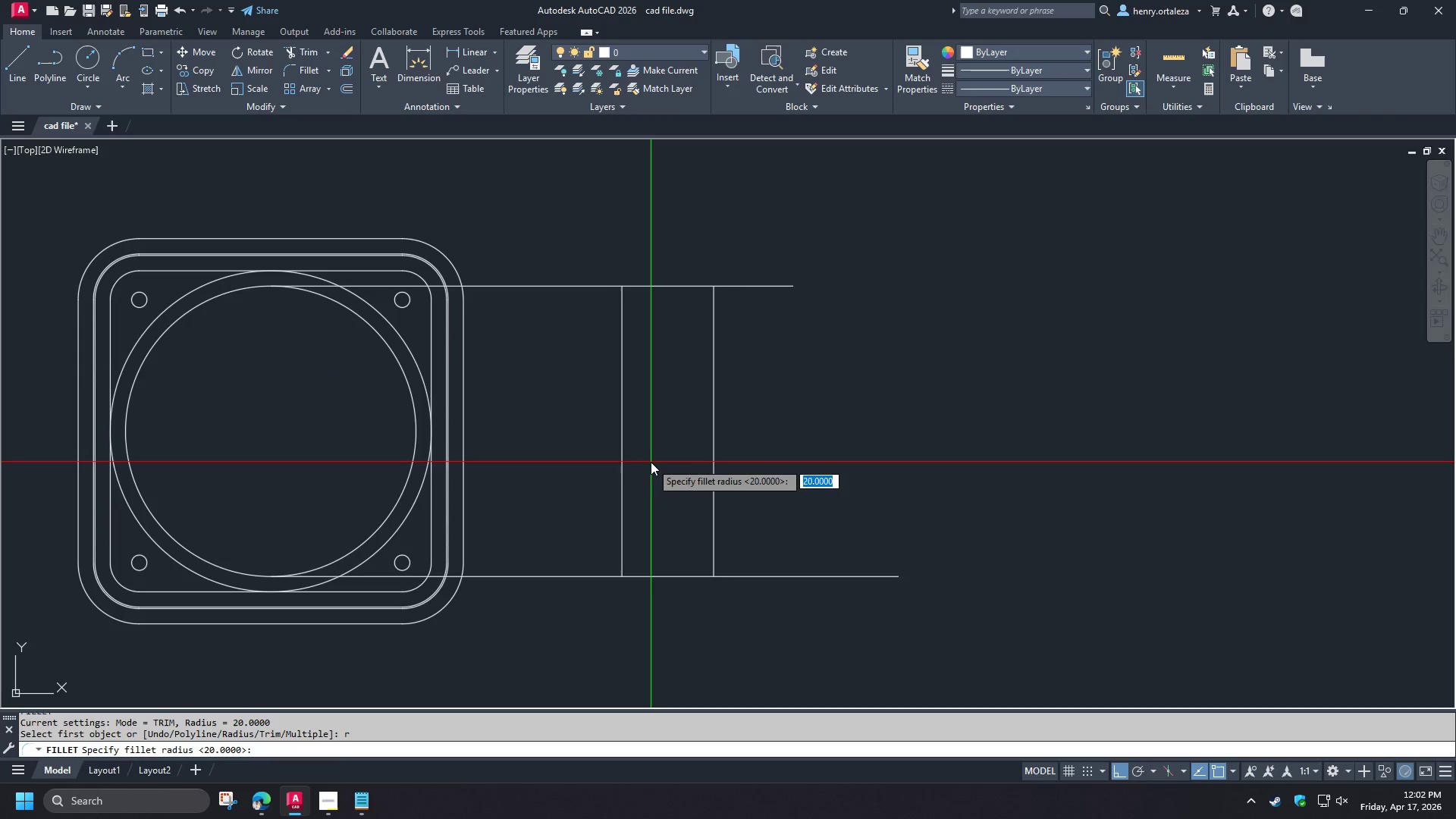 
key(0)
 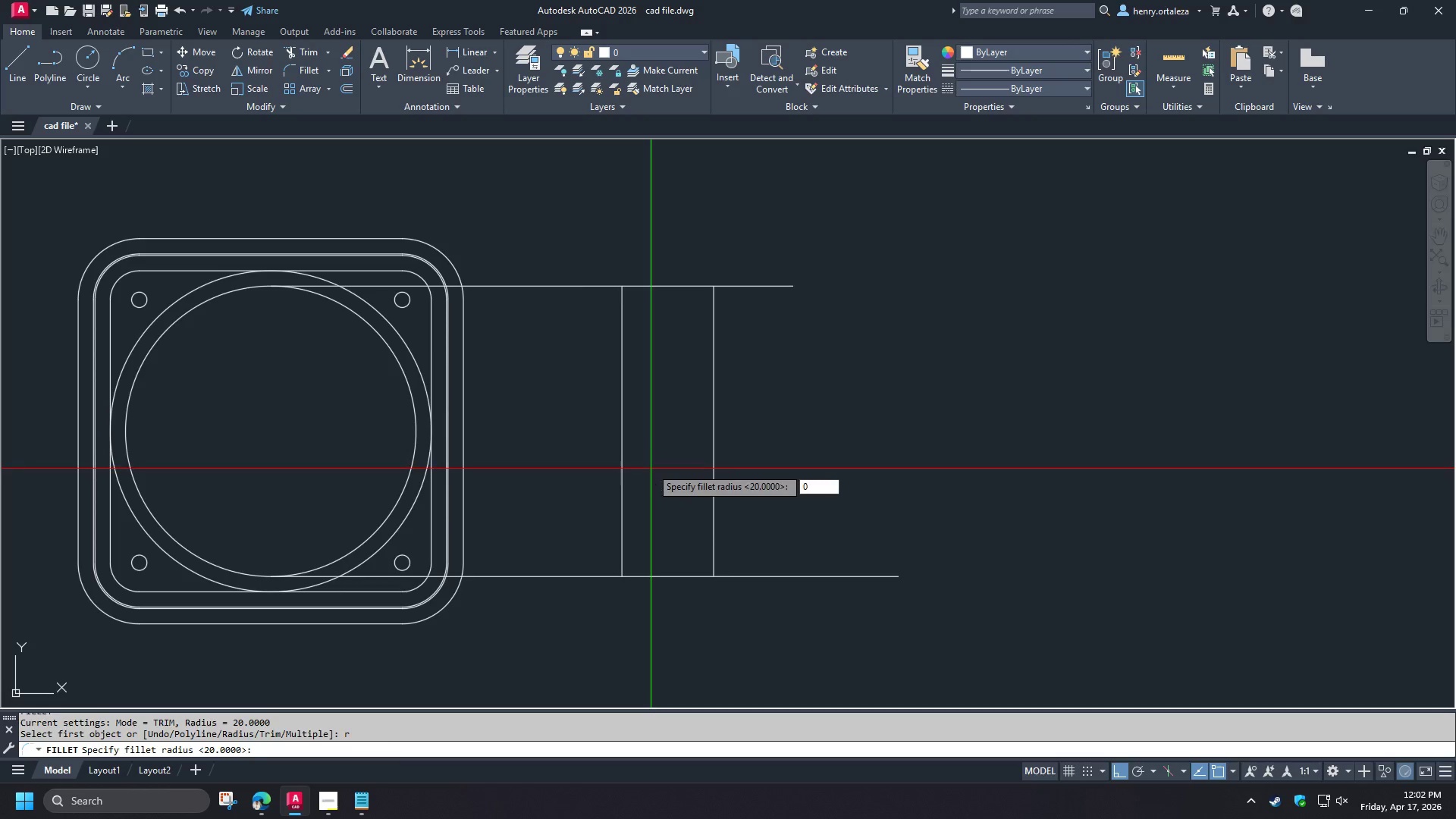 
key(Space)
 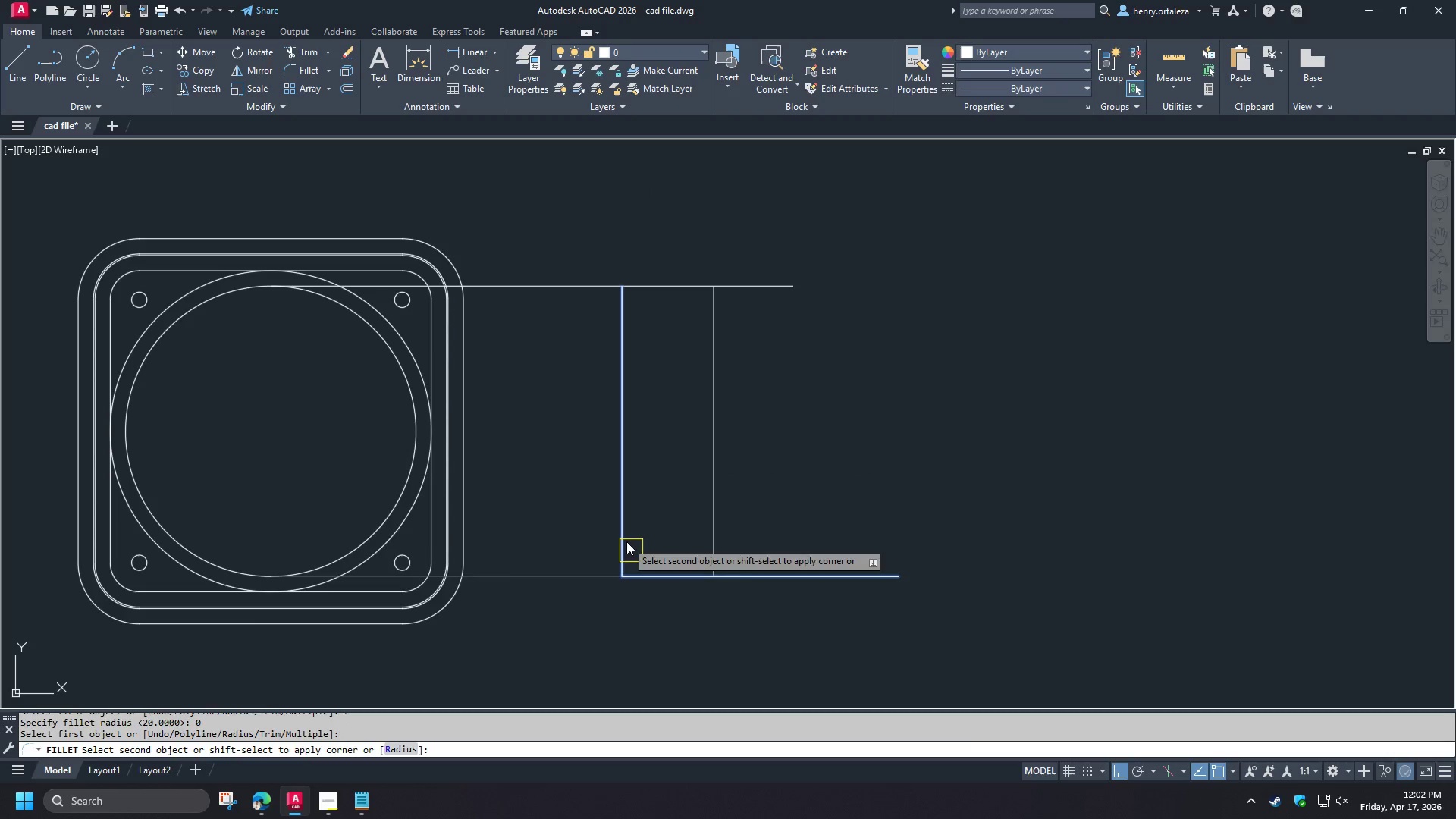 
key(Space)
 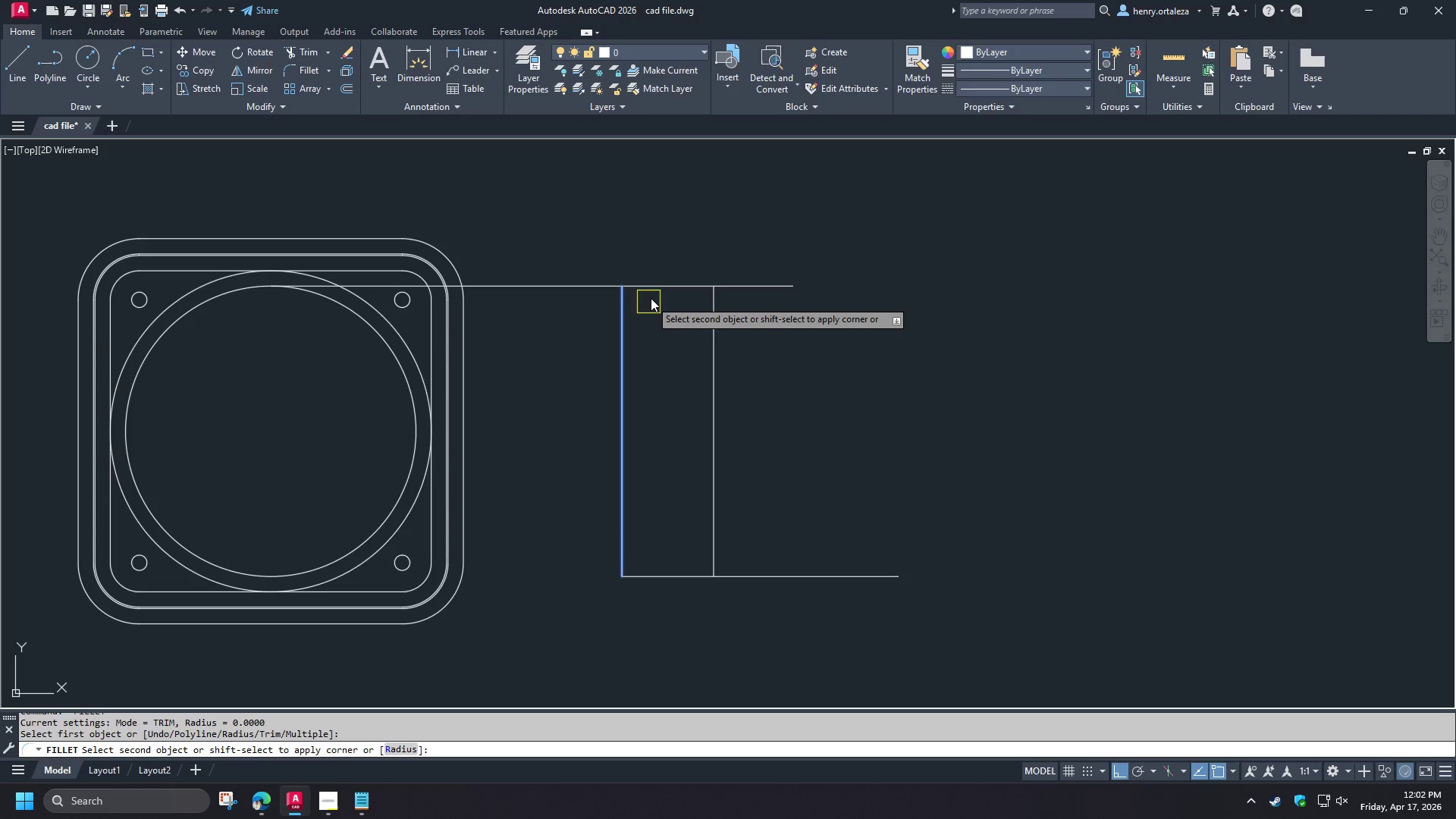 
left_click([654, 285])
 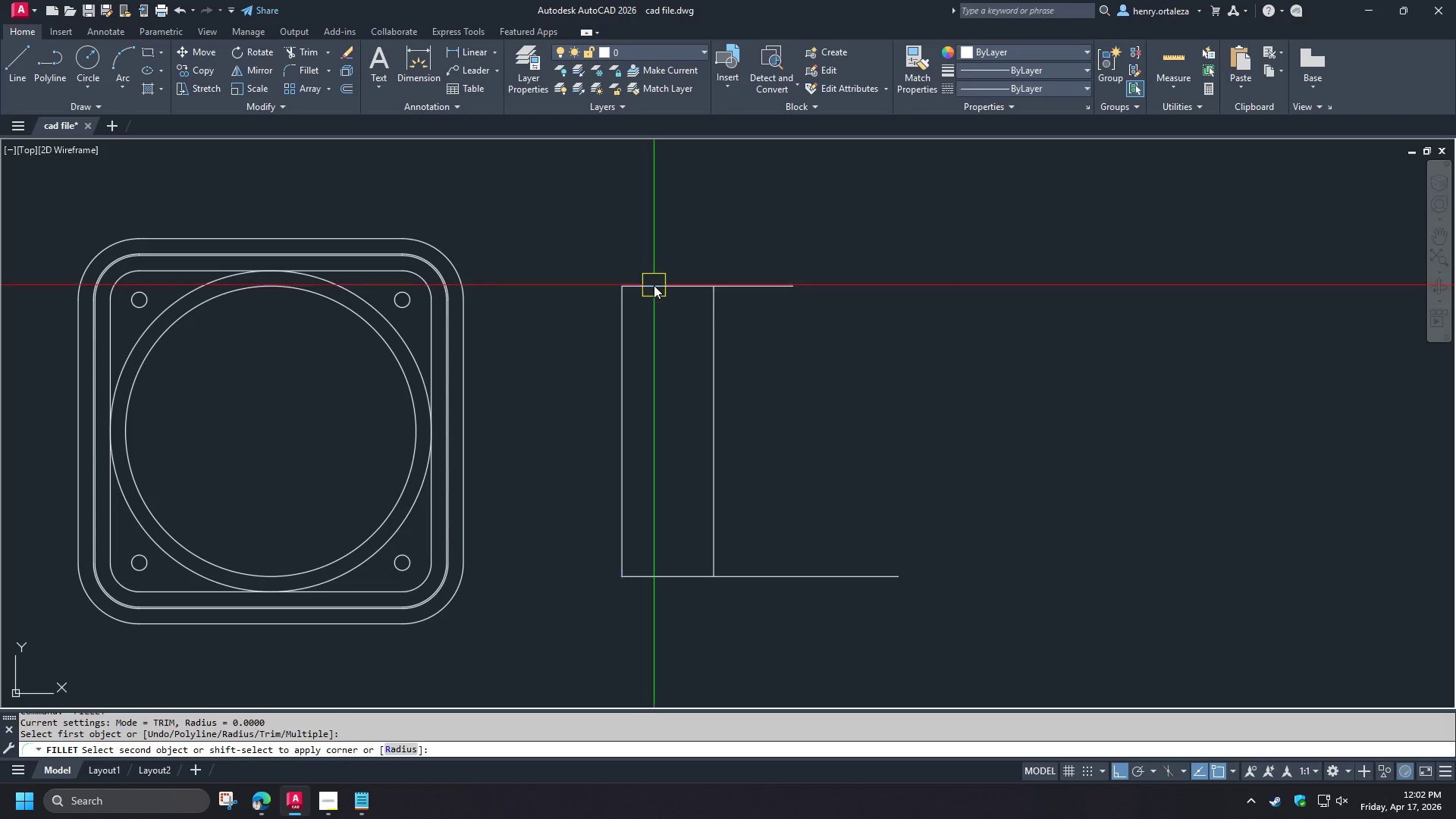 
key(Space)
 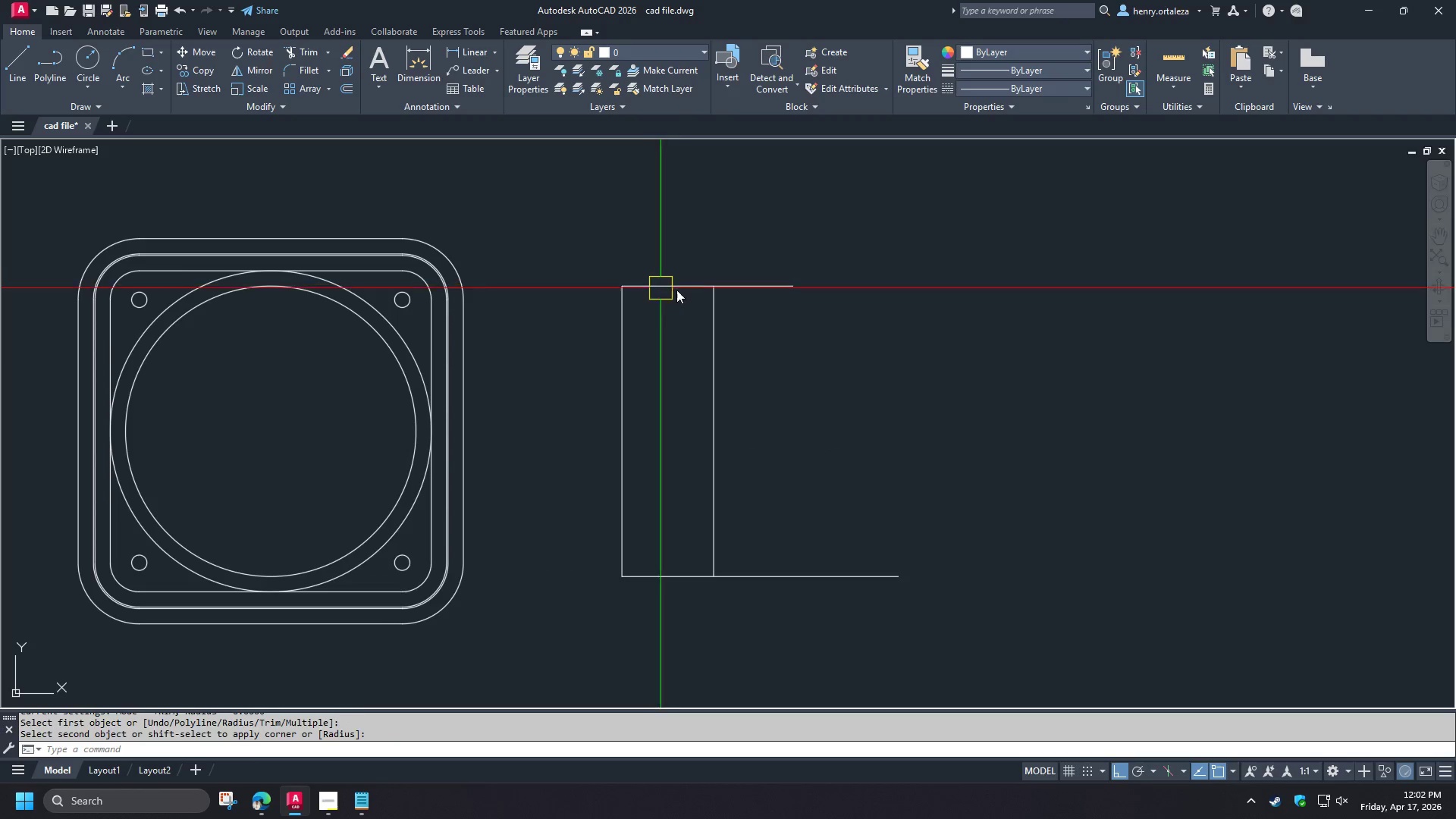 
double_click([676, 290])
 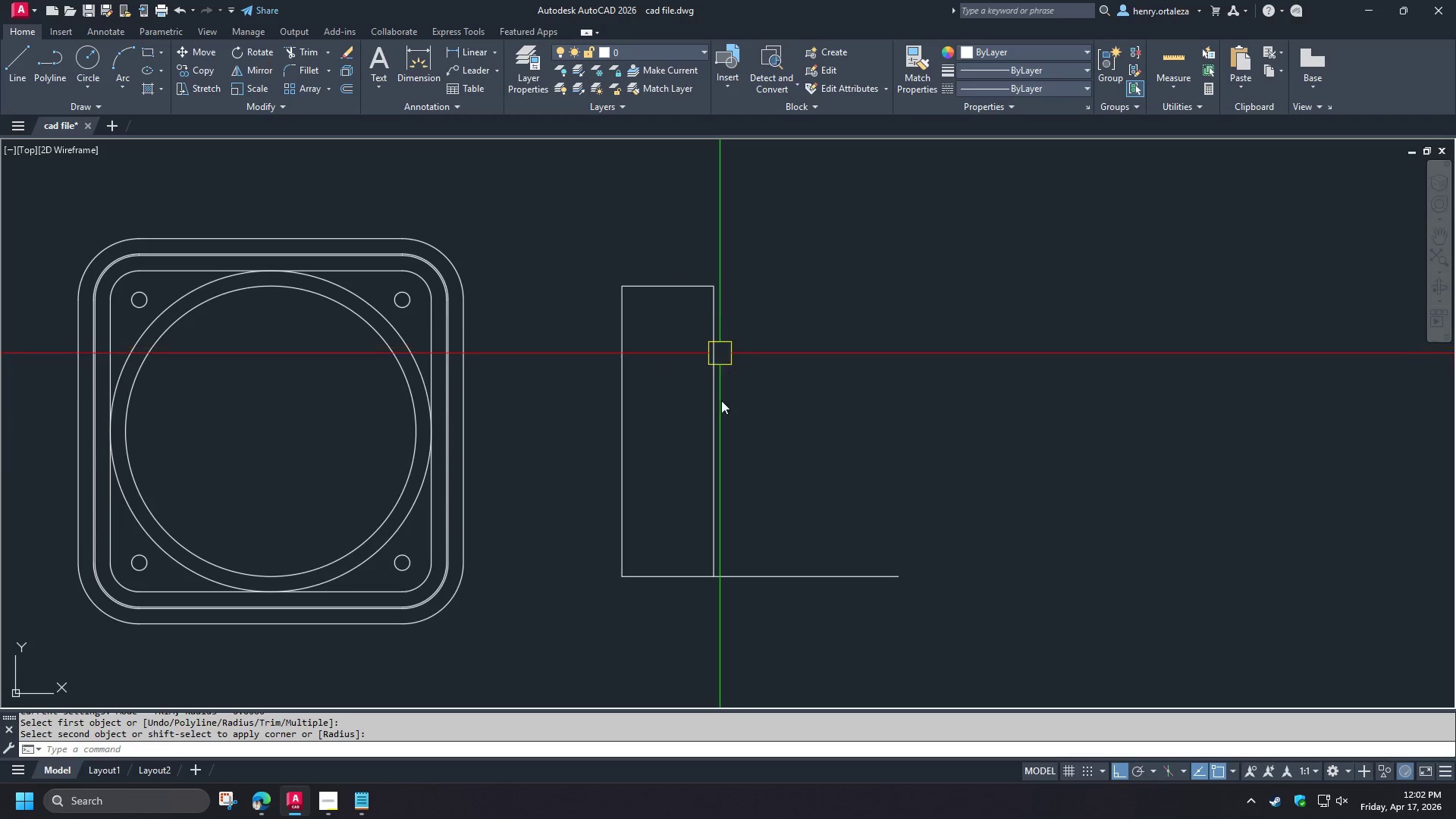 
type( pickbo)
key(NumpadEnter)
type(10)
key(NumpadEnter)
type(re )
 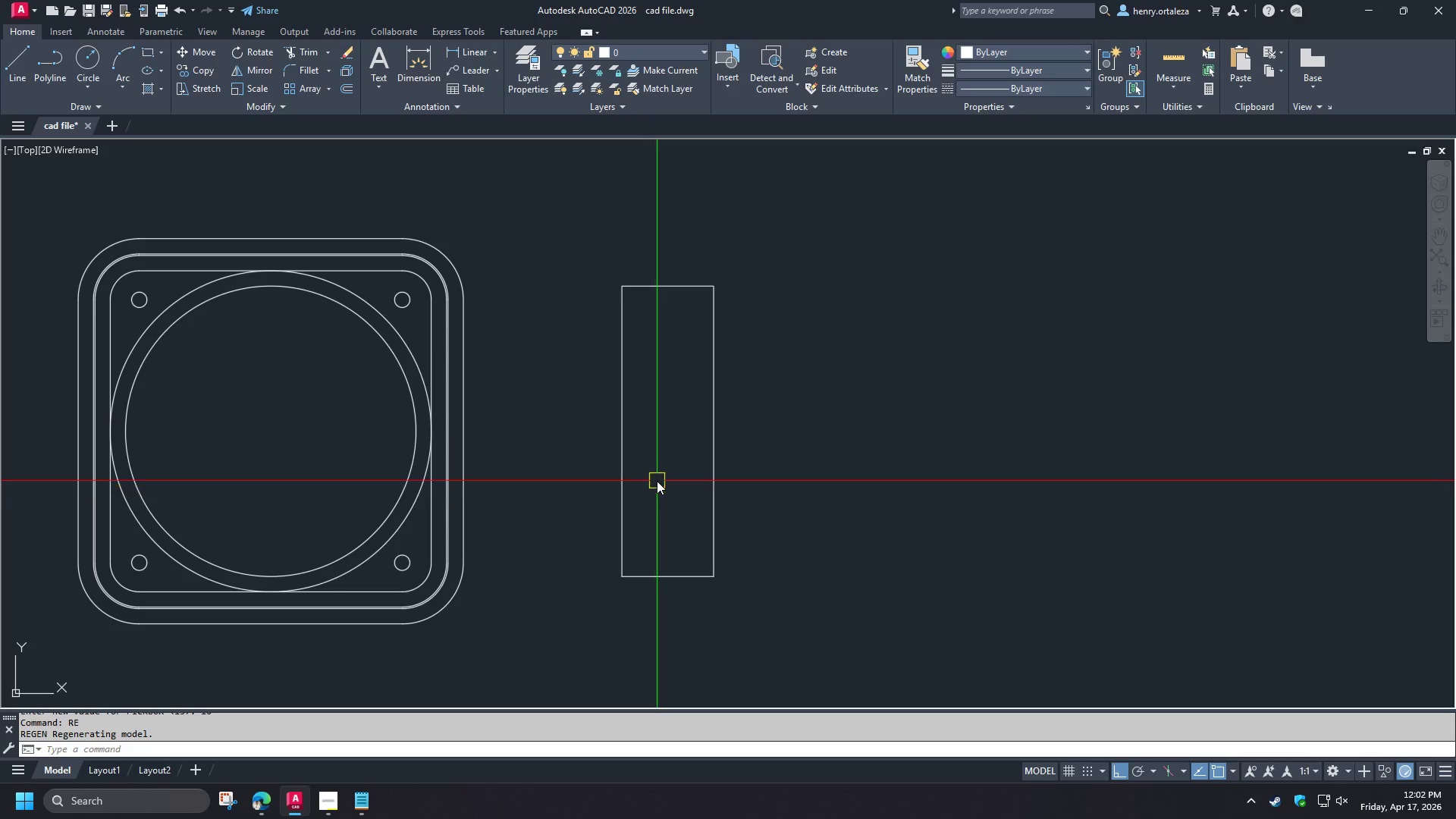 
left_click_drag(start_coordinate=[681, 568], to_coordinate=[679, 574])
 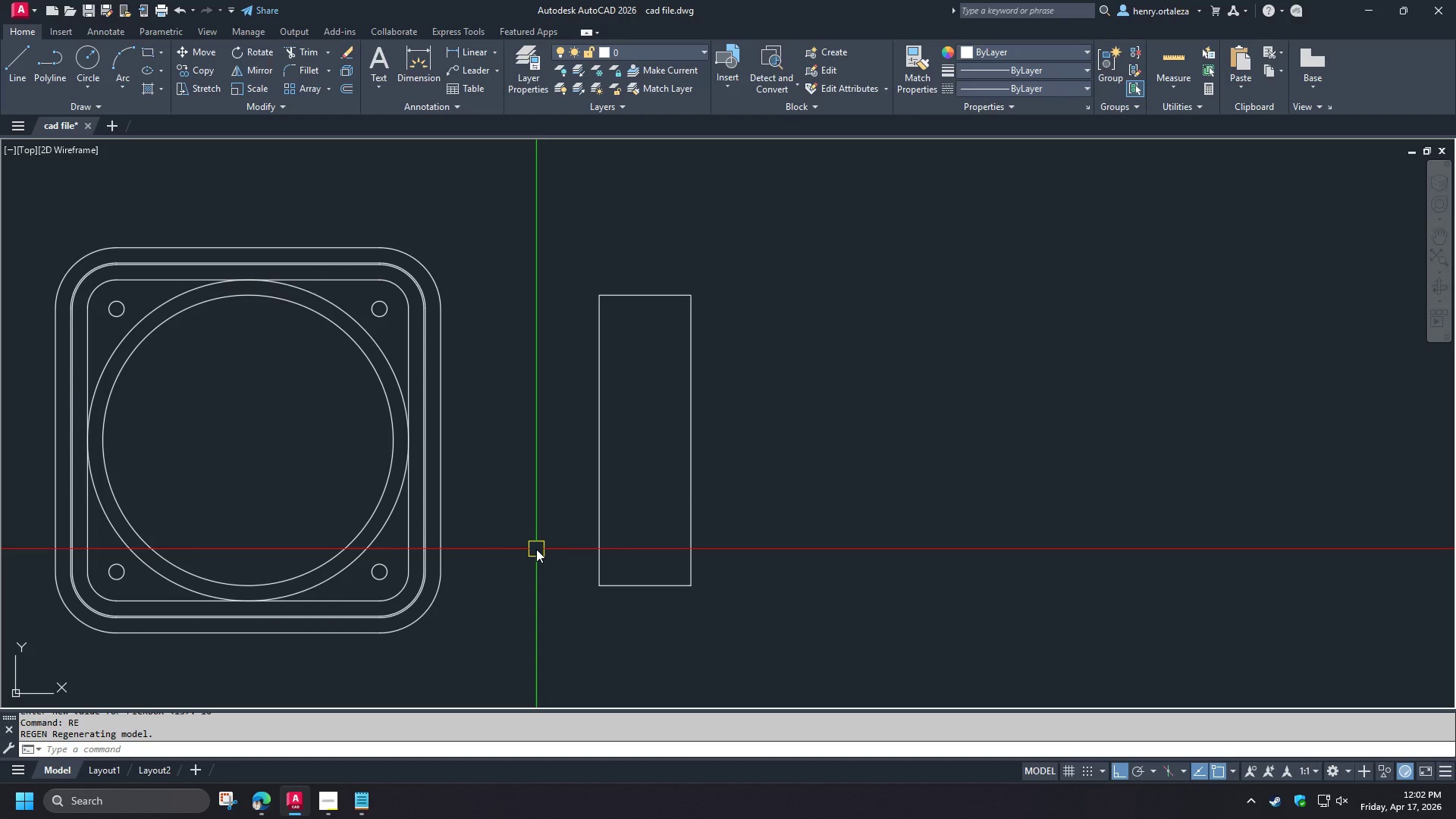 
wait(16.03)
 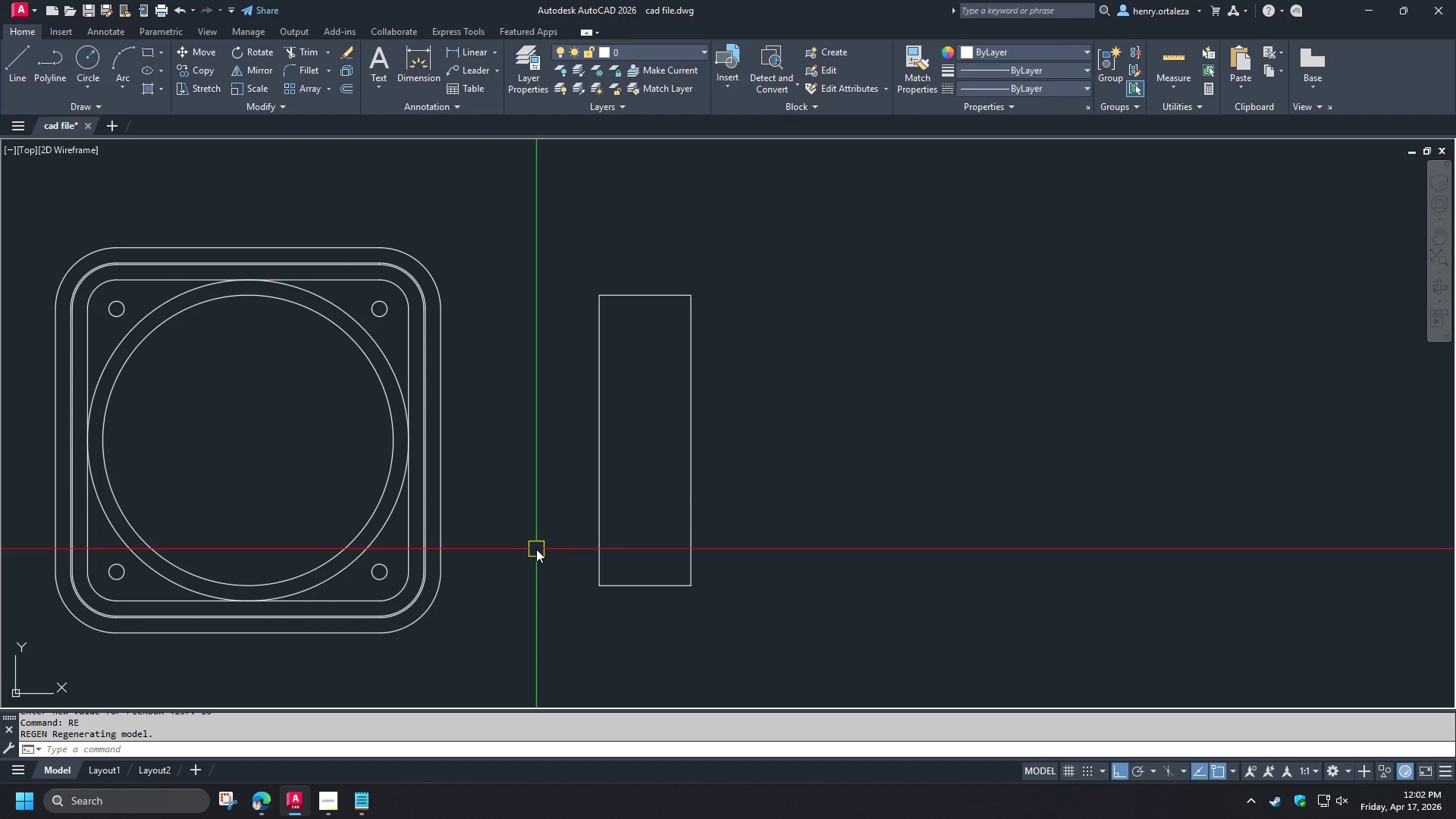 
mouse_move([286, 800])
 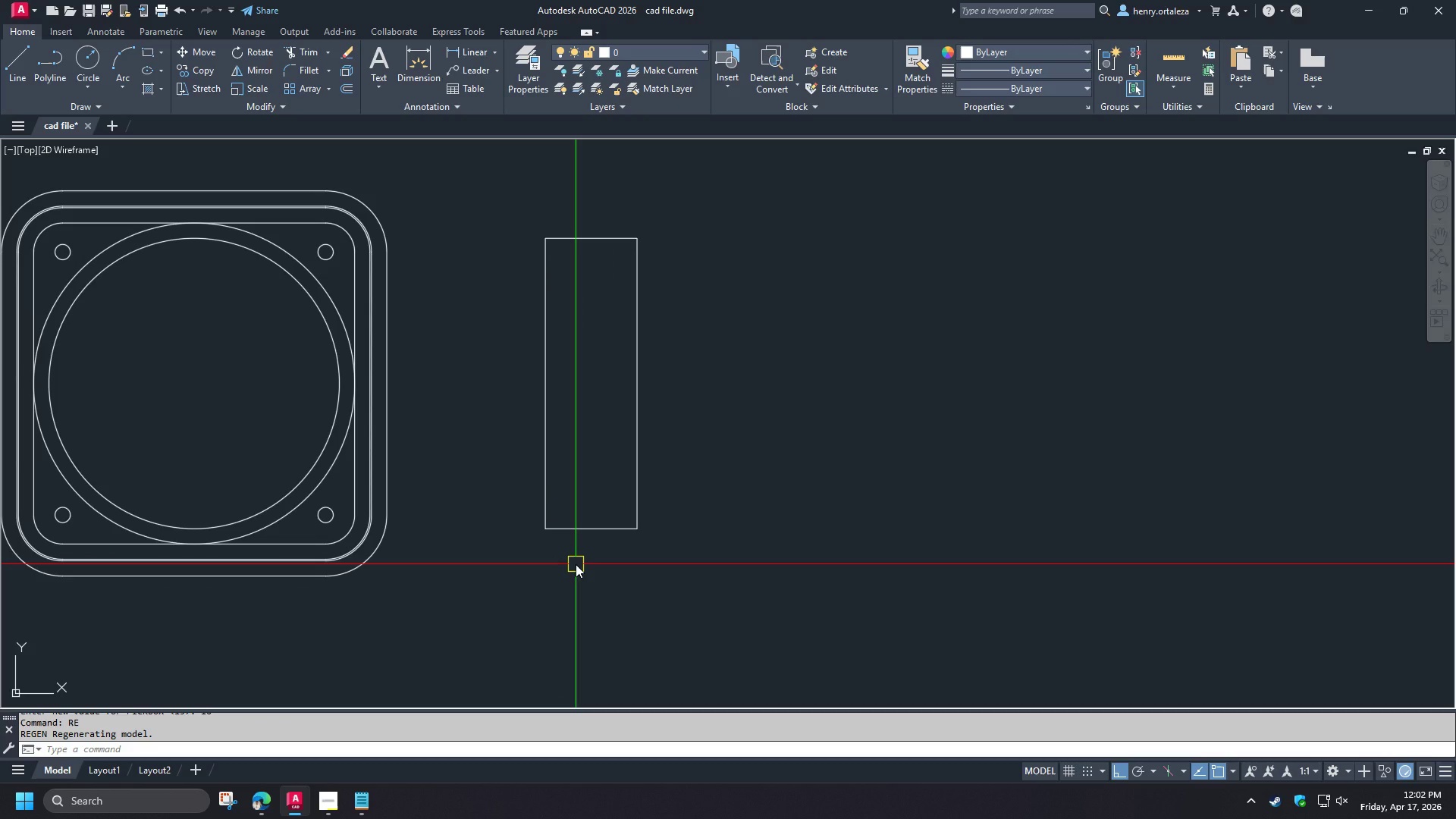 
key(L)
 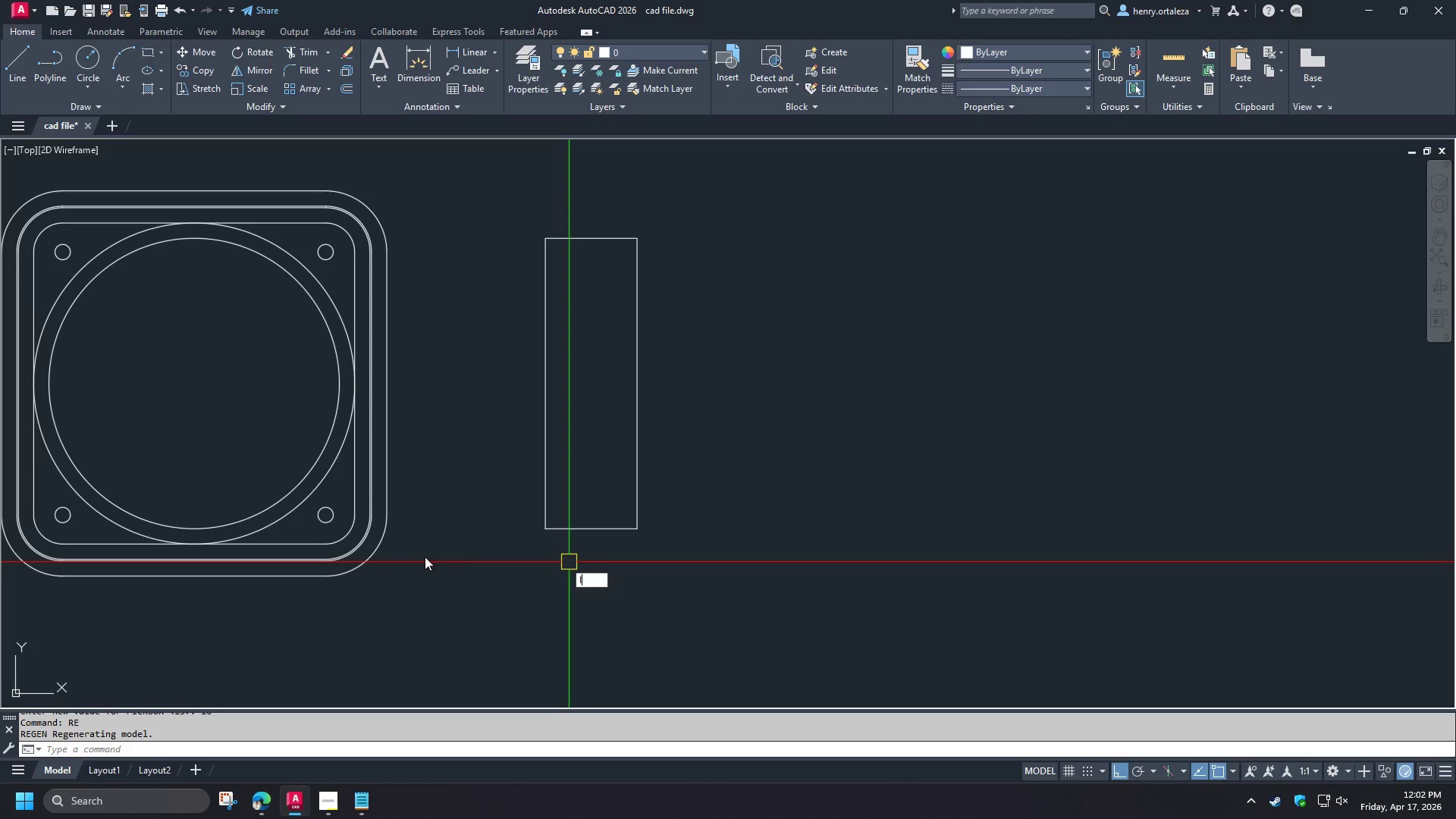 
key(Space)
 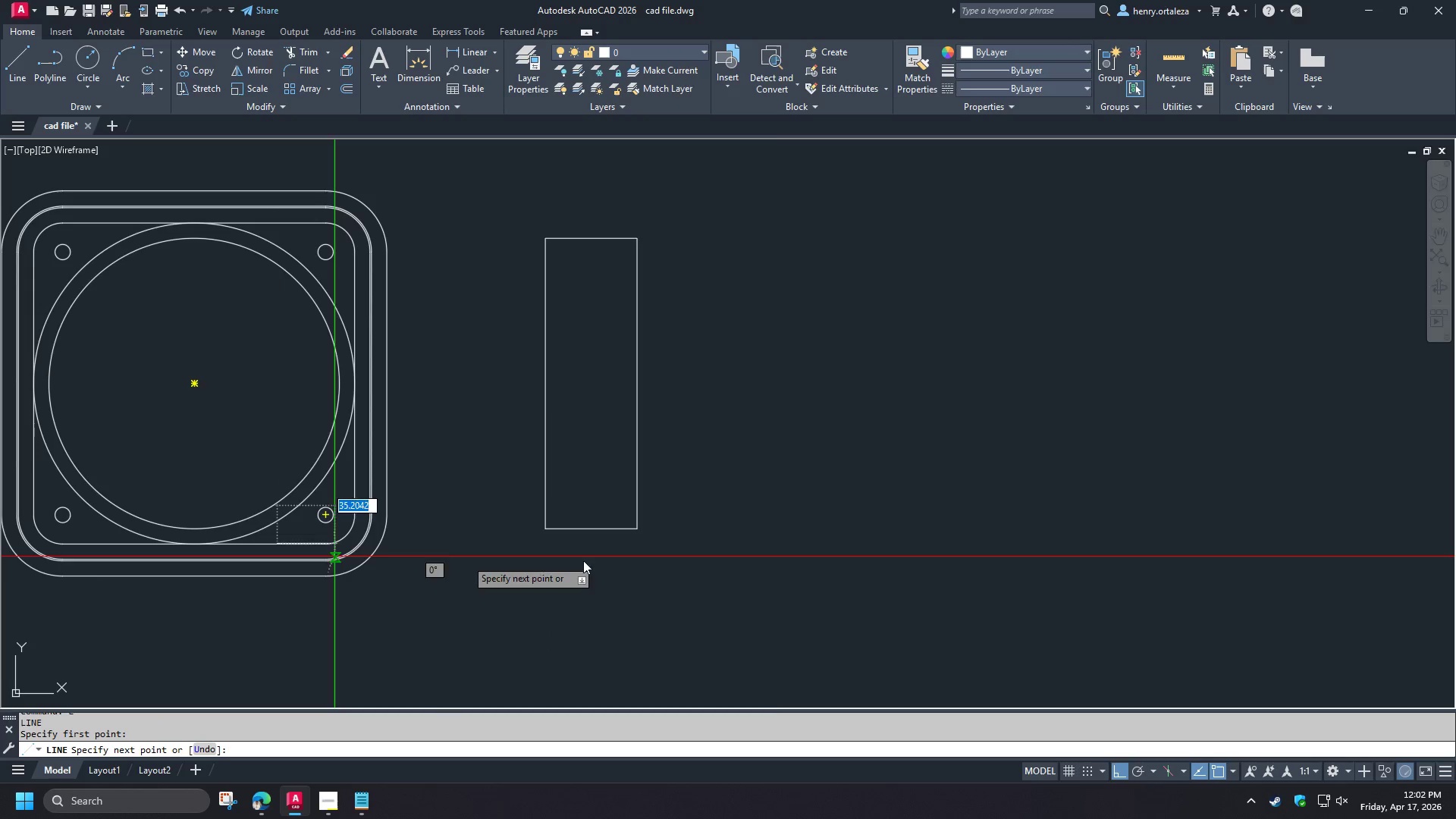 
left_click([805, 564])
 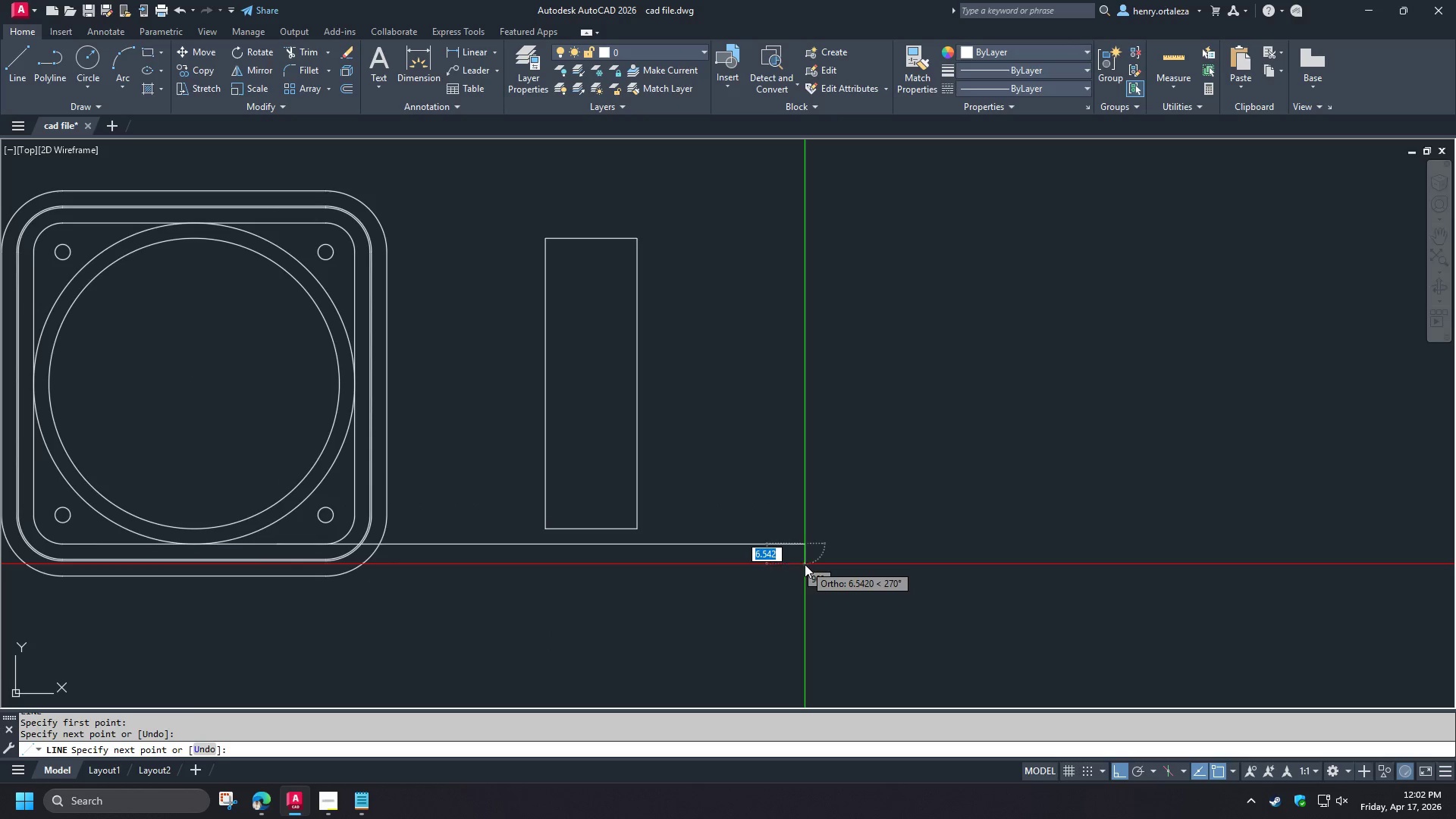 
key(Space)
 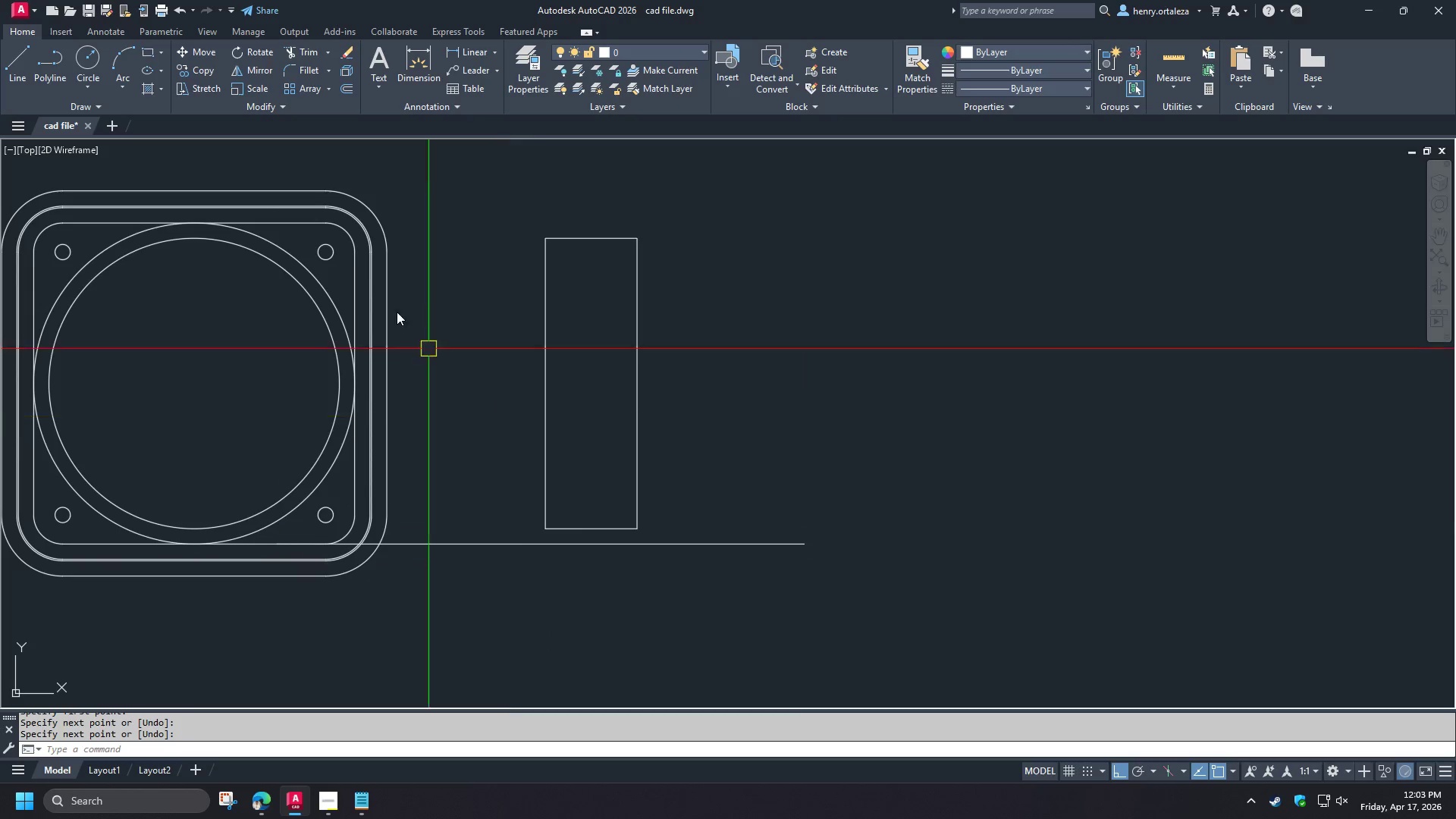 
key(Space)
 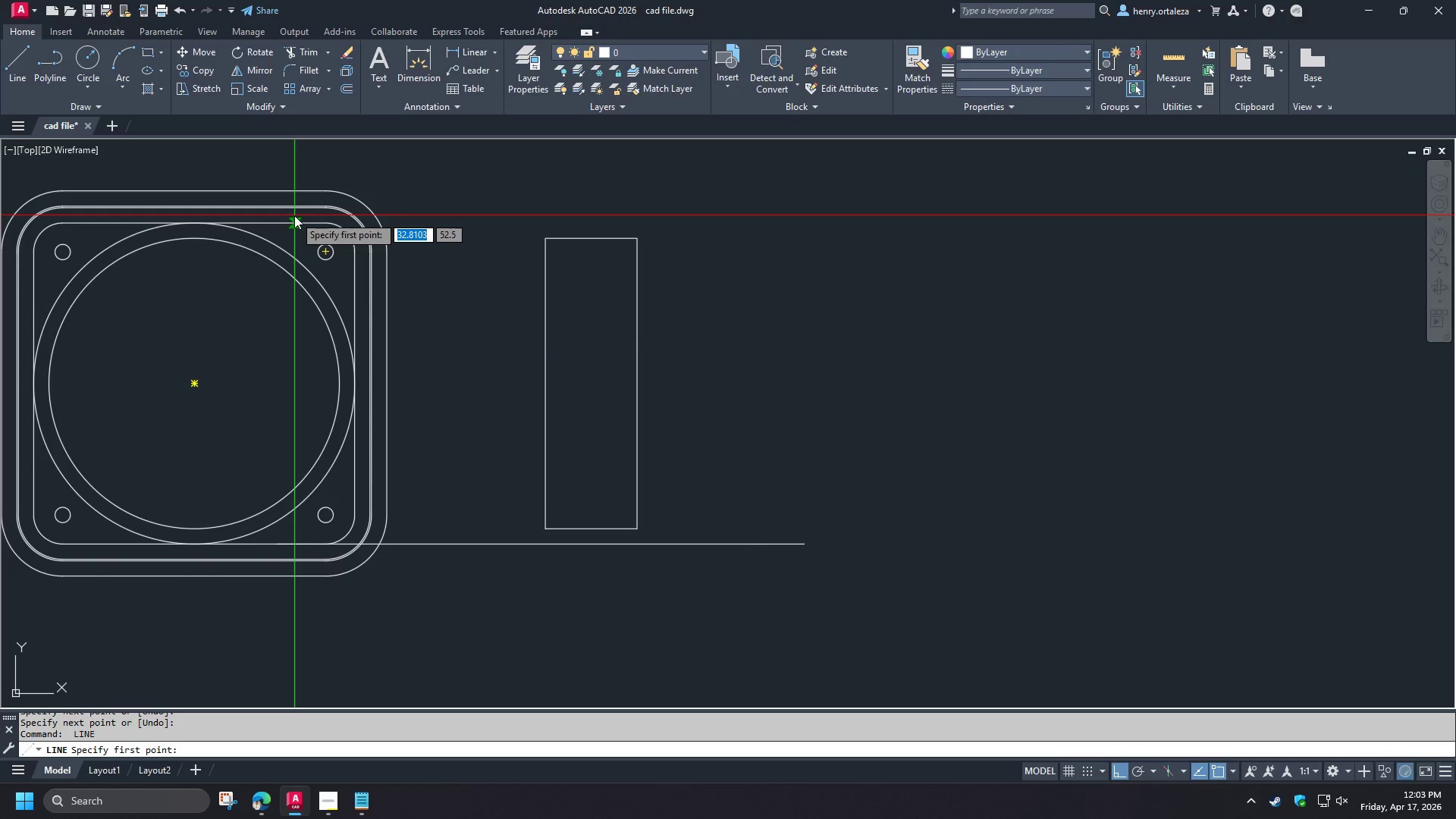 
left_click([294, 215])
 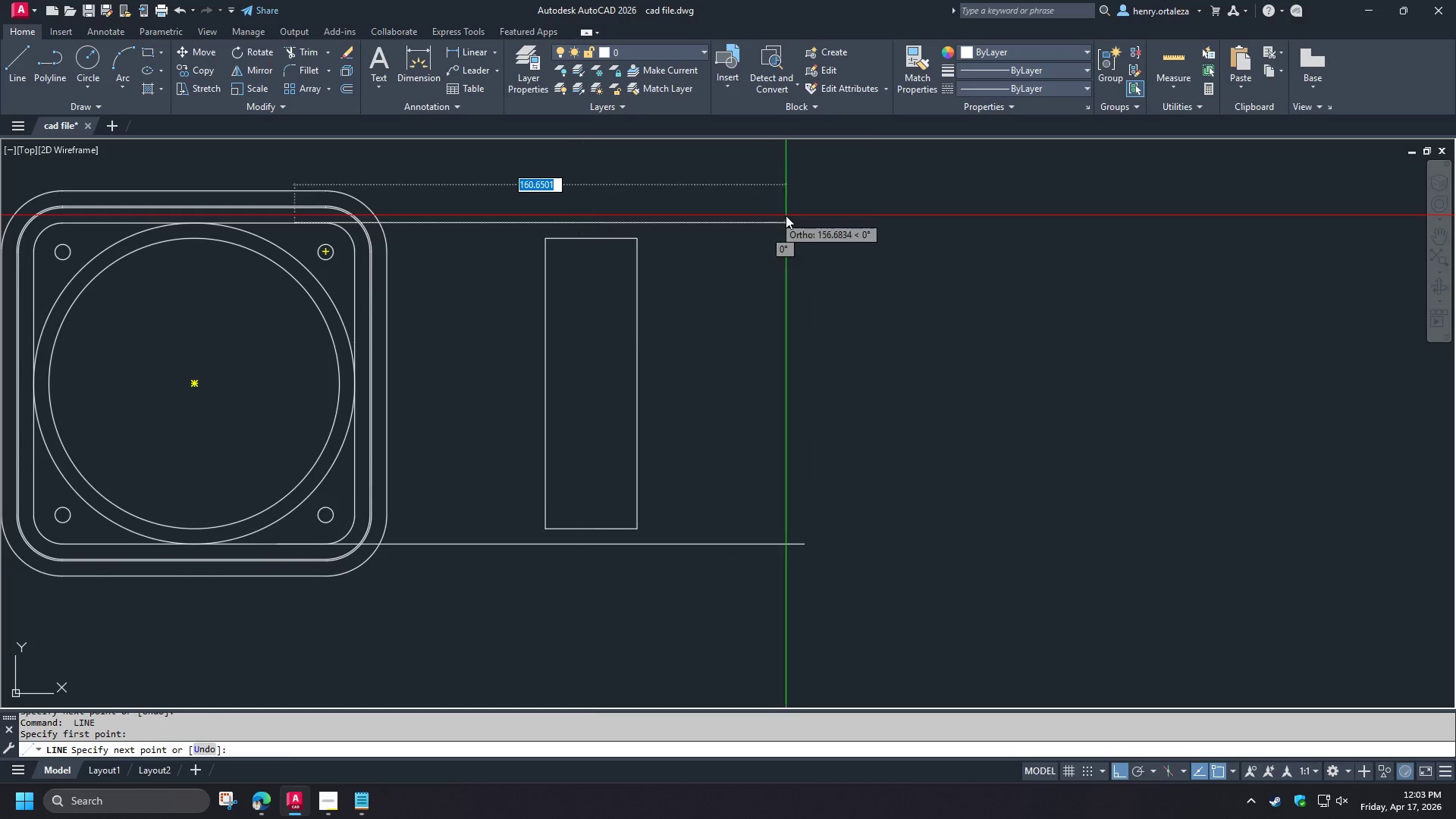 
key(Space)
 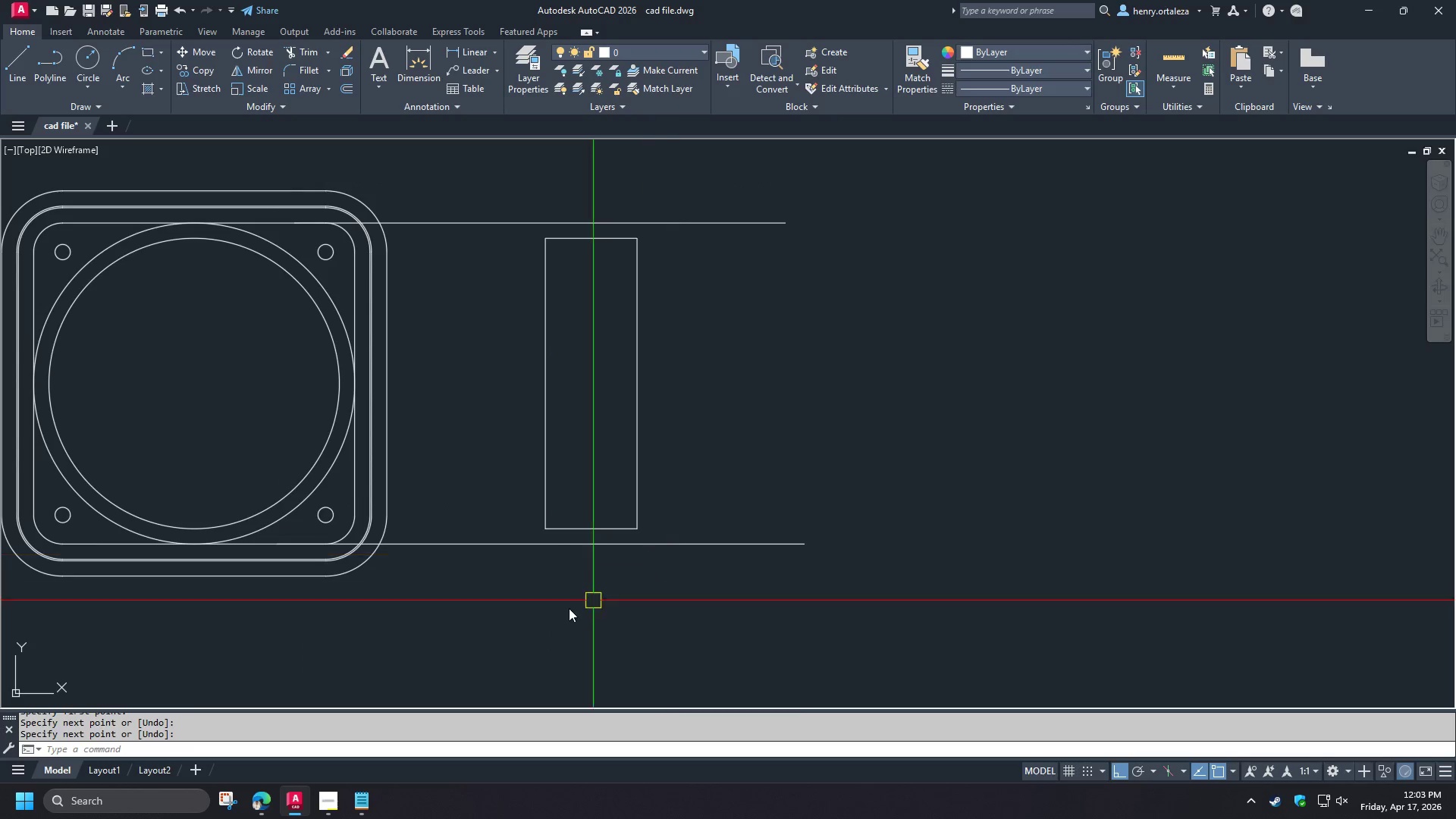 
scroll: coordinate [554, 608], scroll_direction: up, amount: 1.0
 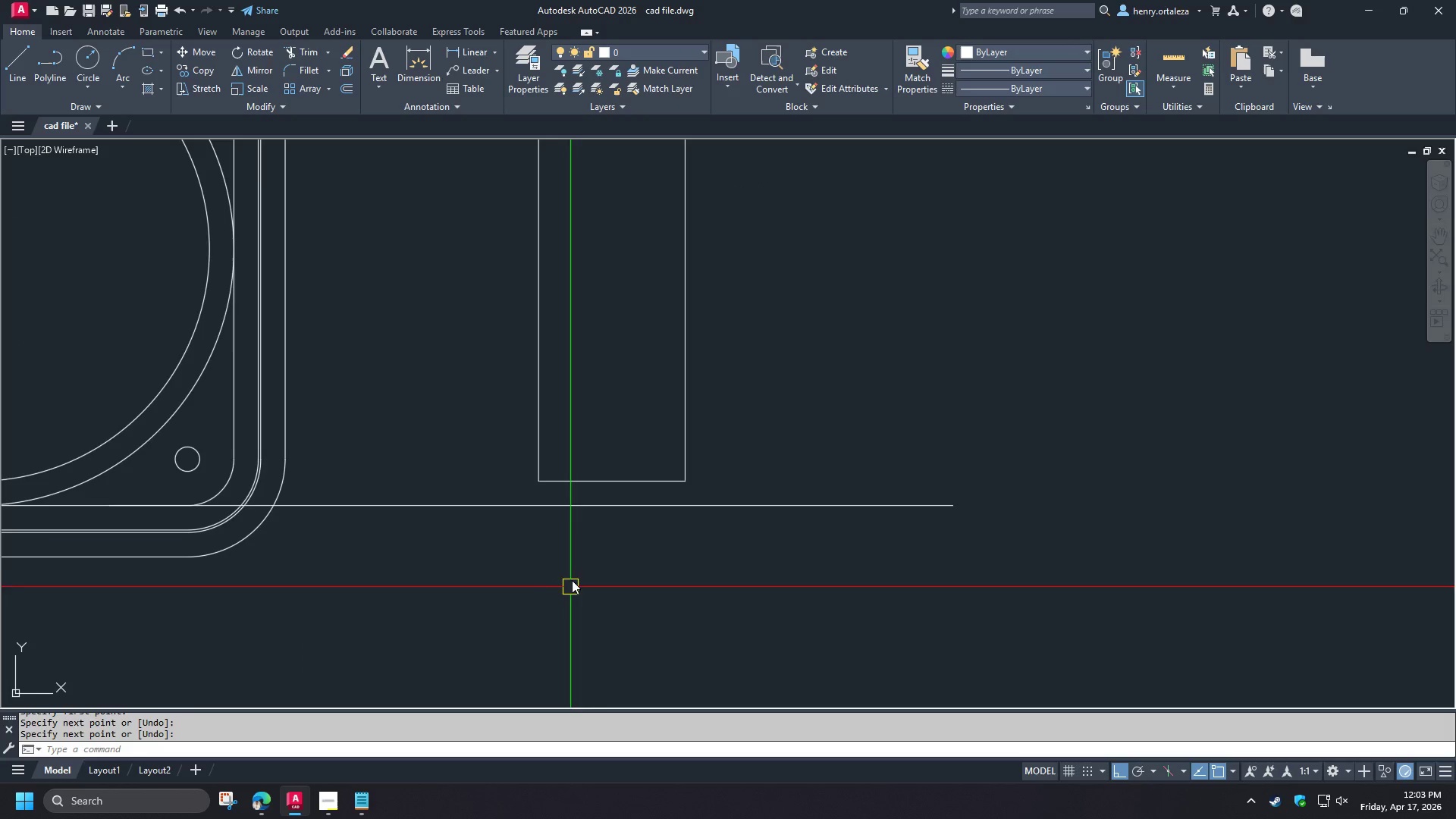 
key(Space)
 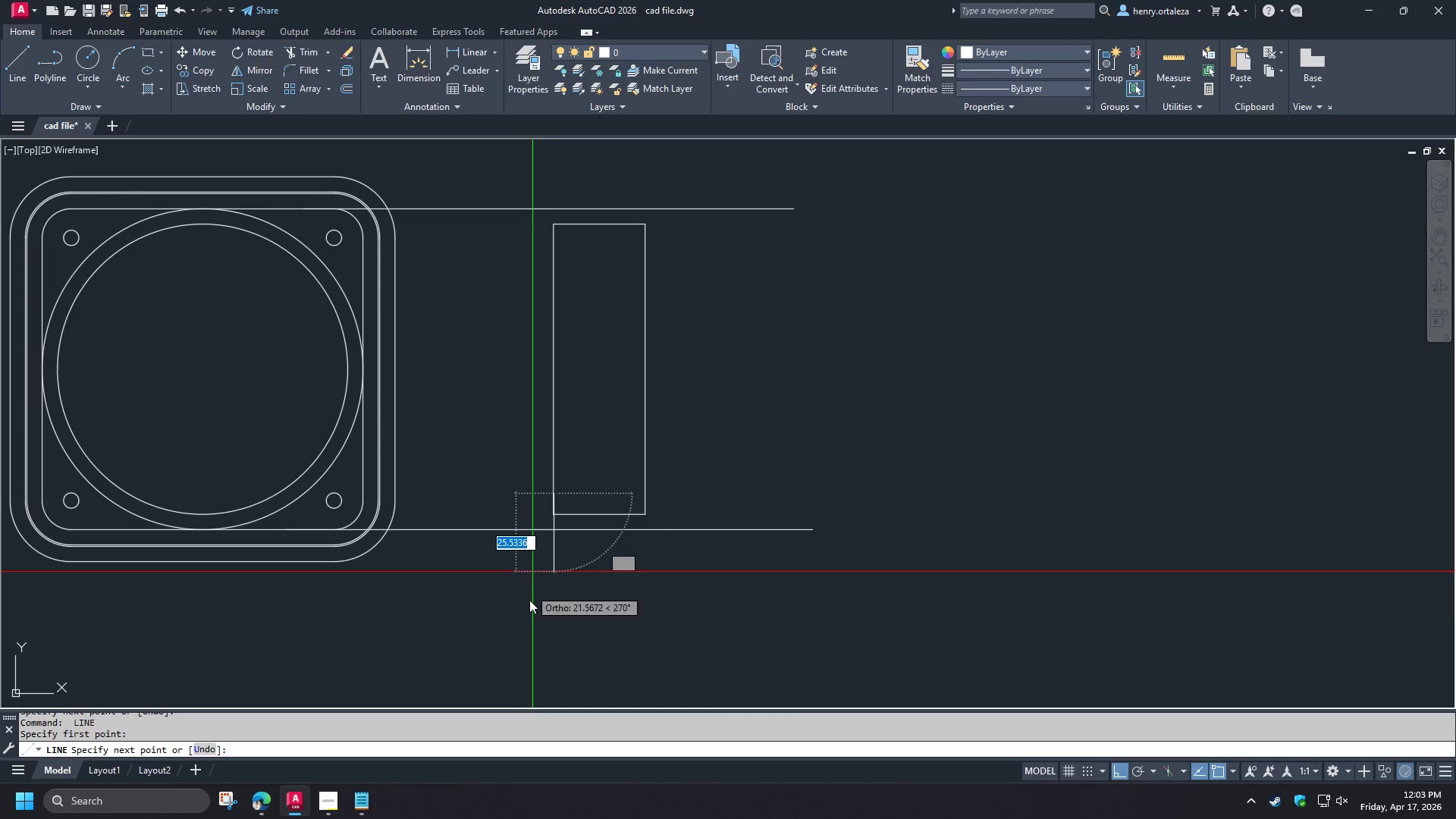 
scroll: coordinate [577, 570], scroll_direction: down, amount: 1.0
 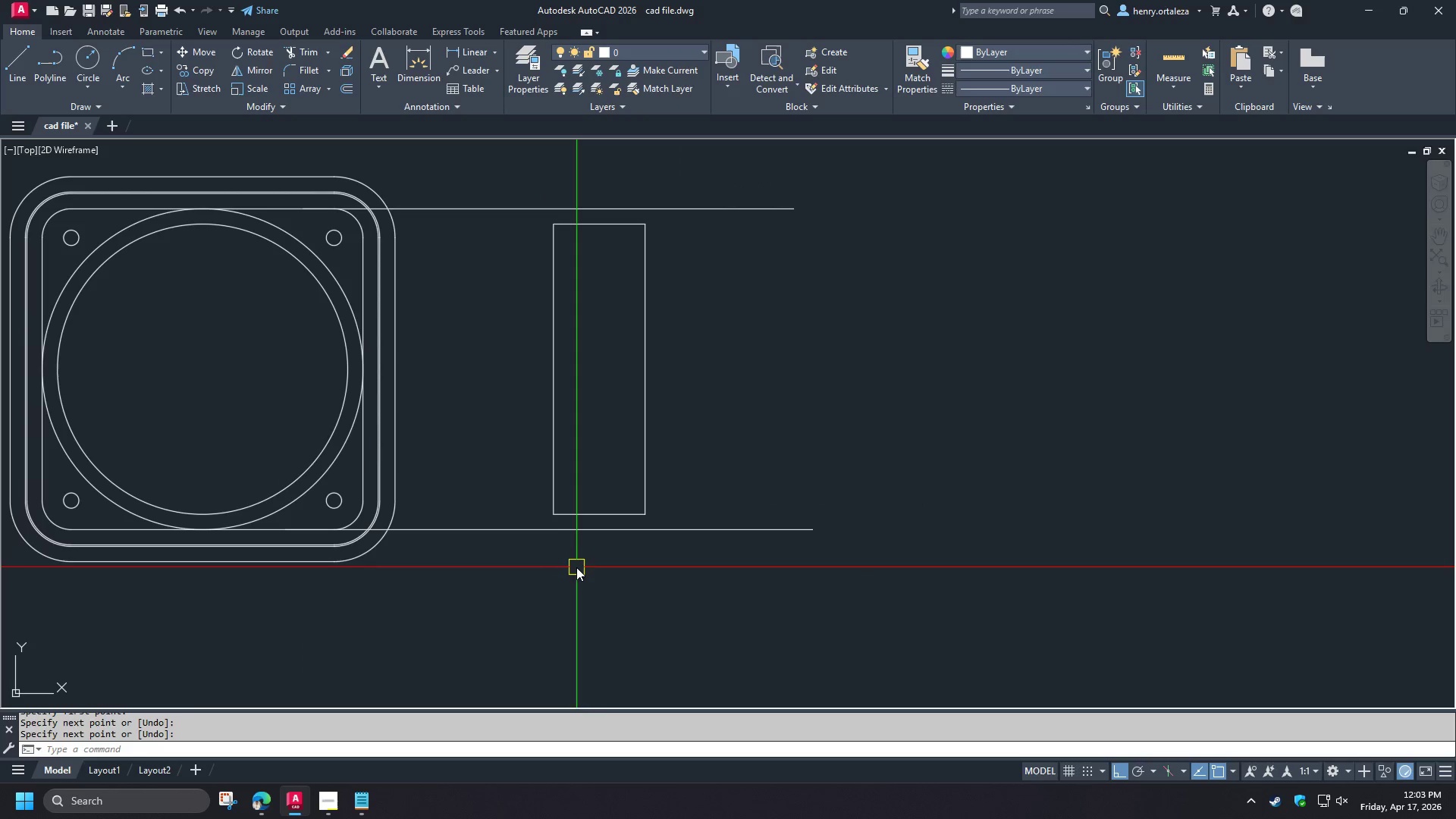 
left_click([525, 616])
 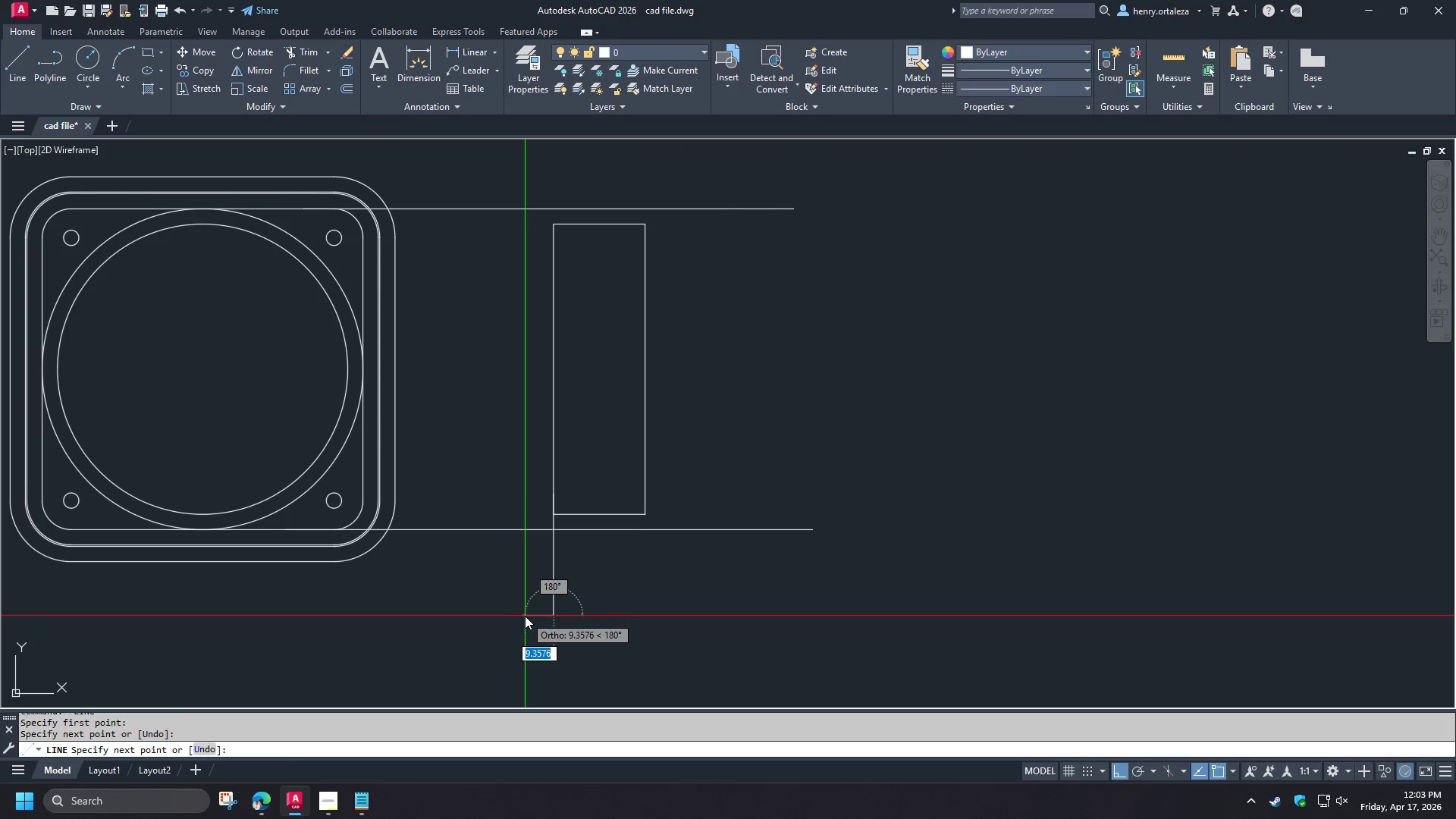 
key(Space)
 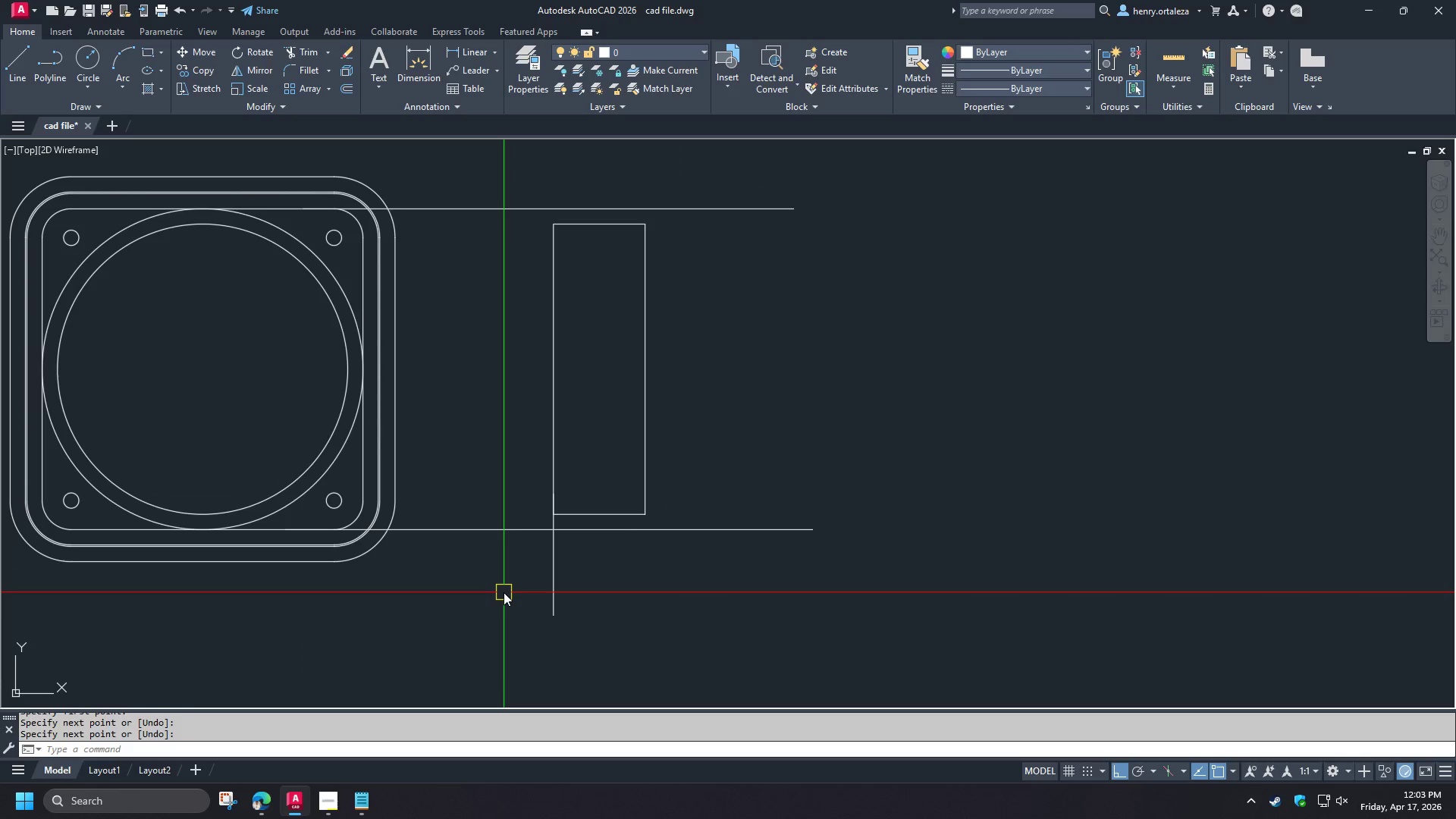 
key(Space)
 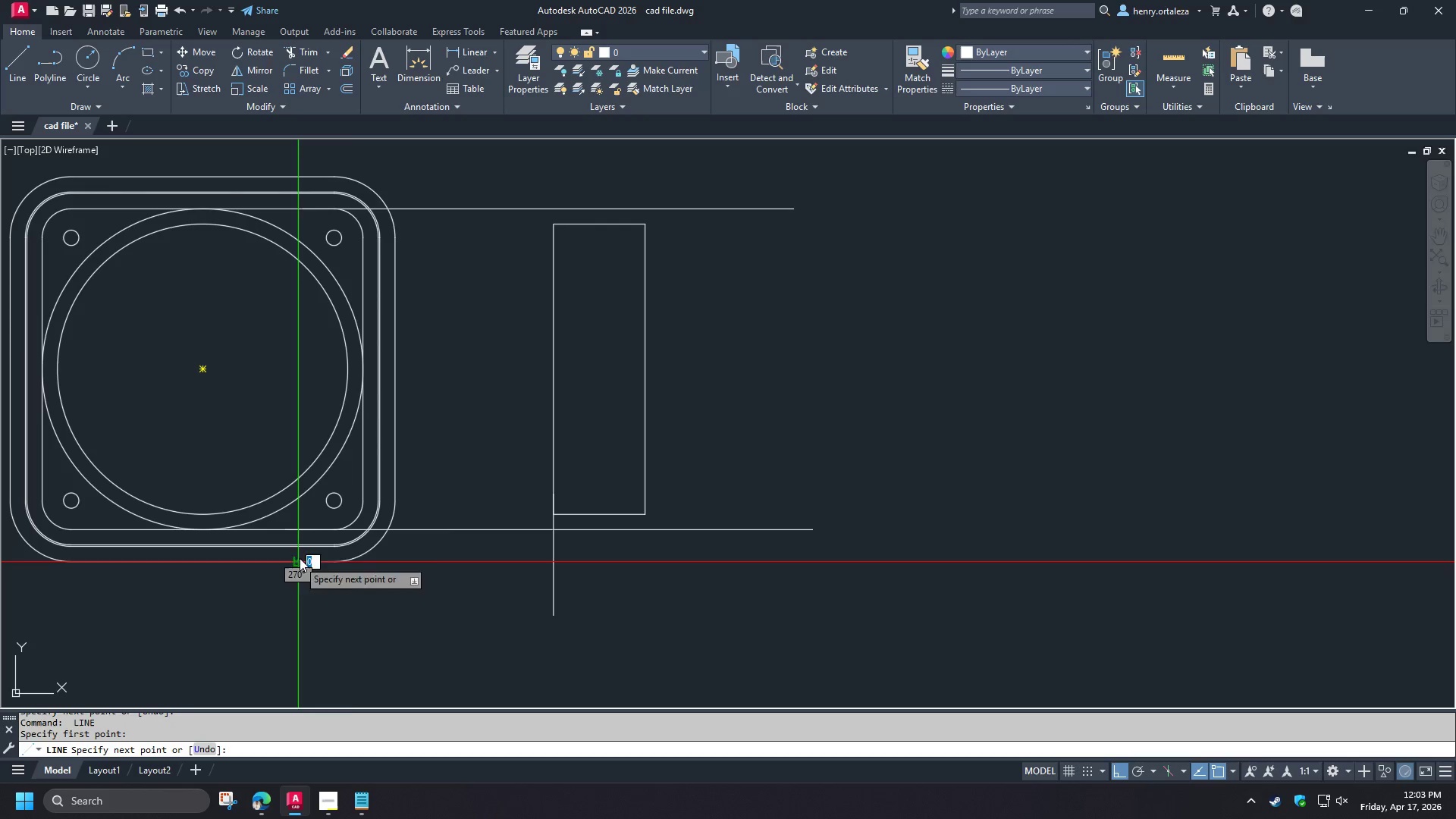 
double_click([852, 560])
 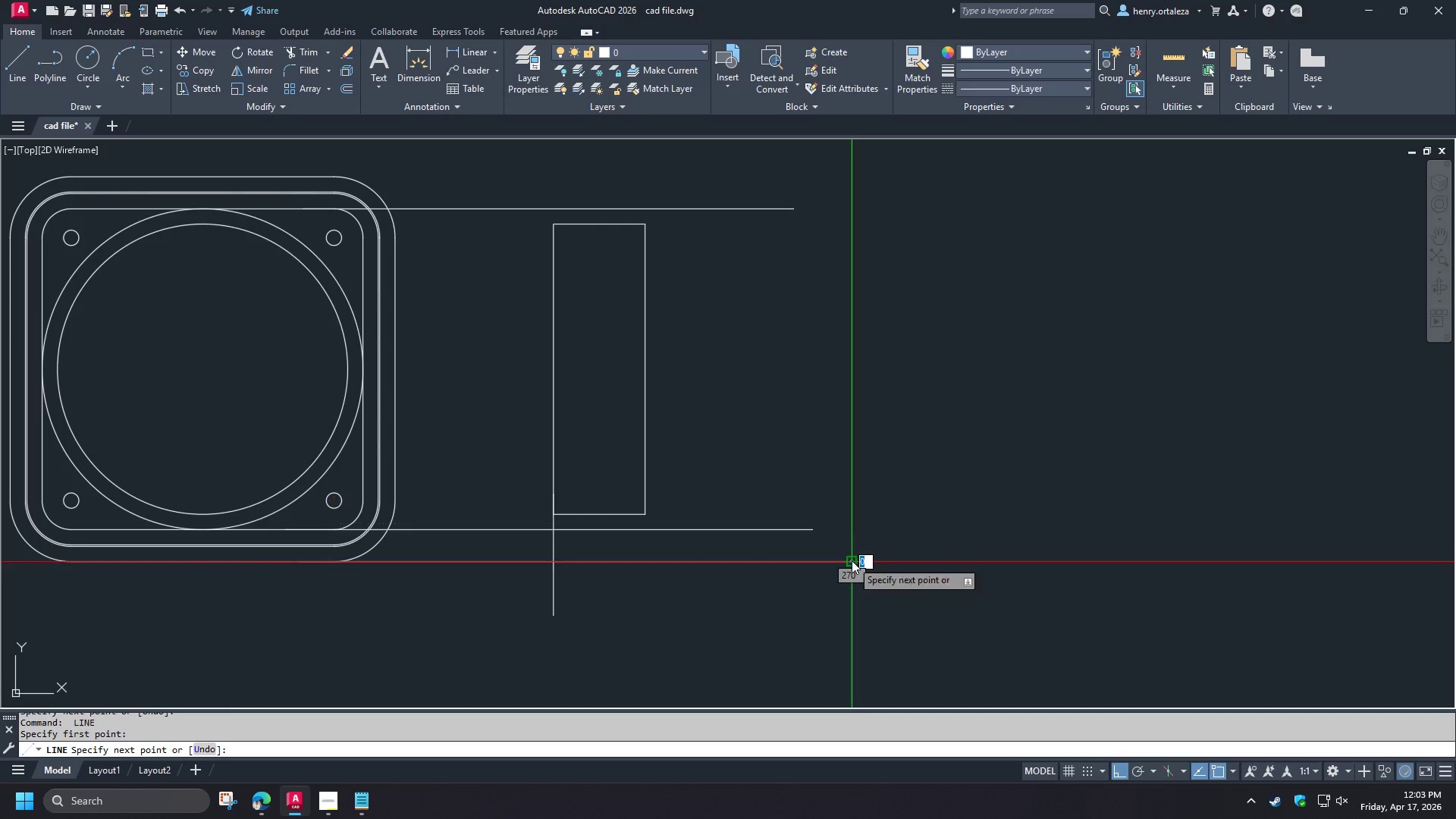 
key(Space)
 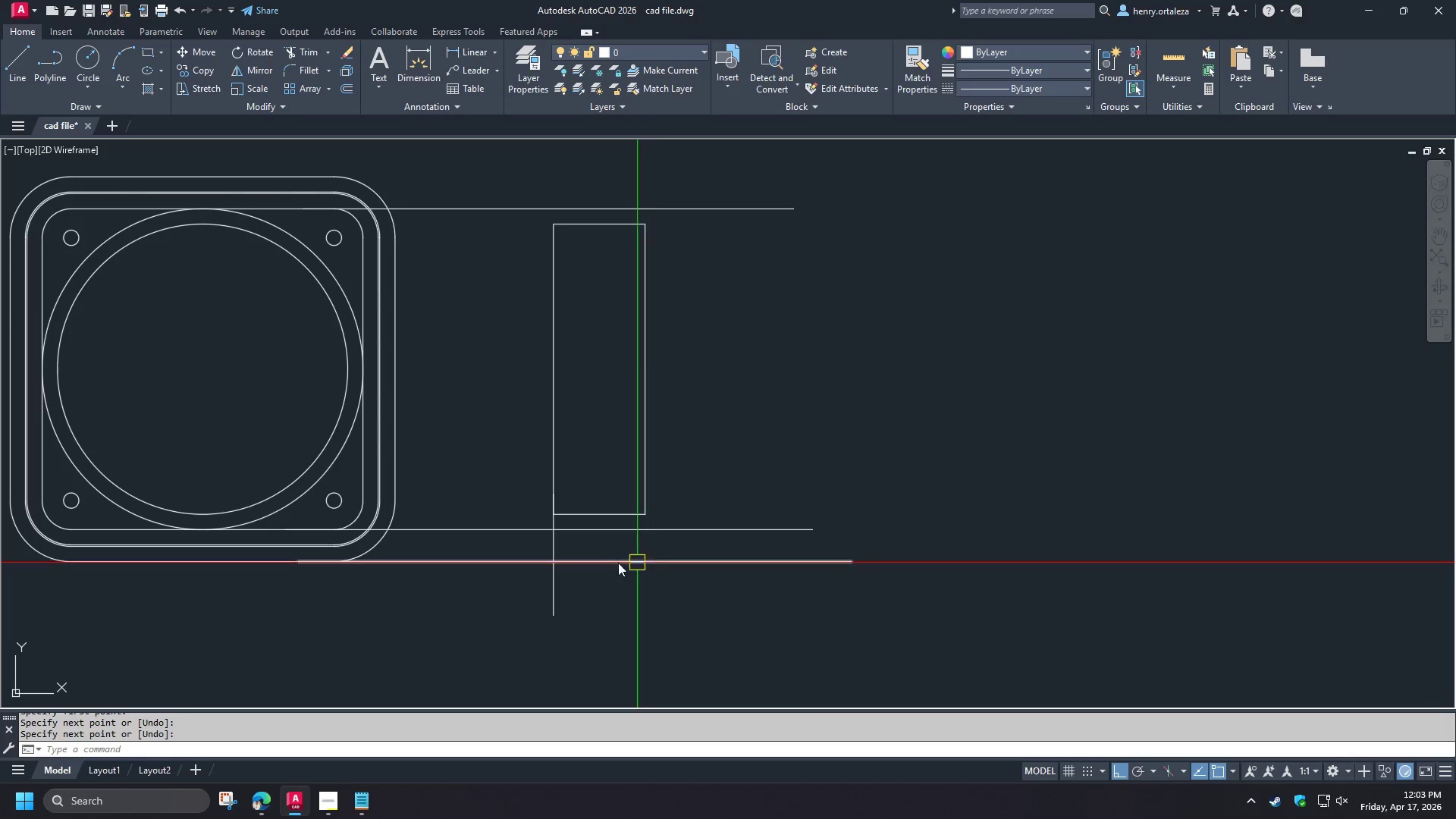 
scroll: coordinate [589, 556], scroll_direction: up, amount: 2.0
 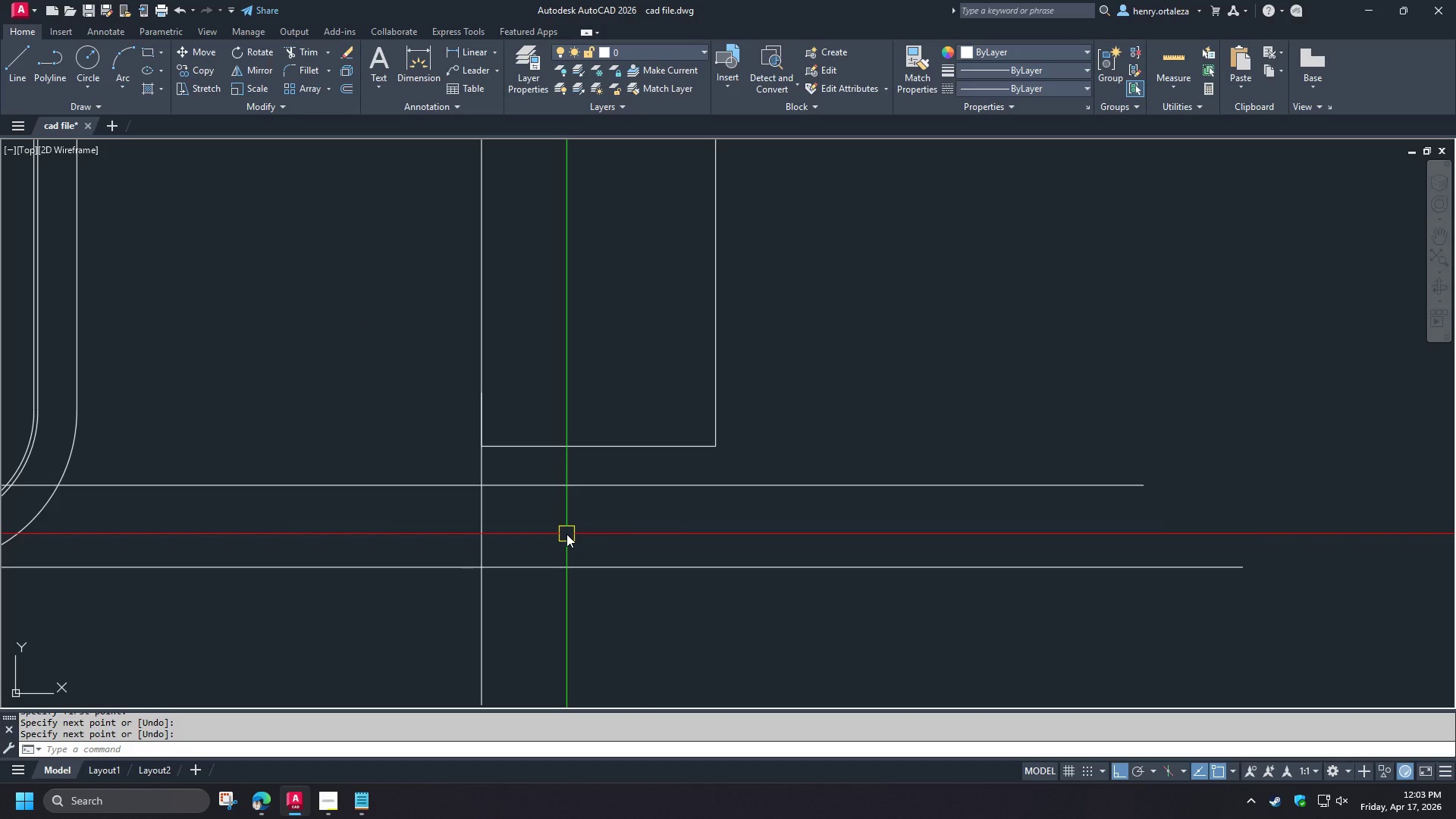 
key(O)
 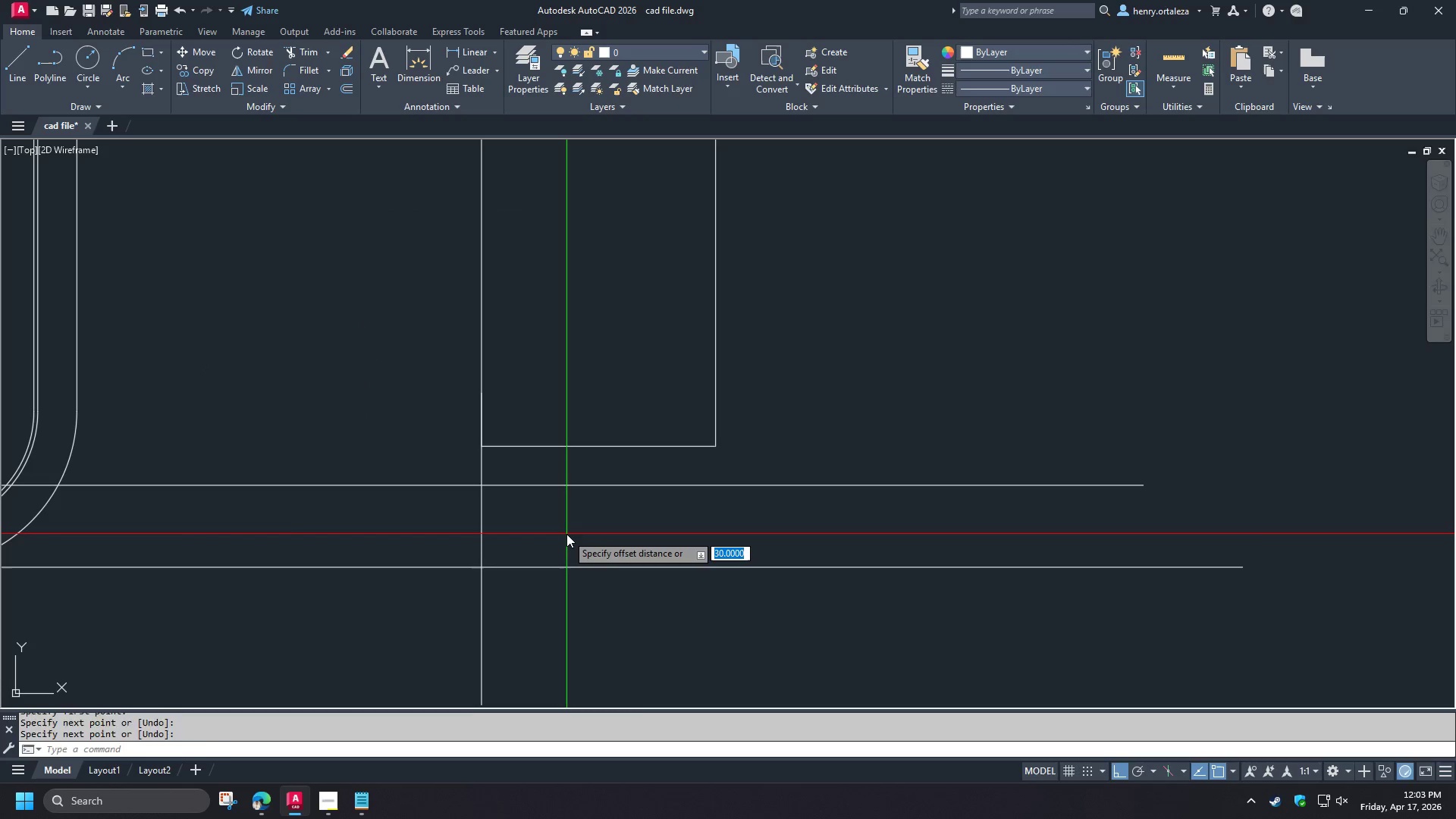 
key(Space)
 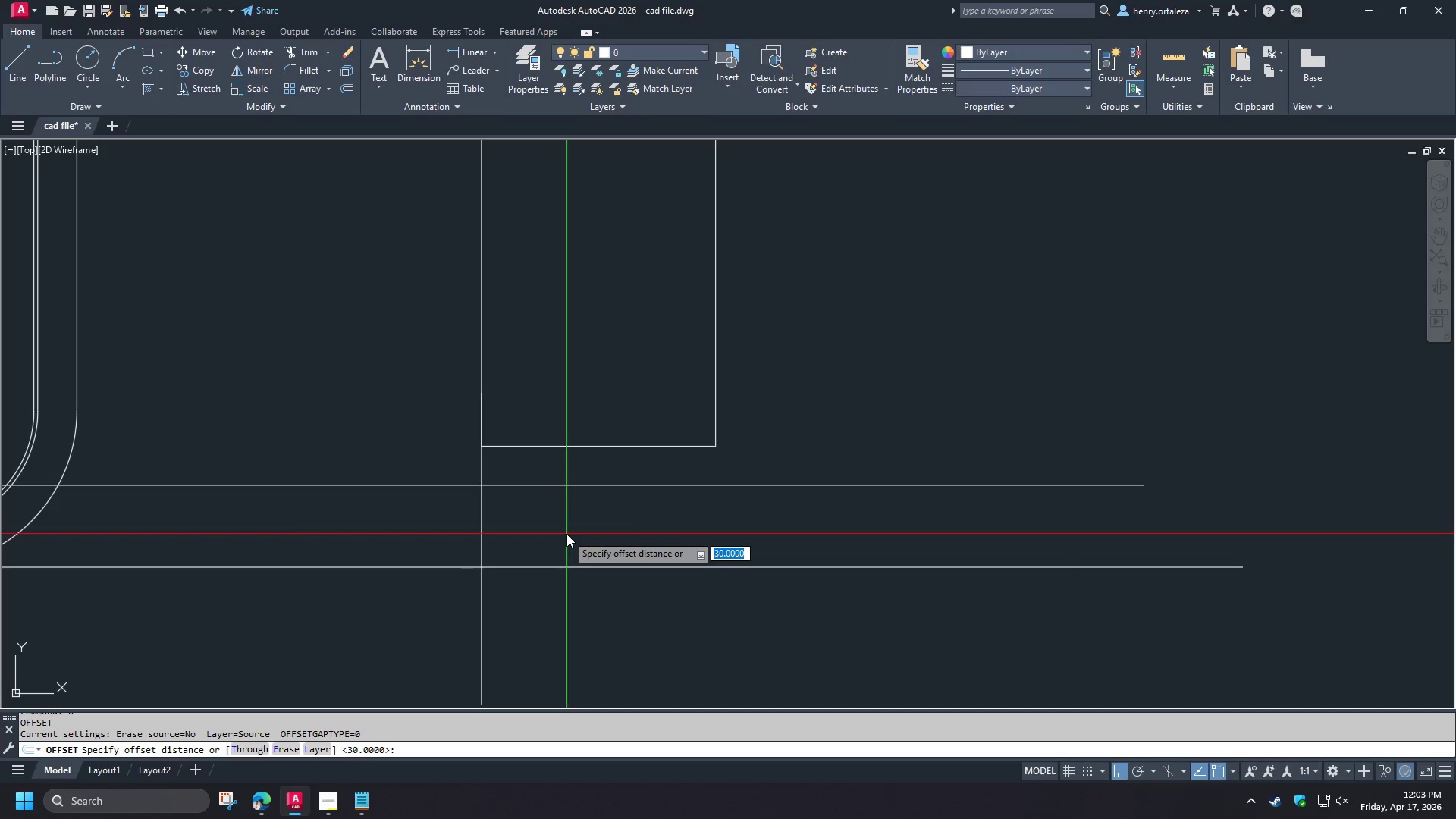 
key(Numpad5)
 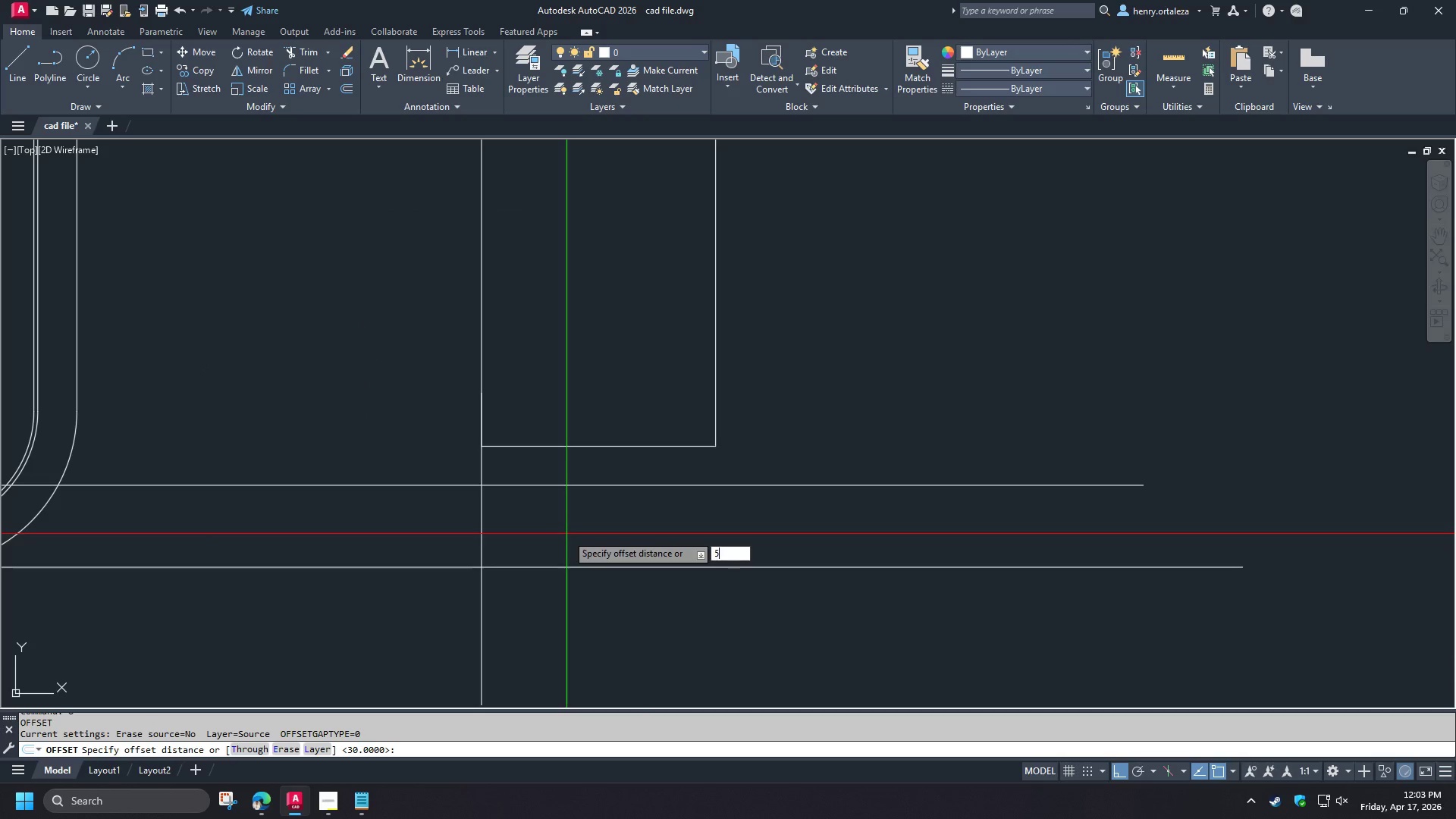 
key(NumpadEnter)
 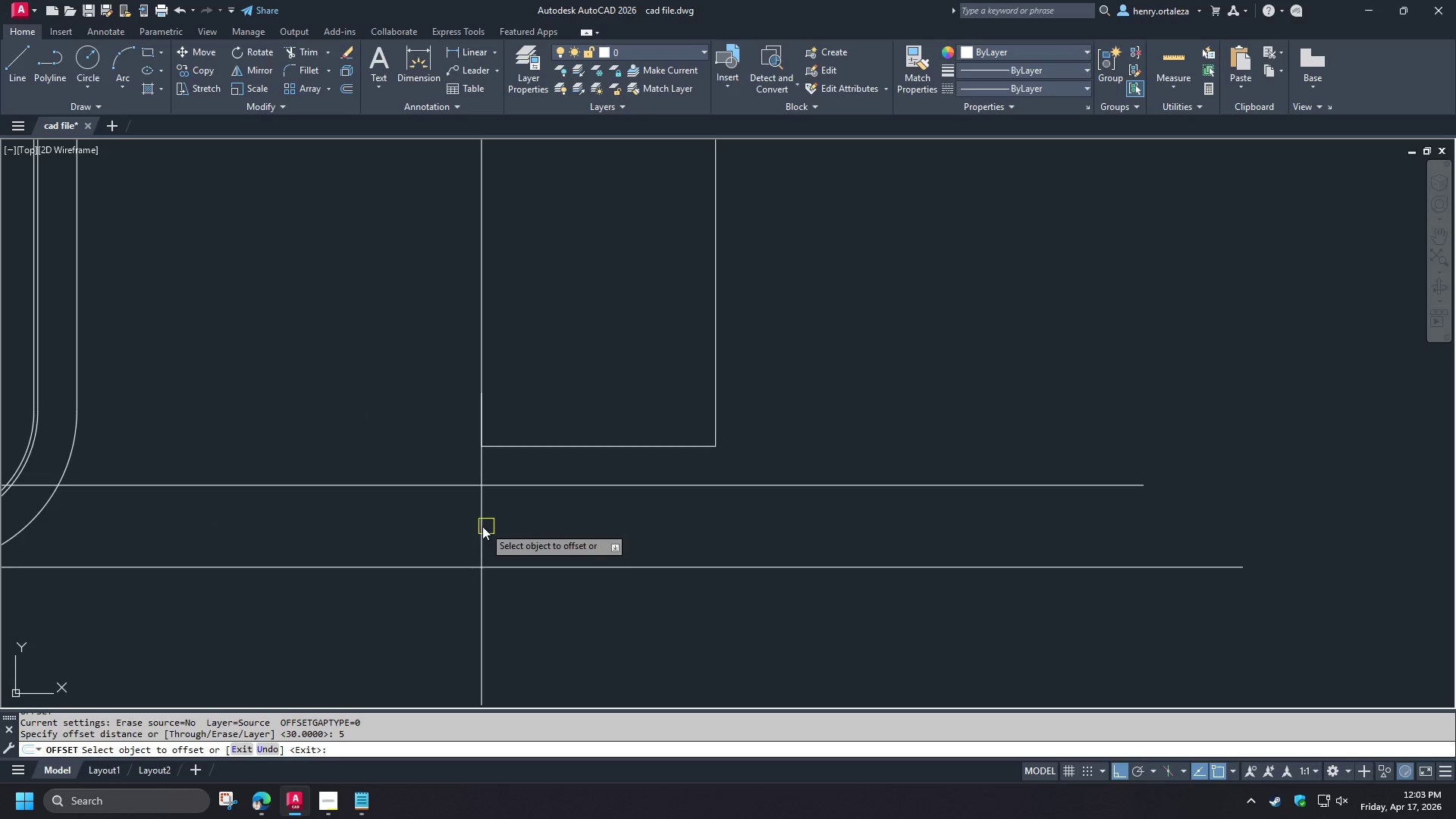 
left_click_drag(start_coordinate=[482, 526], to_coordinate=[487, 526])
 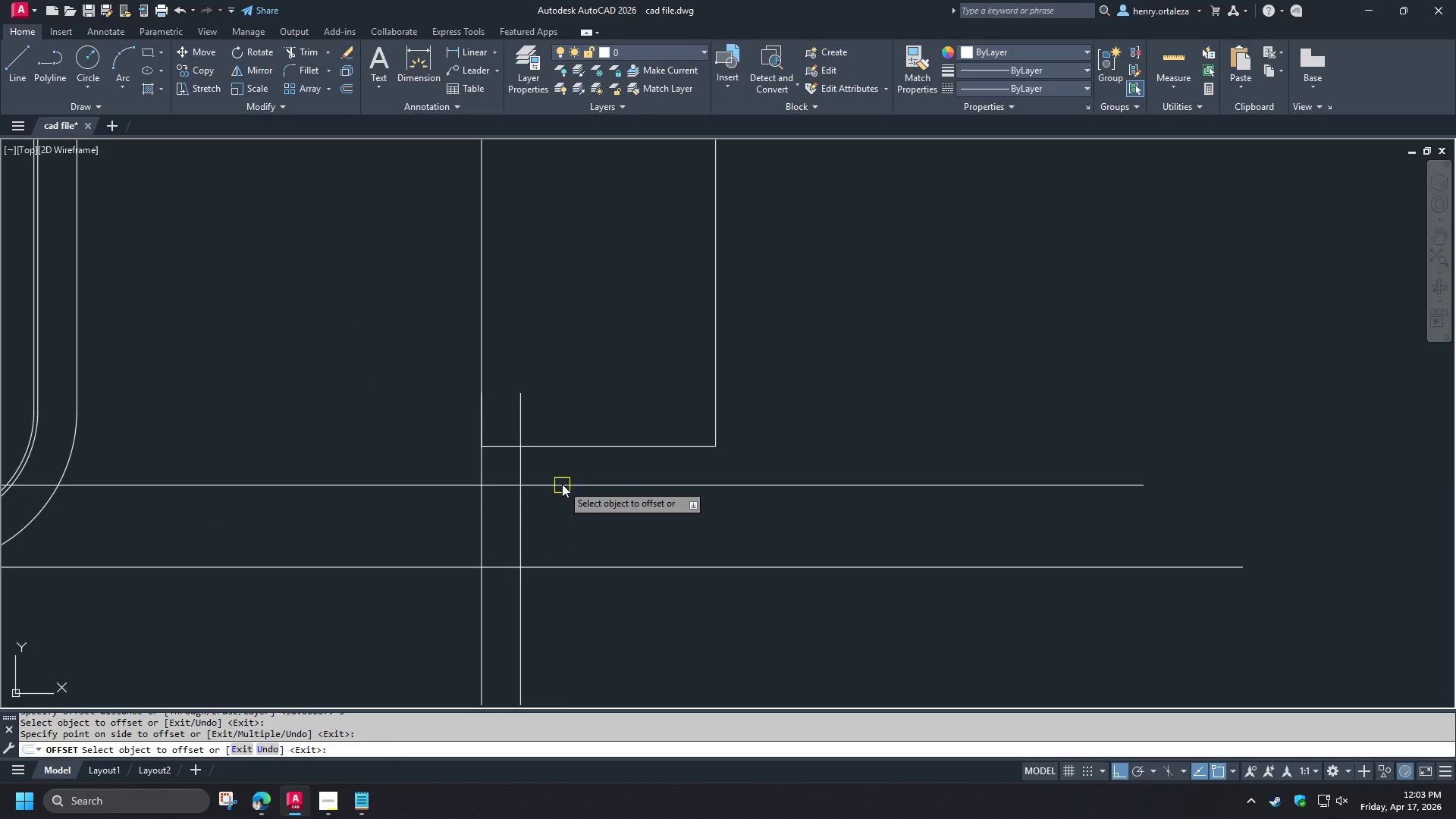 
double_click([572, 523])
 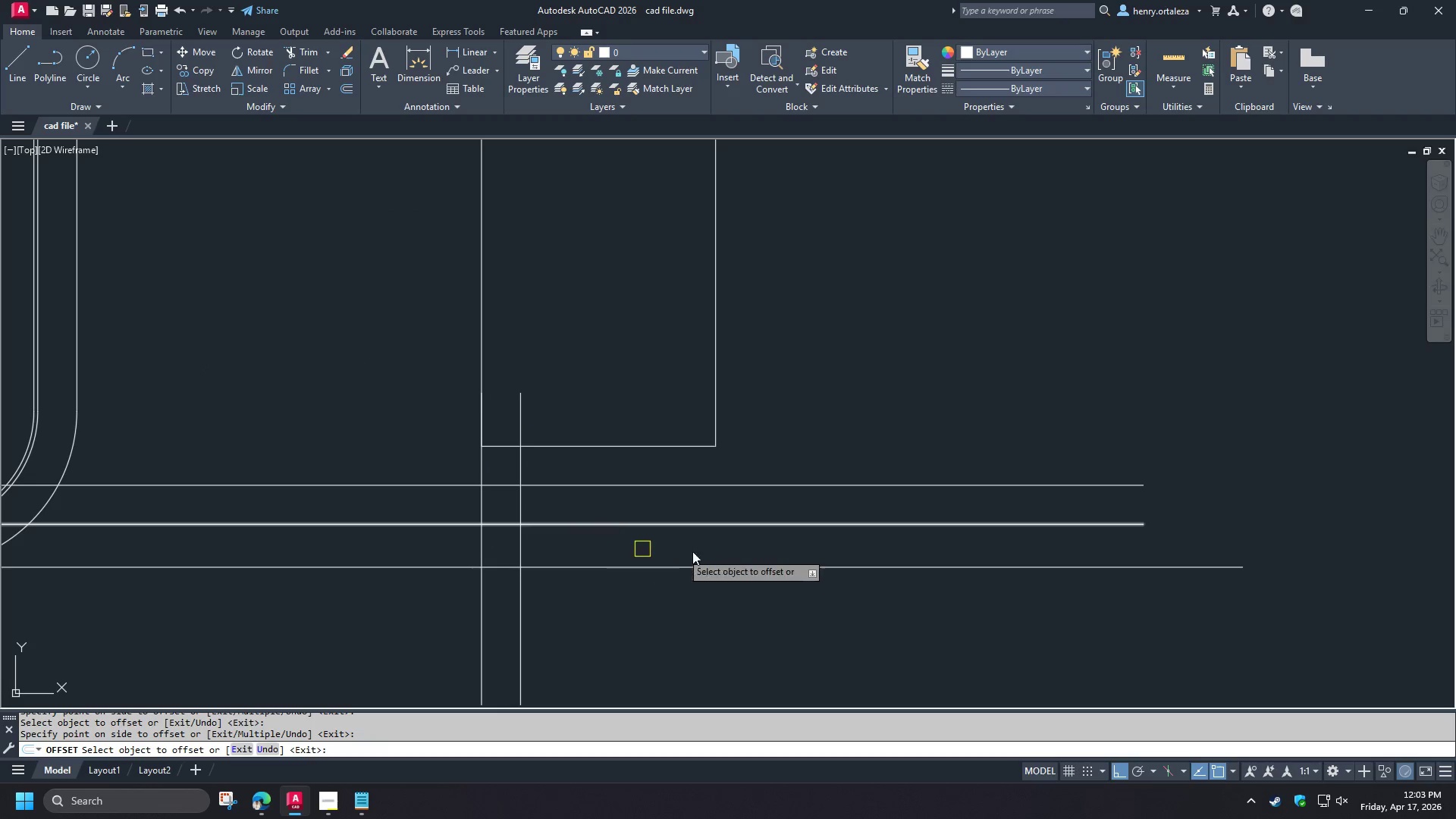 
scroll: coordinate [699, 549], scroll_direction: down, amount: 2.0
 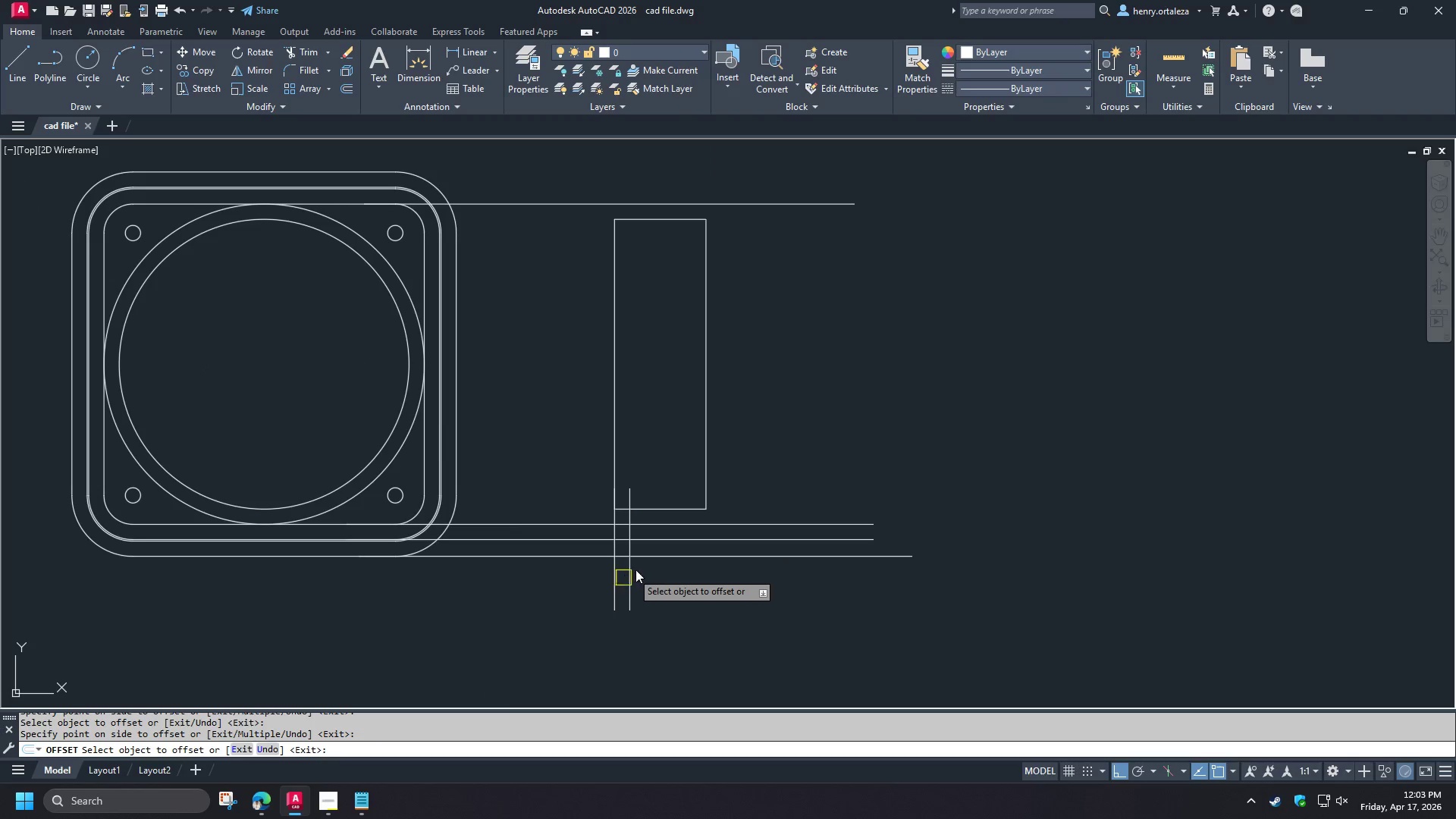 
scroll: coordinate [641, 554], scroll_direction: up, amount: 3.0
 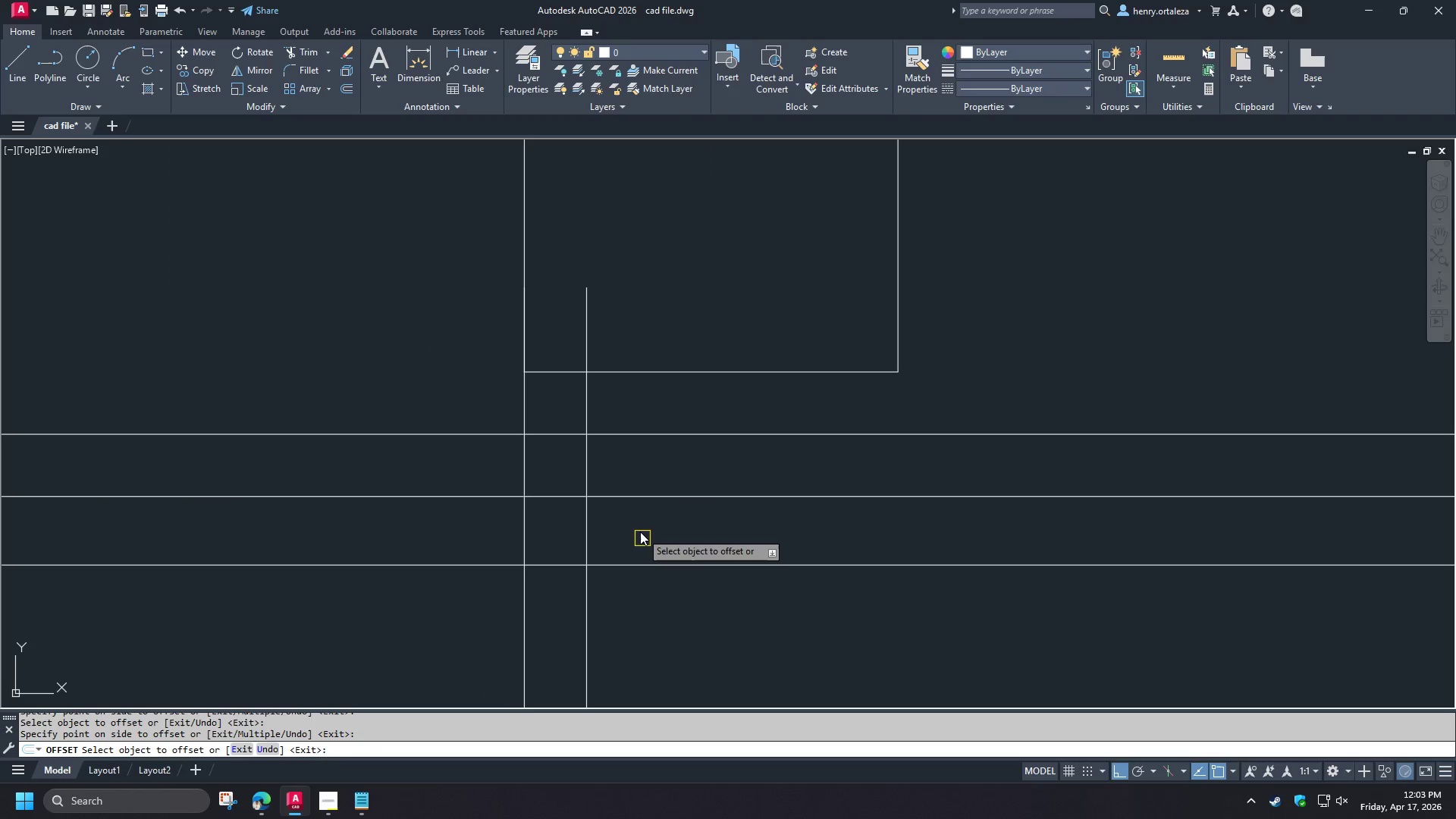 
key(Space)
 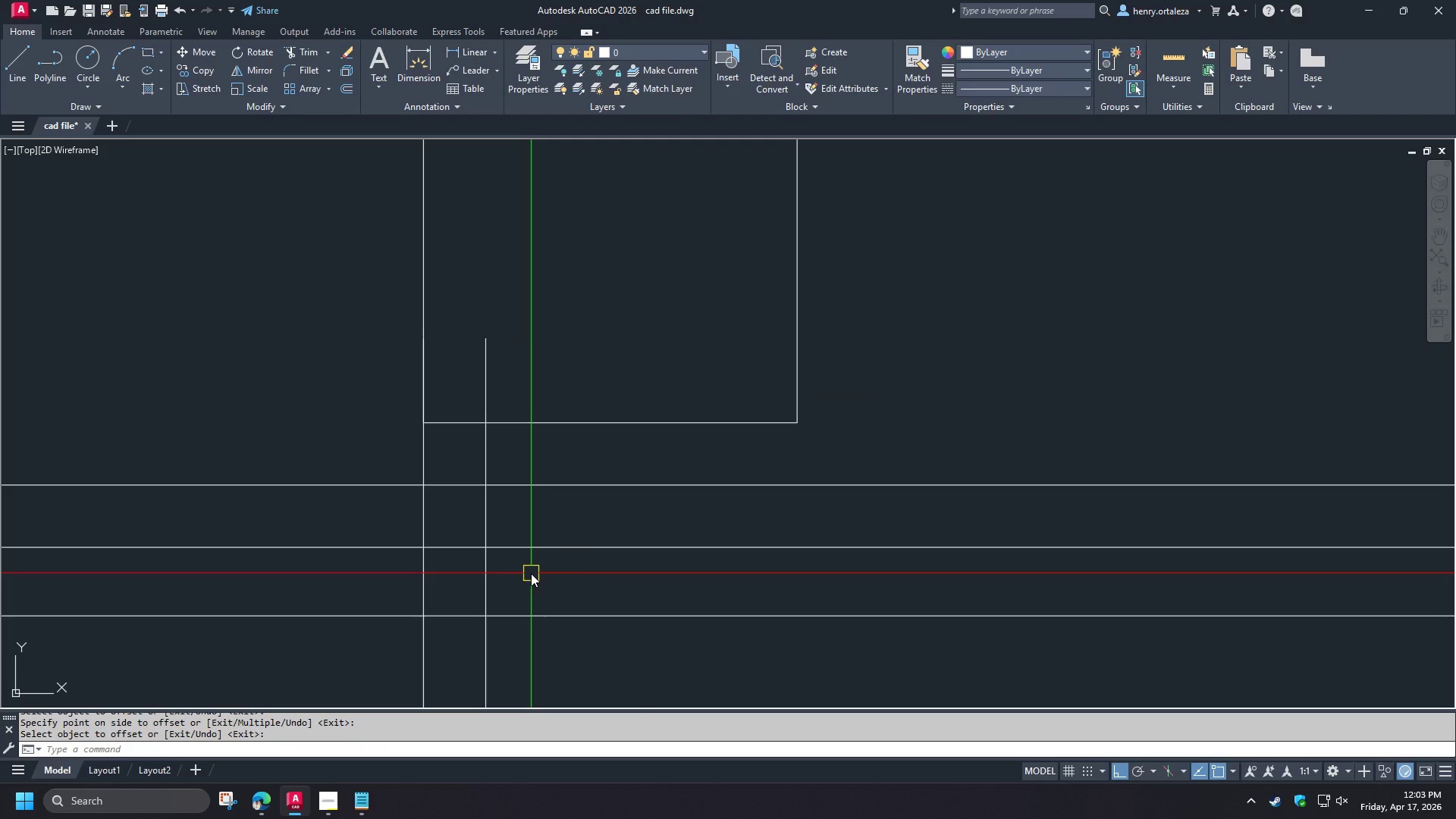 
scroll: coordinate [566, 579], scroll_direction: down, amount: 2.0
 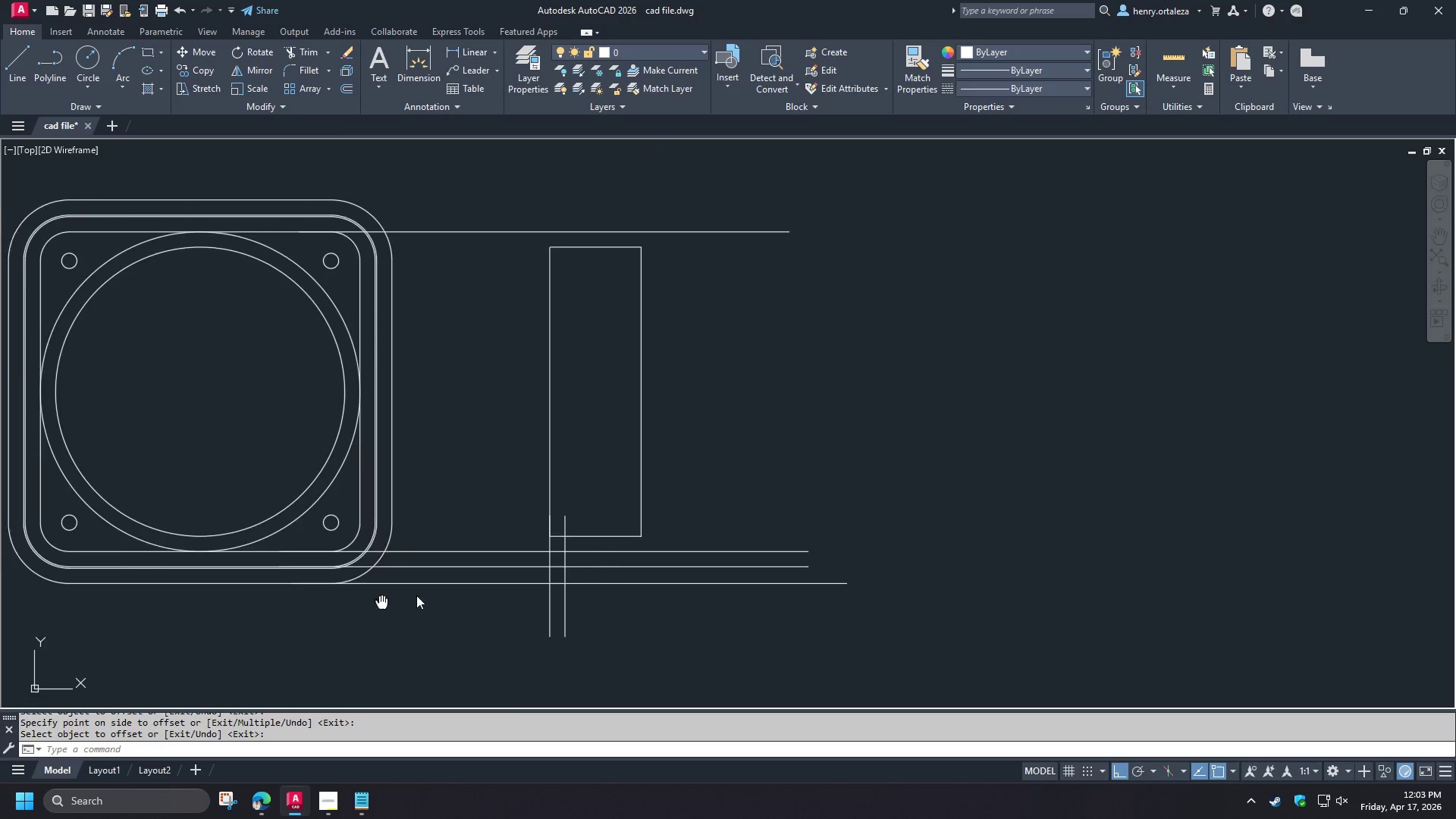 
scroll: coordinate [343, 604], scroll_direction: up, amount: 1.0
 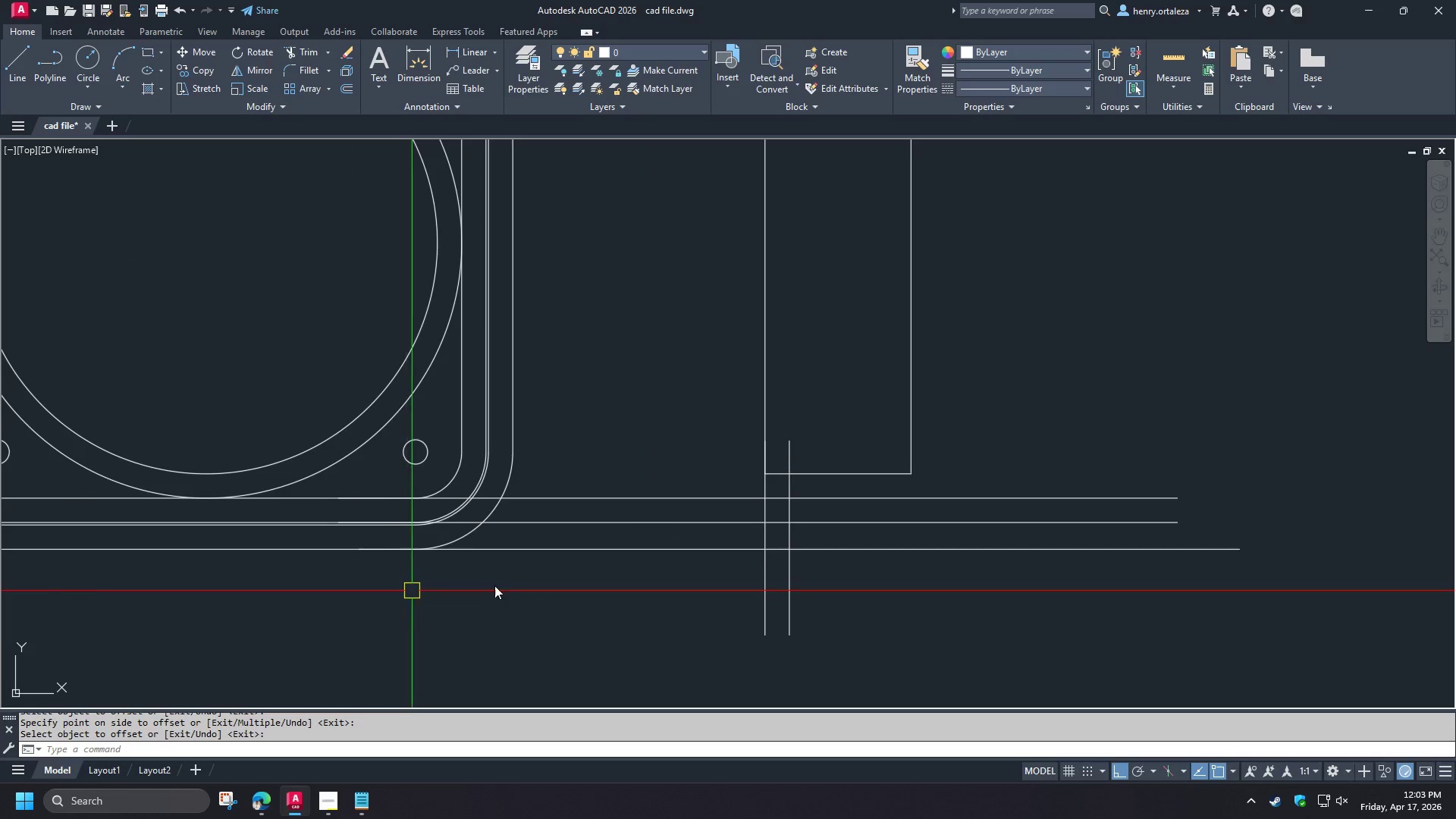 
wait(6.61)
 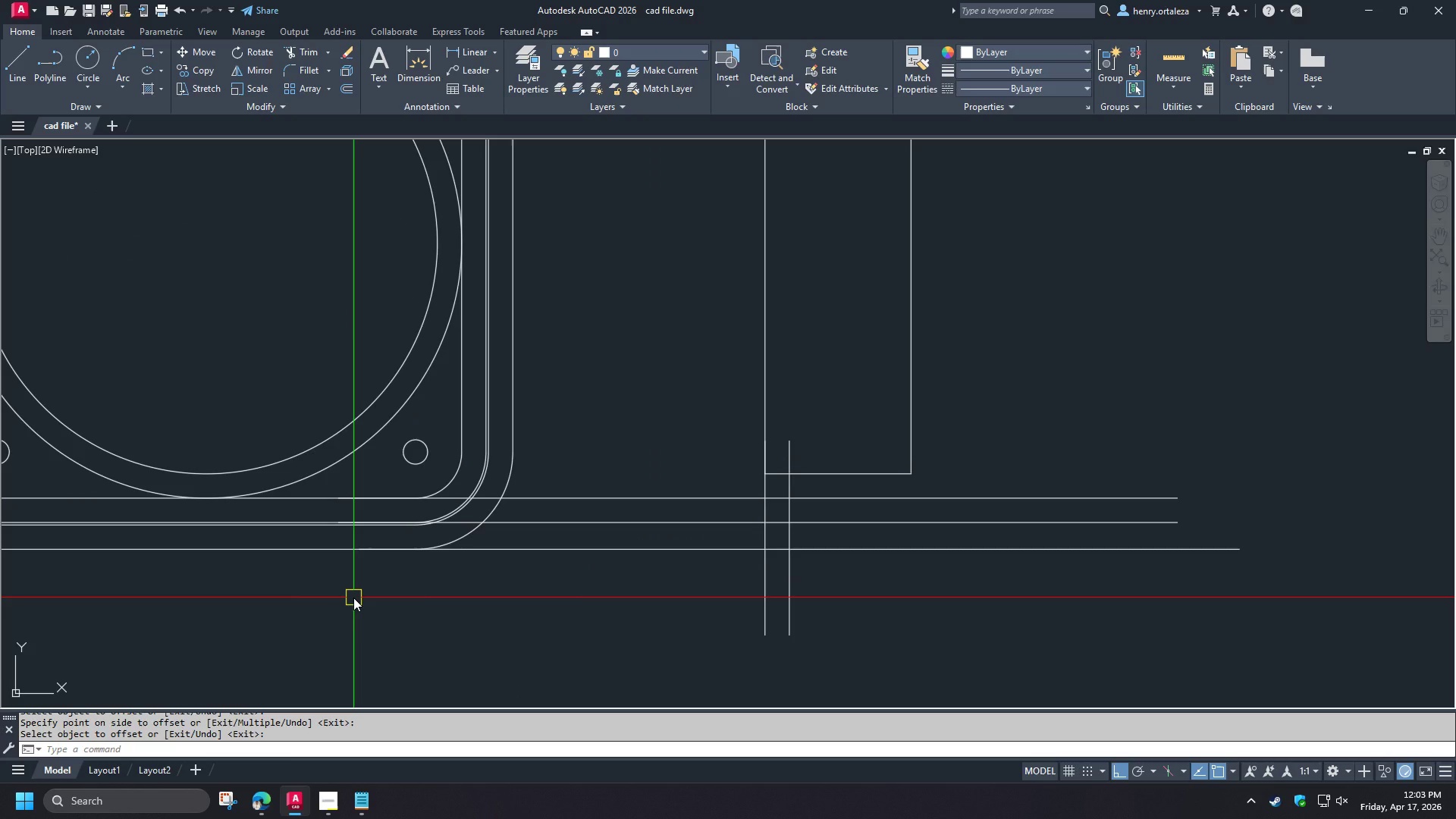 
scroll: coordinate [657, 567], scroll_direction: up, amount: 1.0
 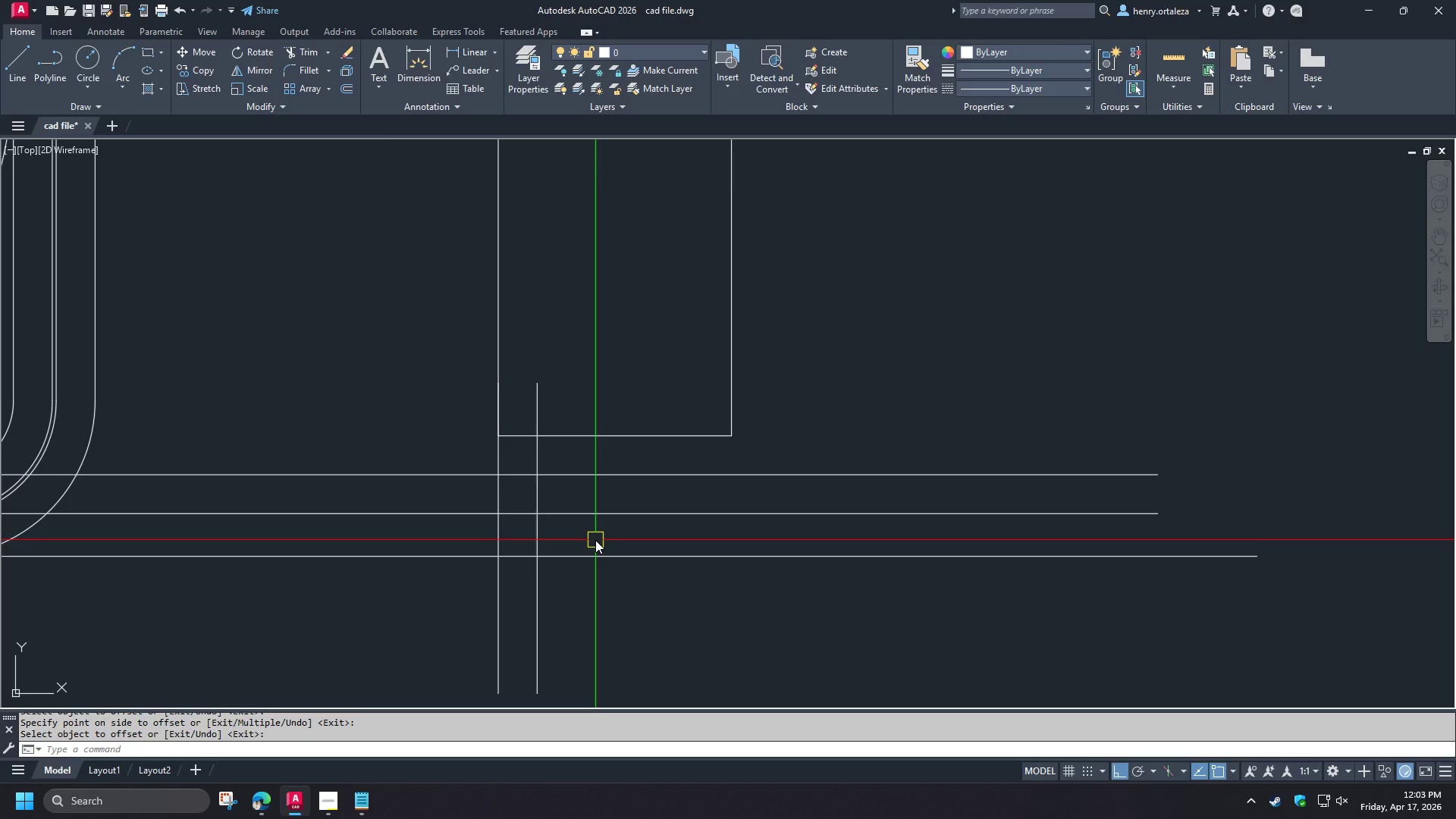 
key(O)
 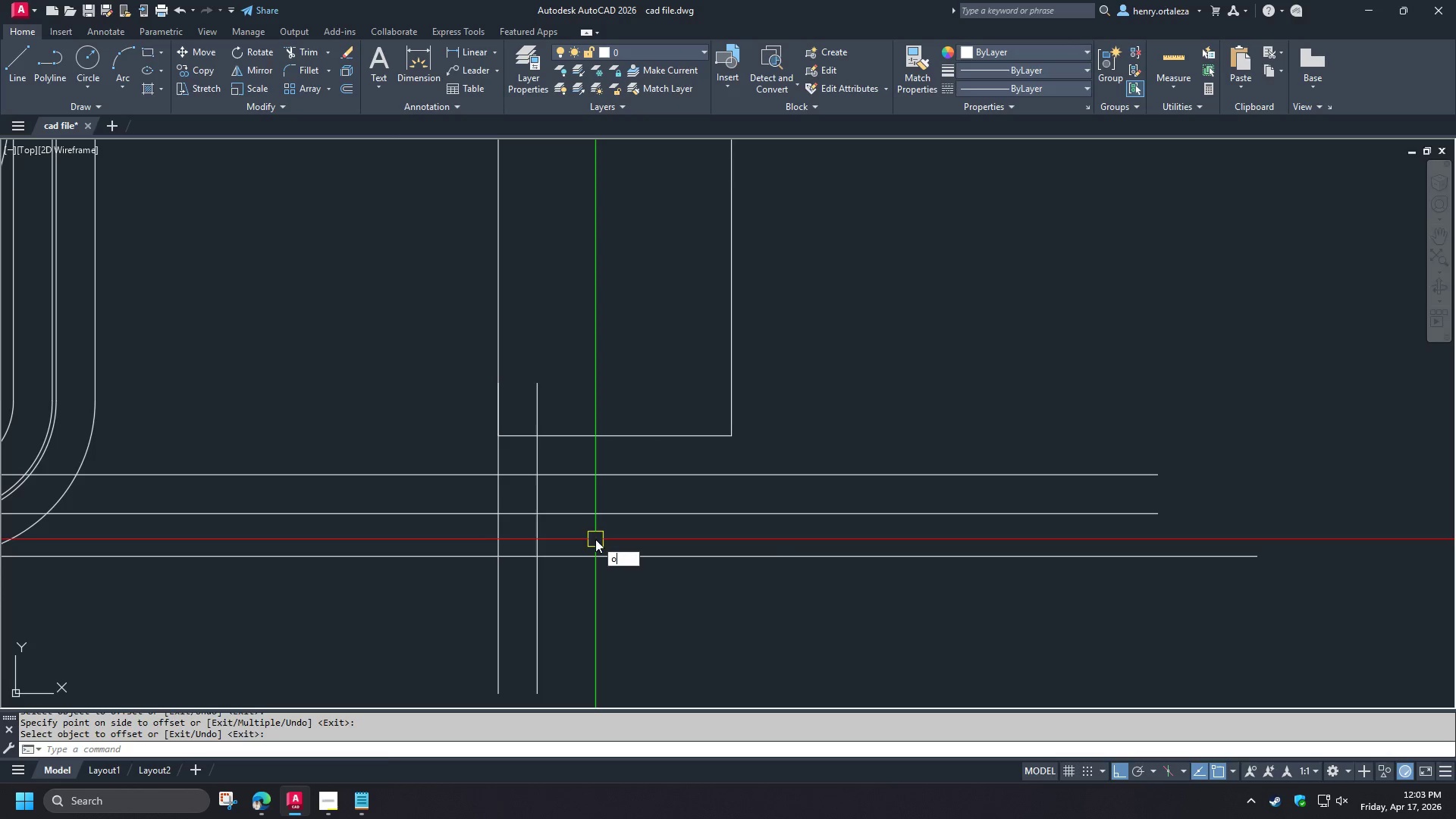 
key(Space)
 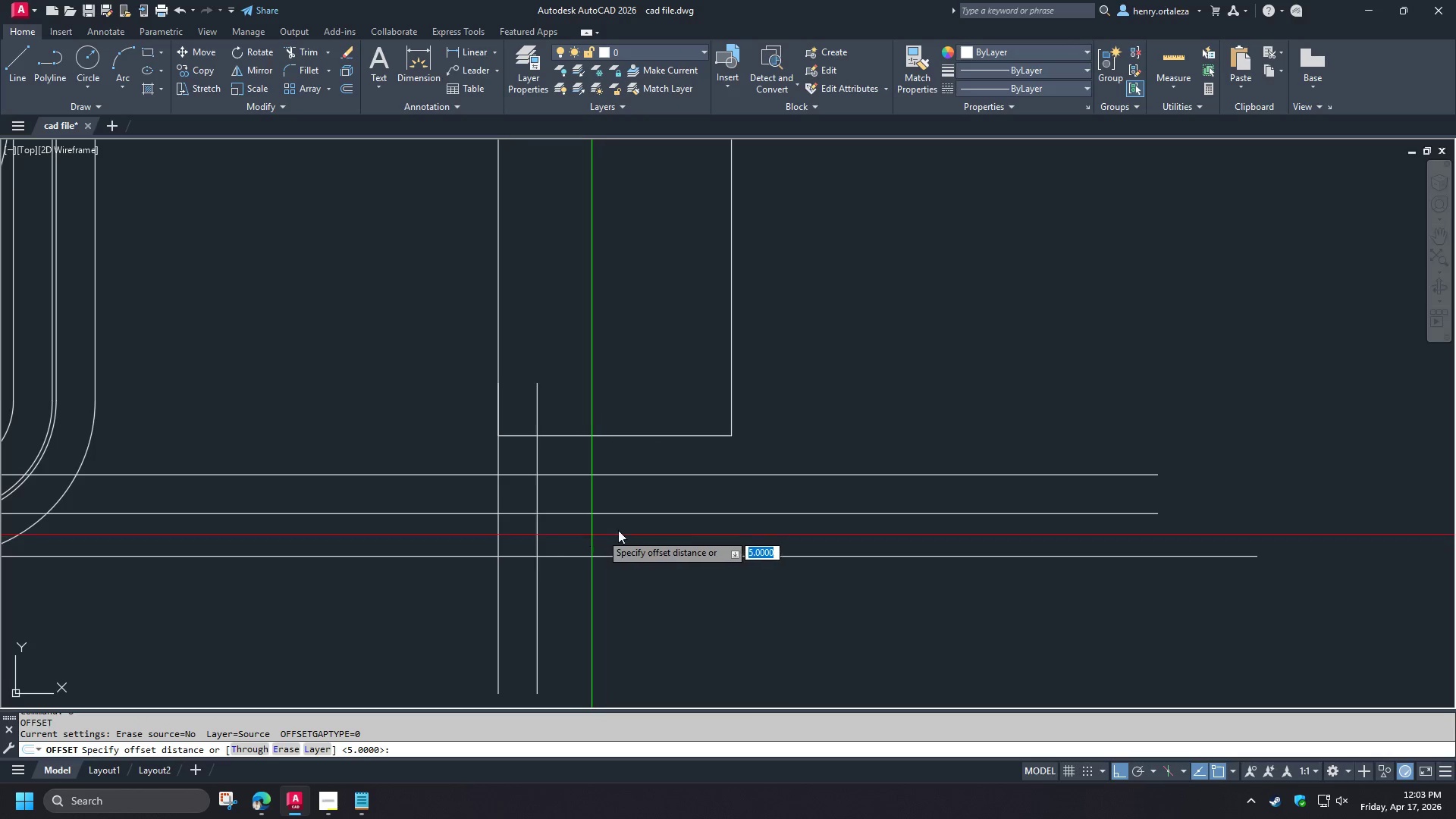 
key(T)
 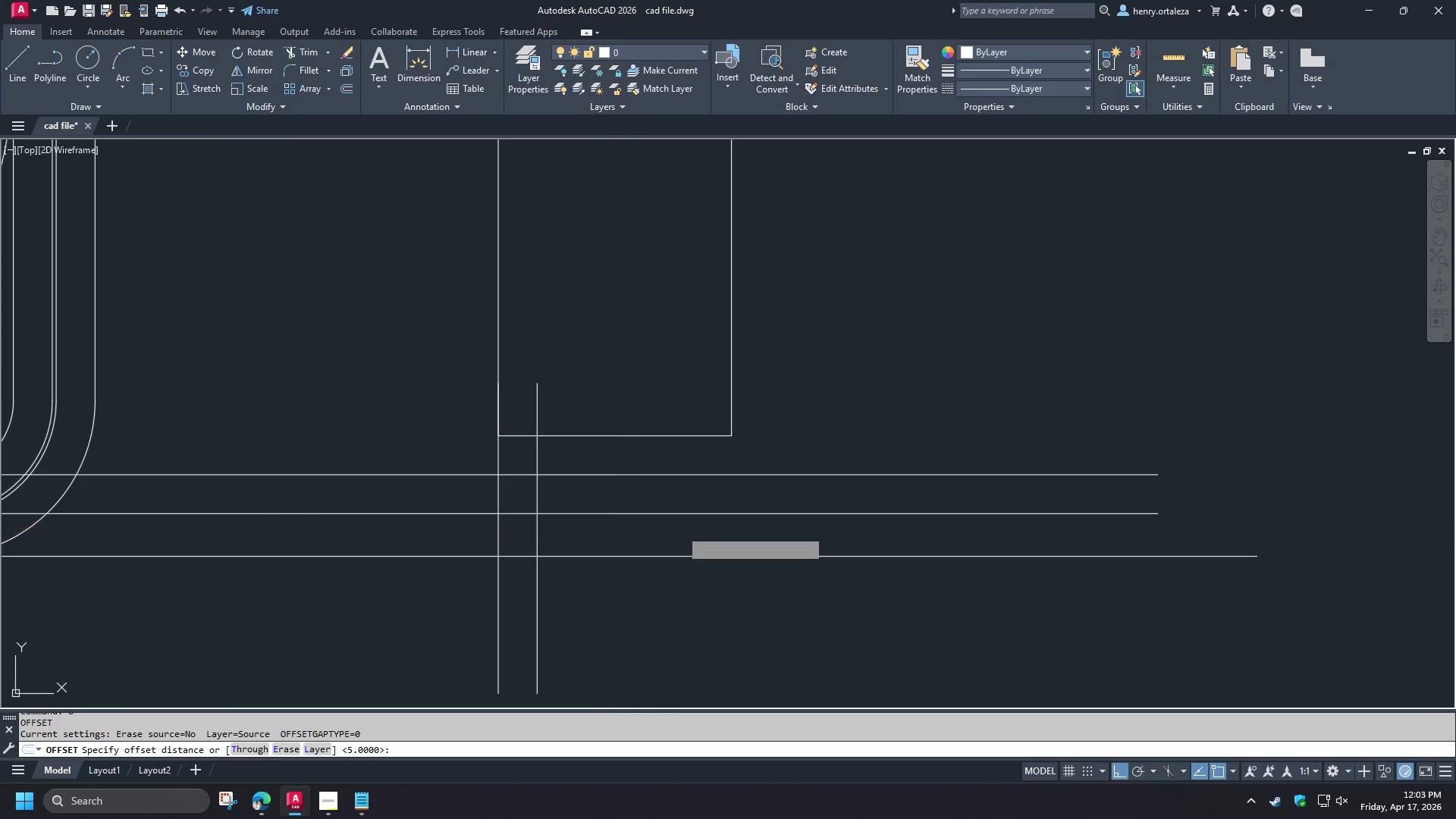 
key(Space)
 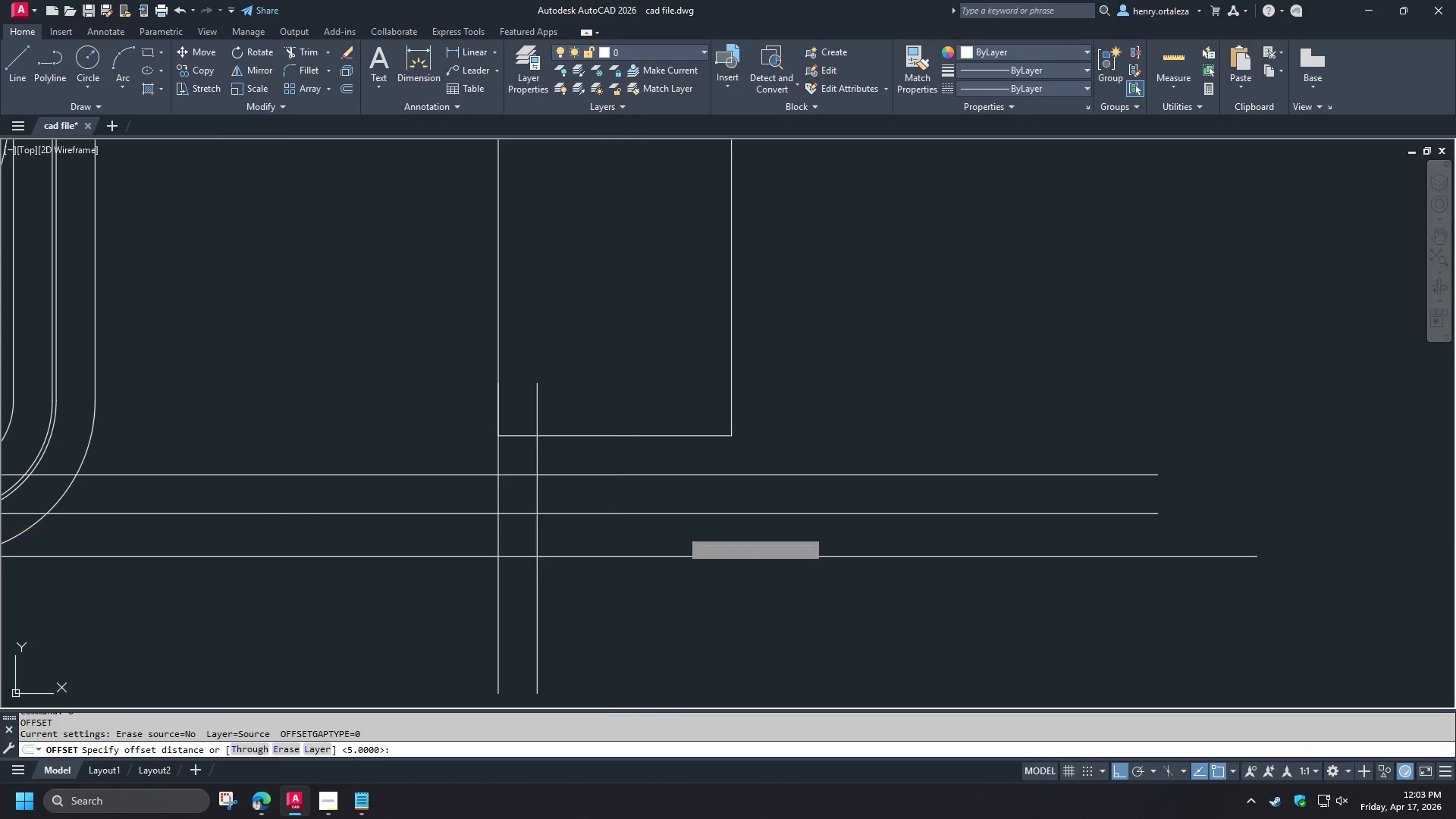 
scroll: coordinate [680, 529], scroll_direction: down, amount: 1.0
 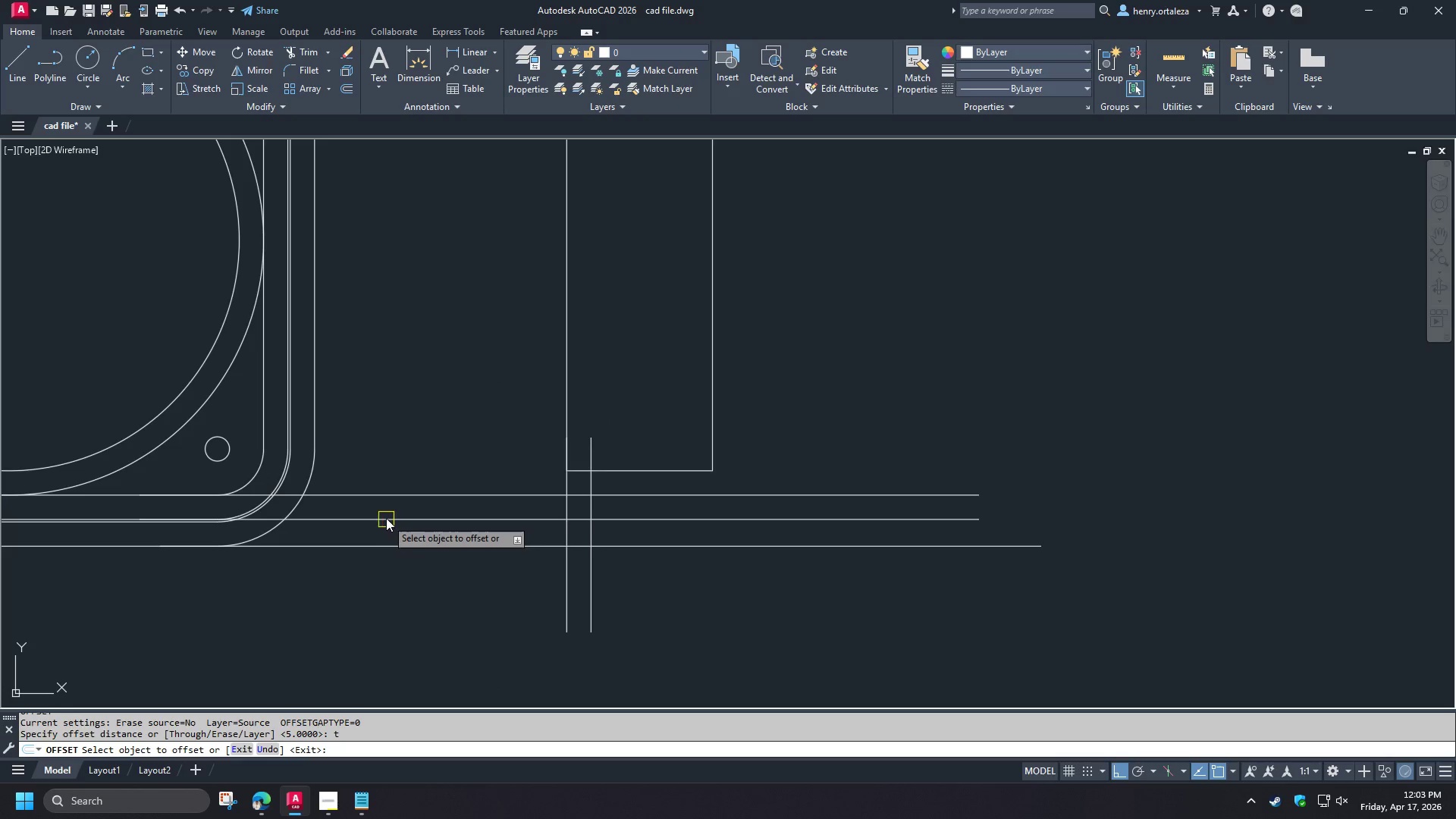 
left_click([386, 518])
 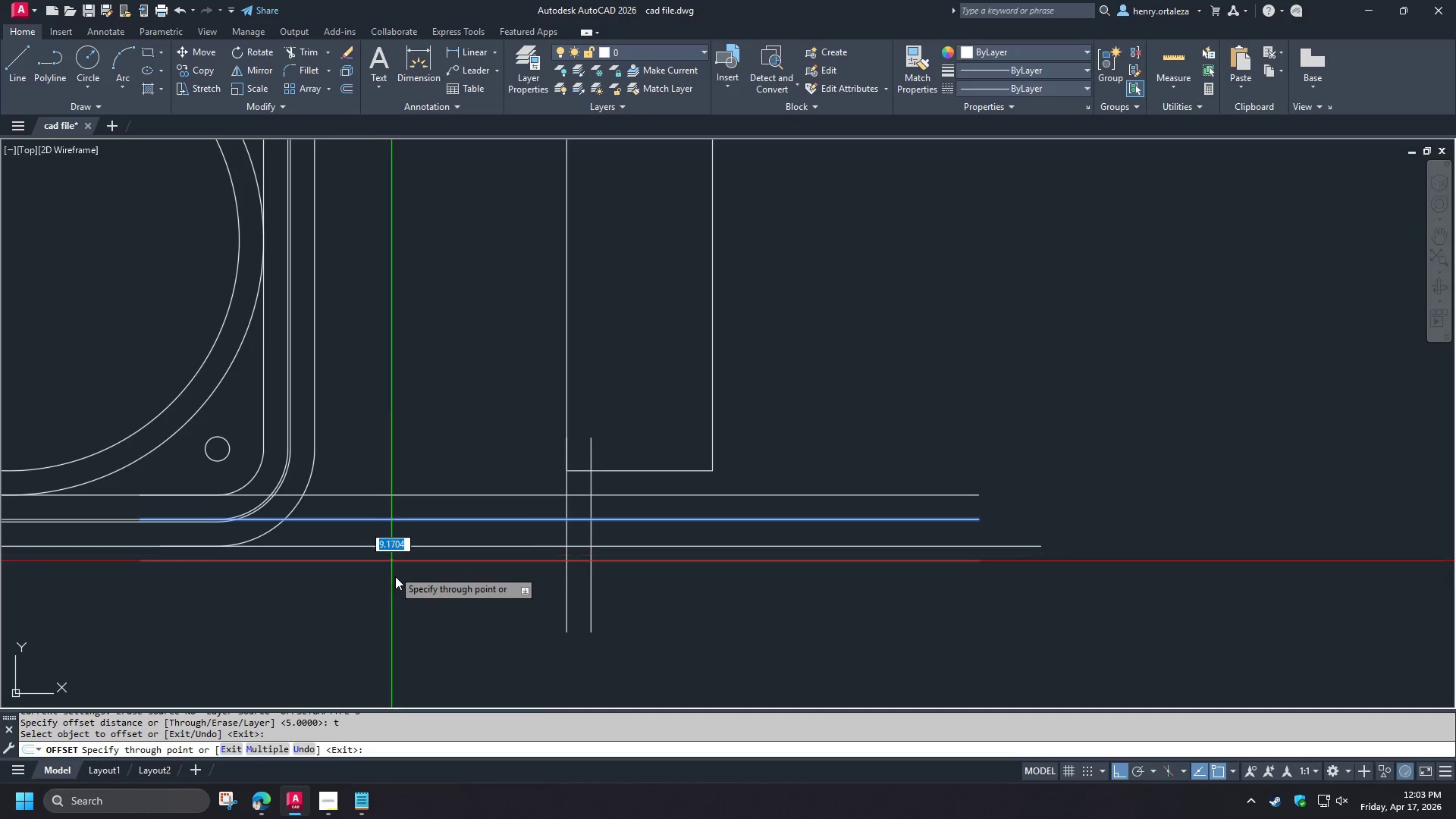 
key(NumpadDecimal)
 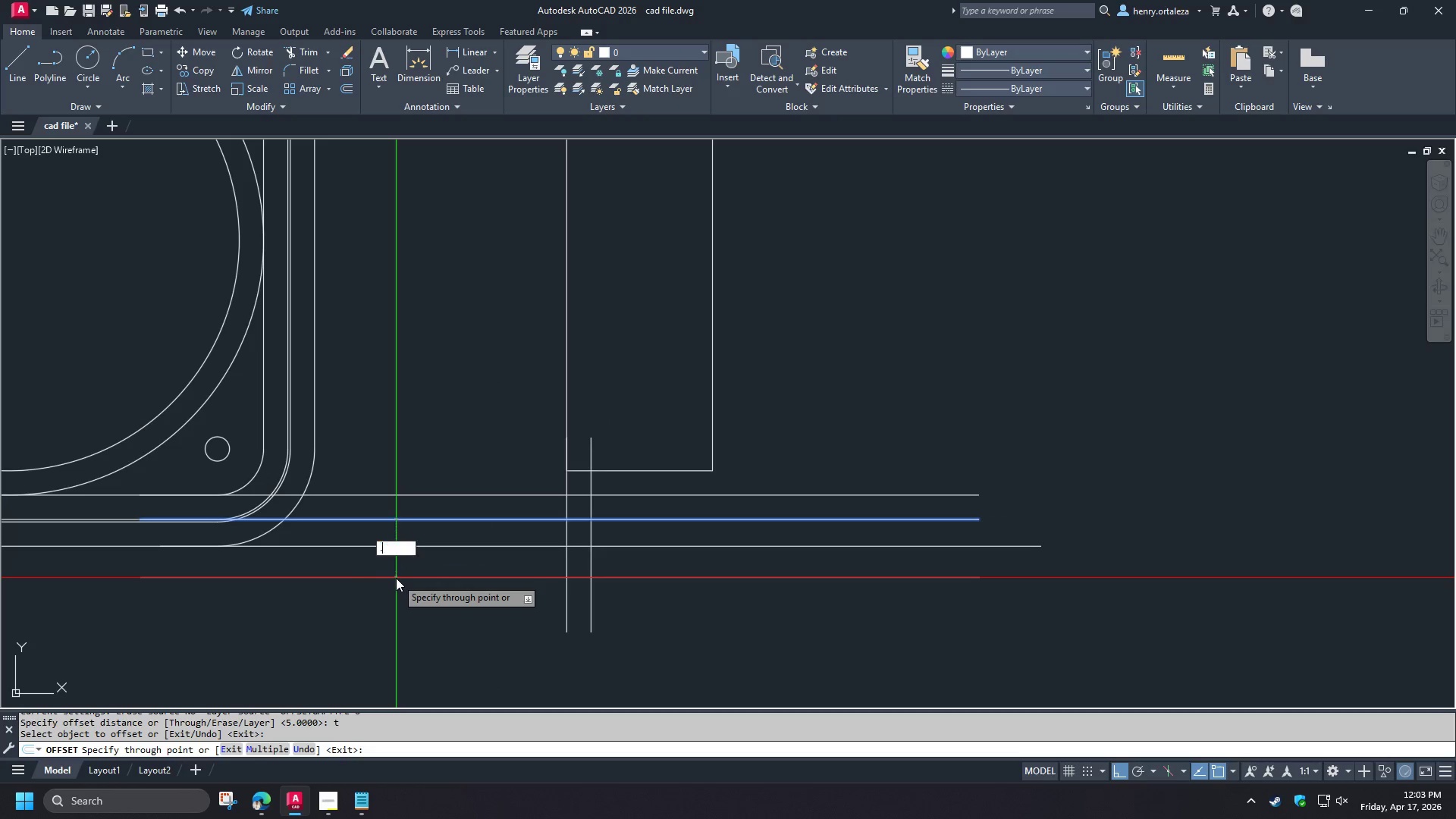 
key(Numpad5)
 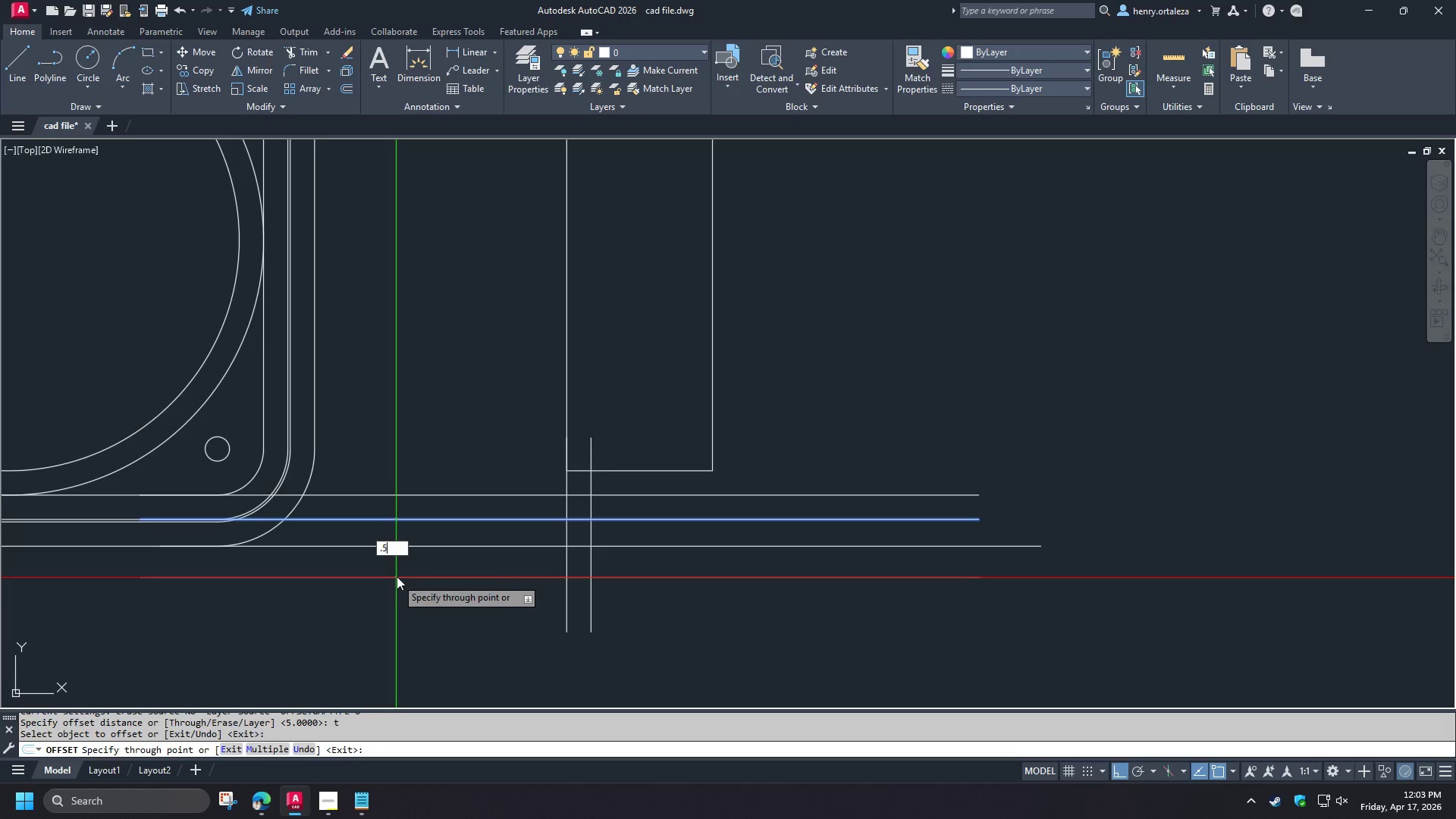 
key(NumpadEnter)
 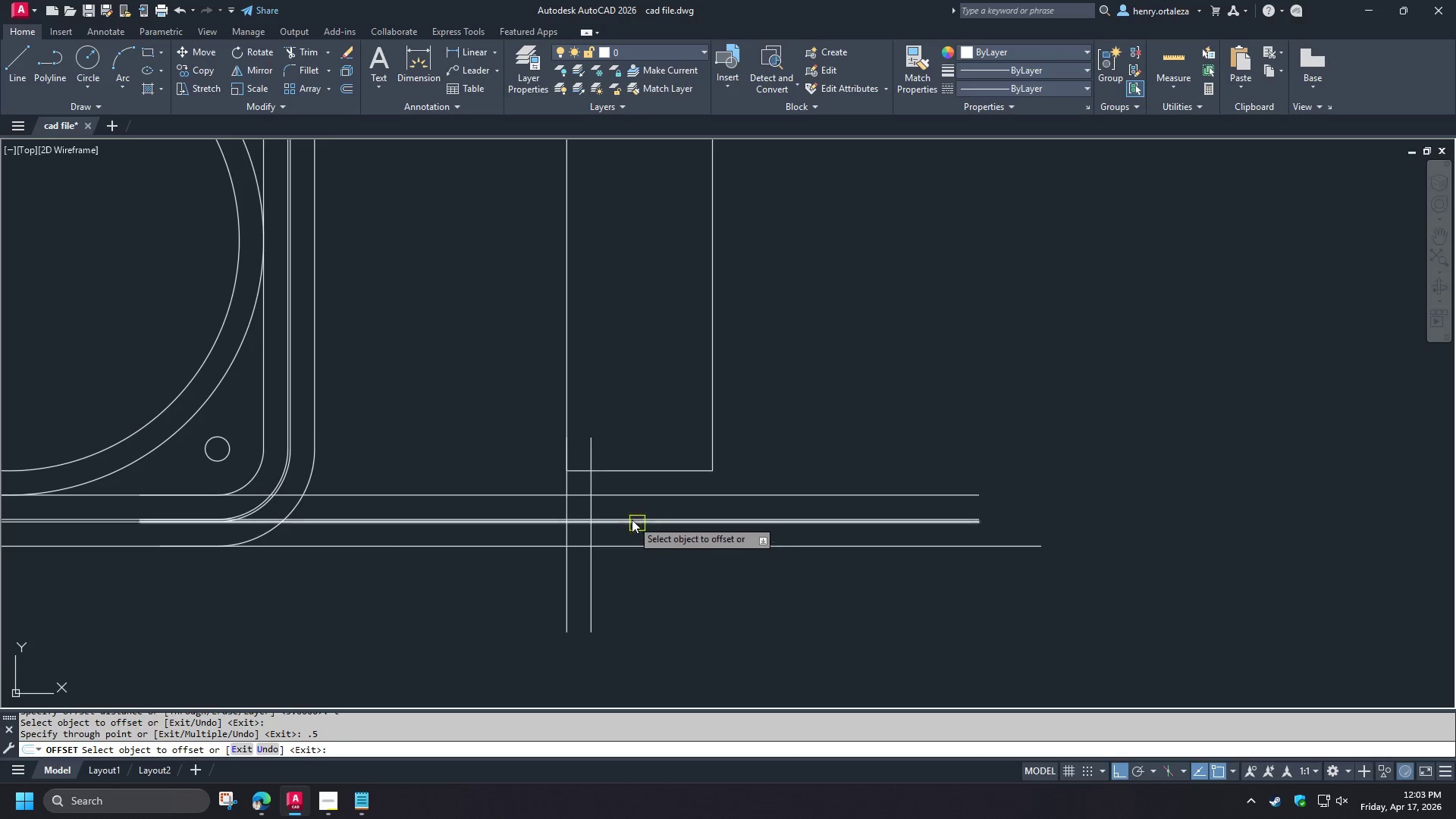 
scroll: coordinate [609, 535], scroll_direction: up, amount: 2.0
 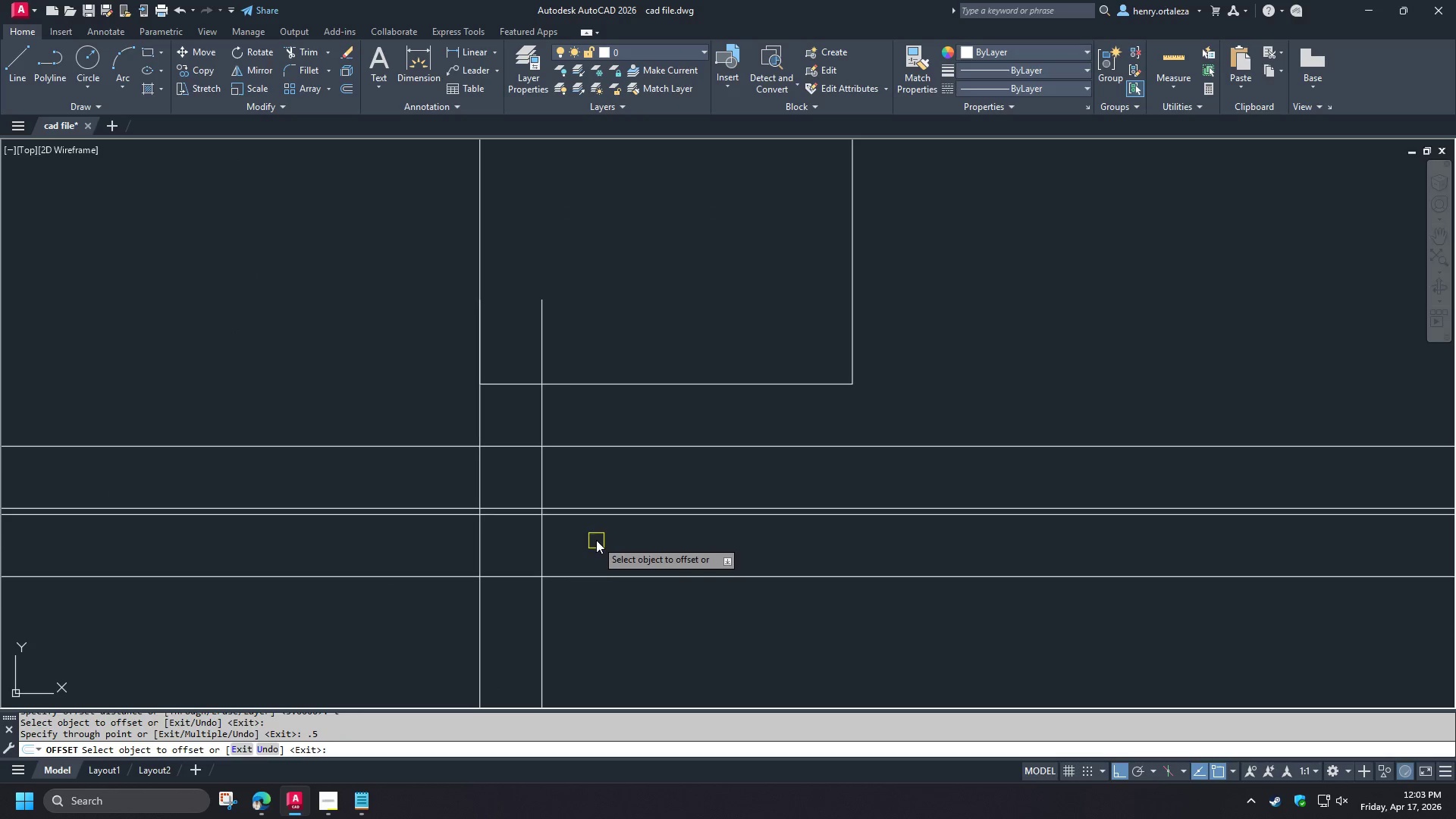 
key(Space)
 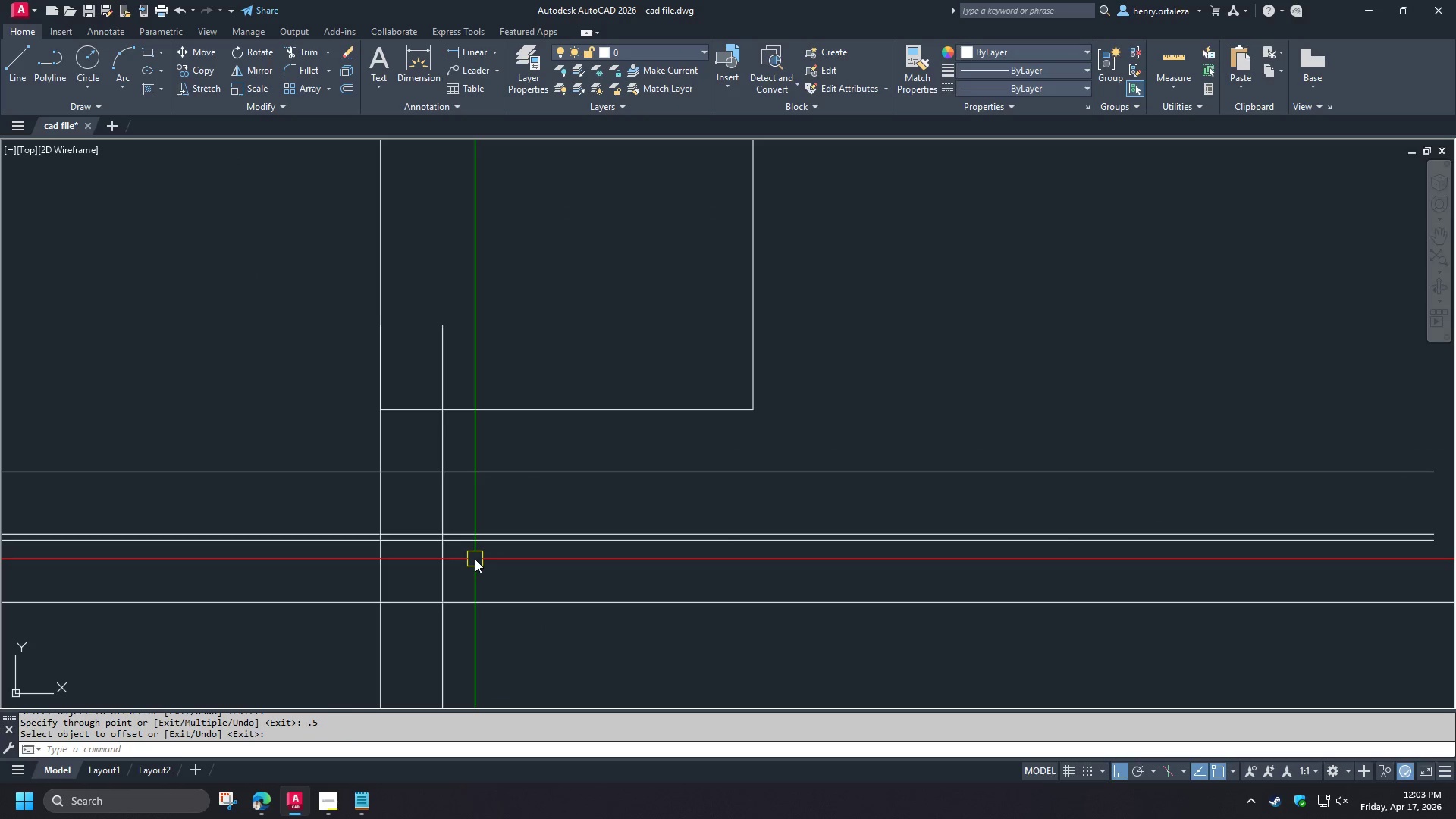 
key(F)
 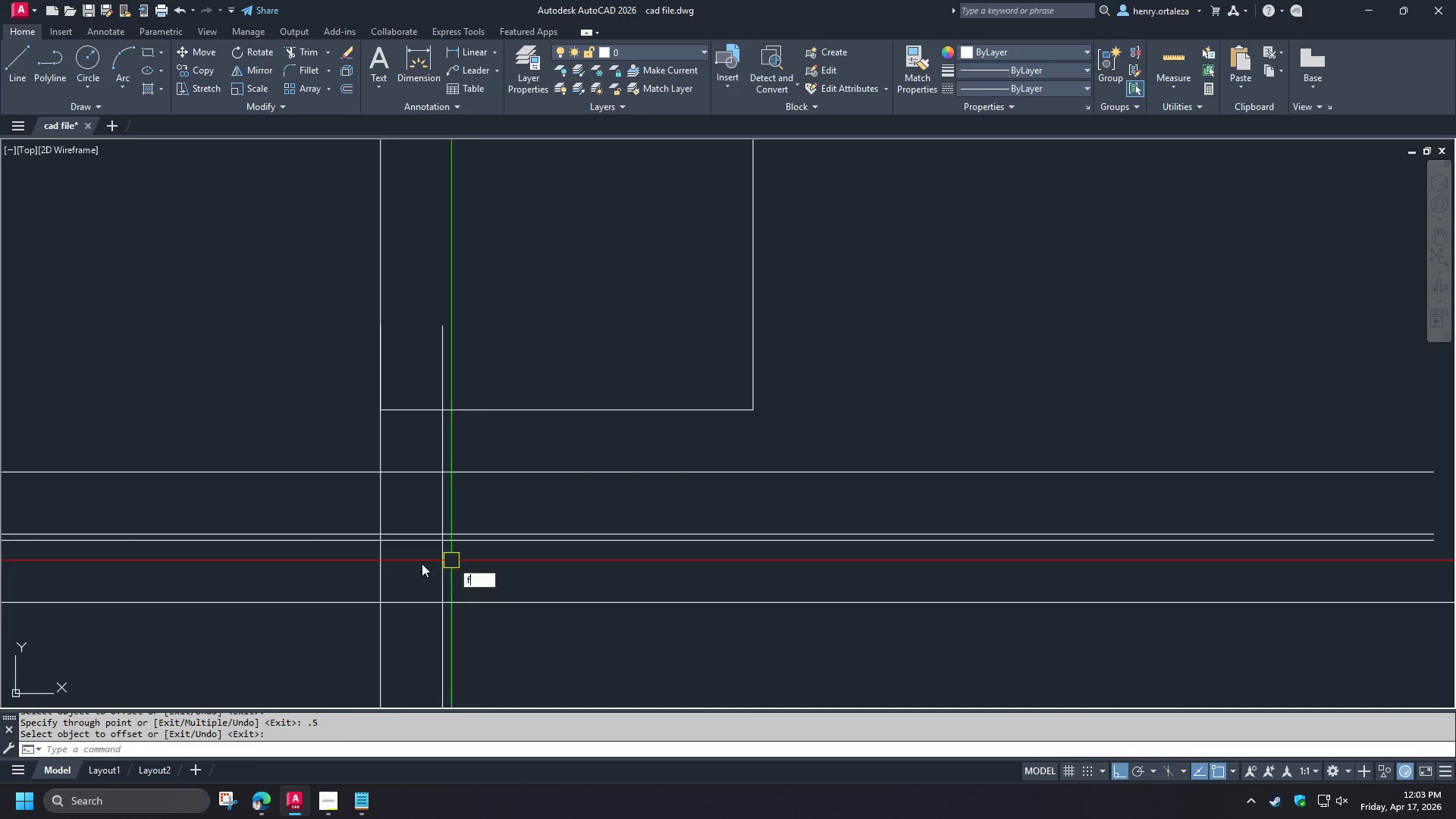 
key(Space)
 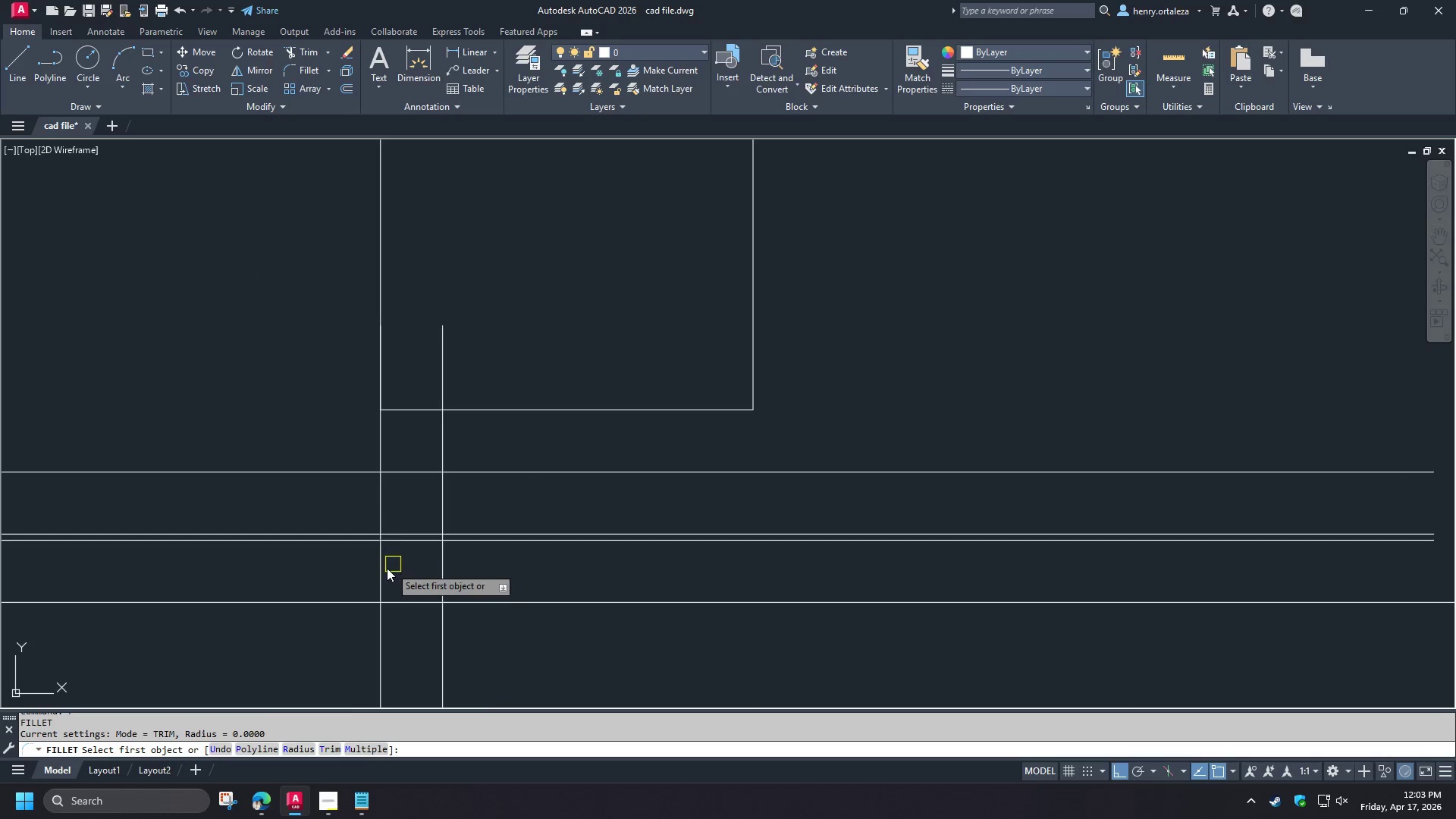 
left_click([383, 569])
 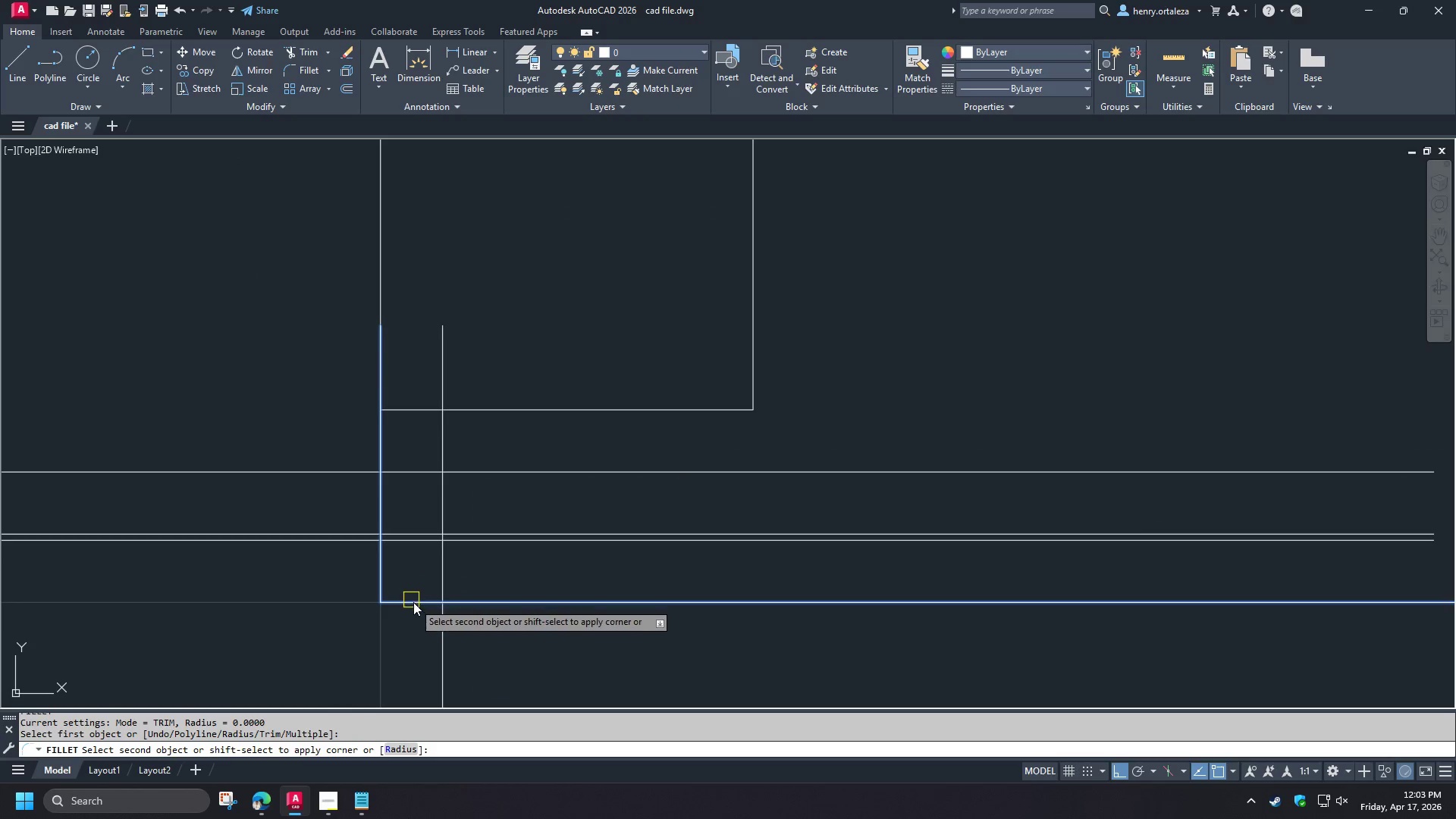 
key(Space)
 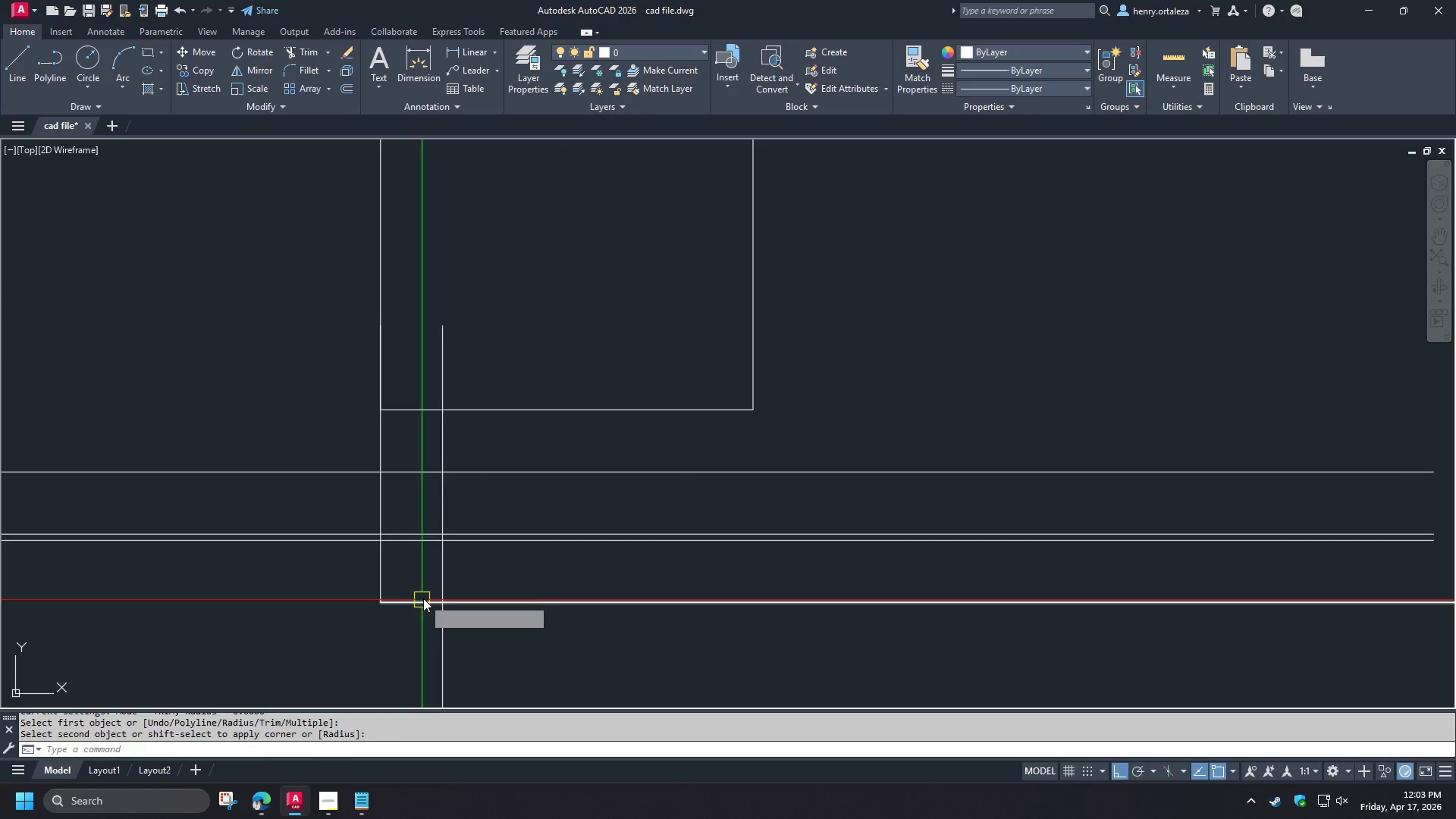 
double_click([423, 598])
 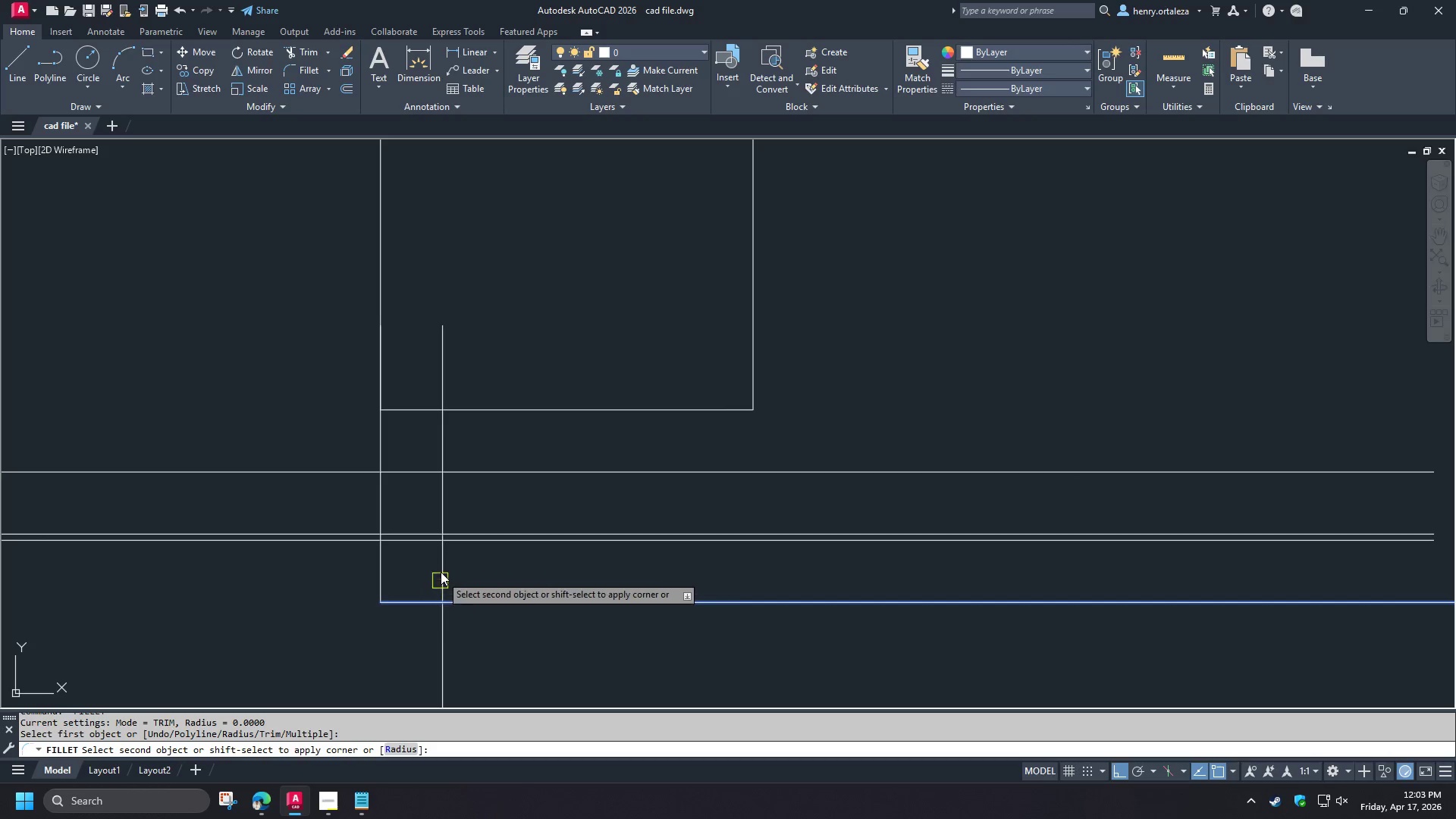 
triple_click([441, 570])
 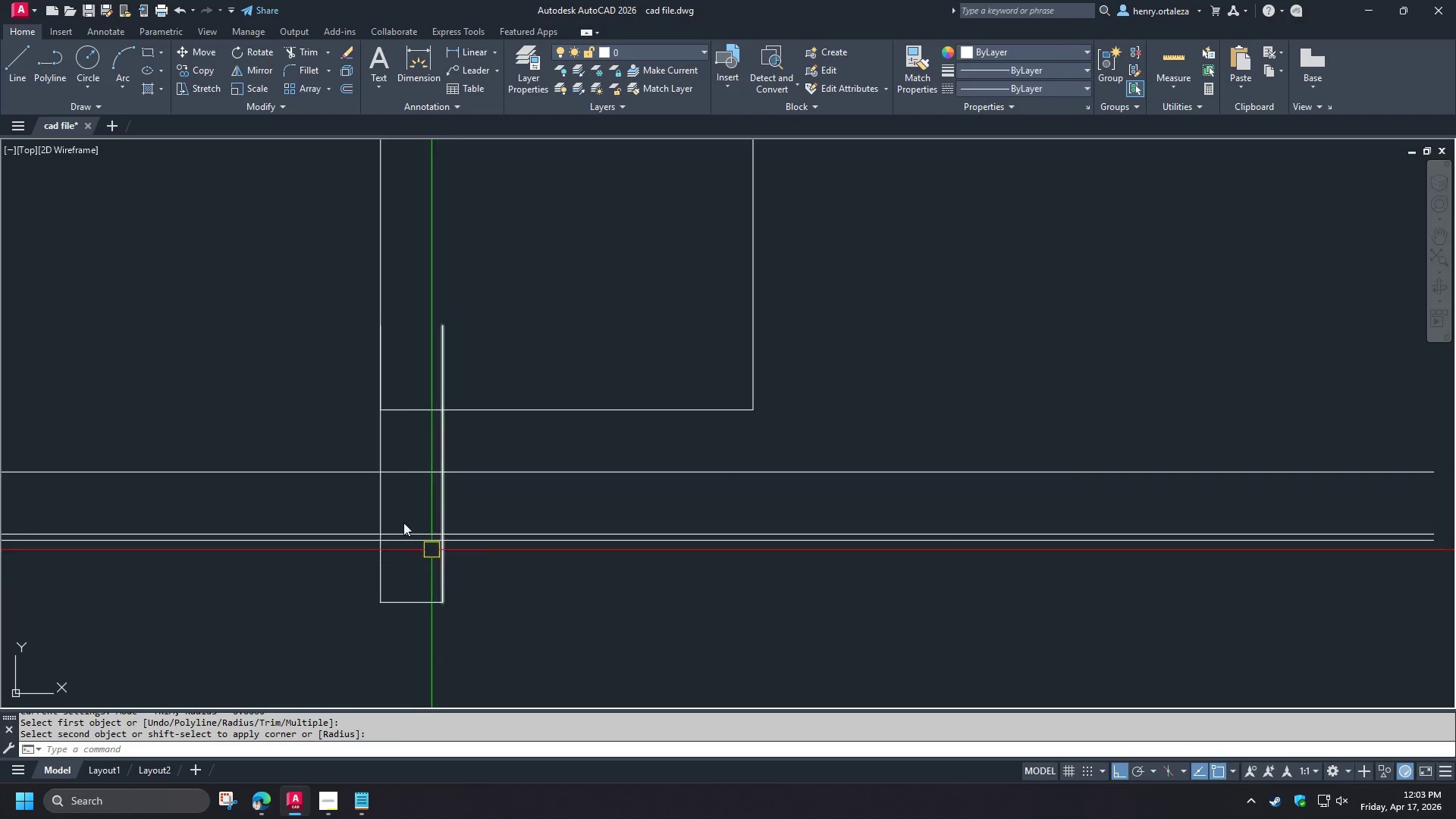 
key(Space)
 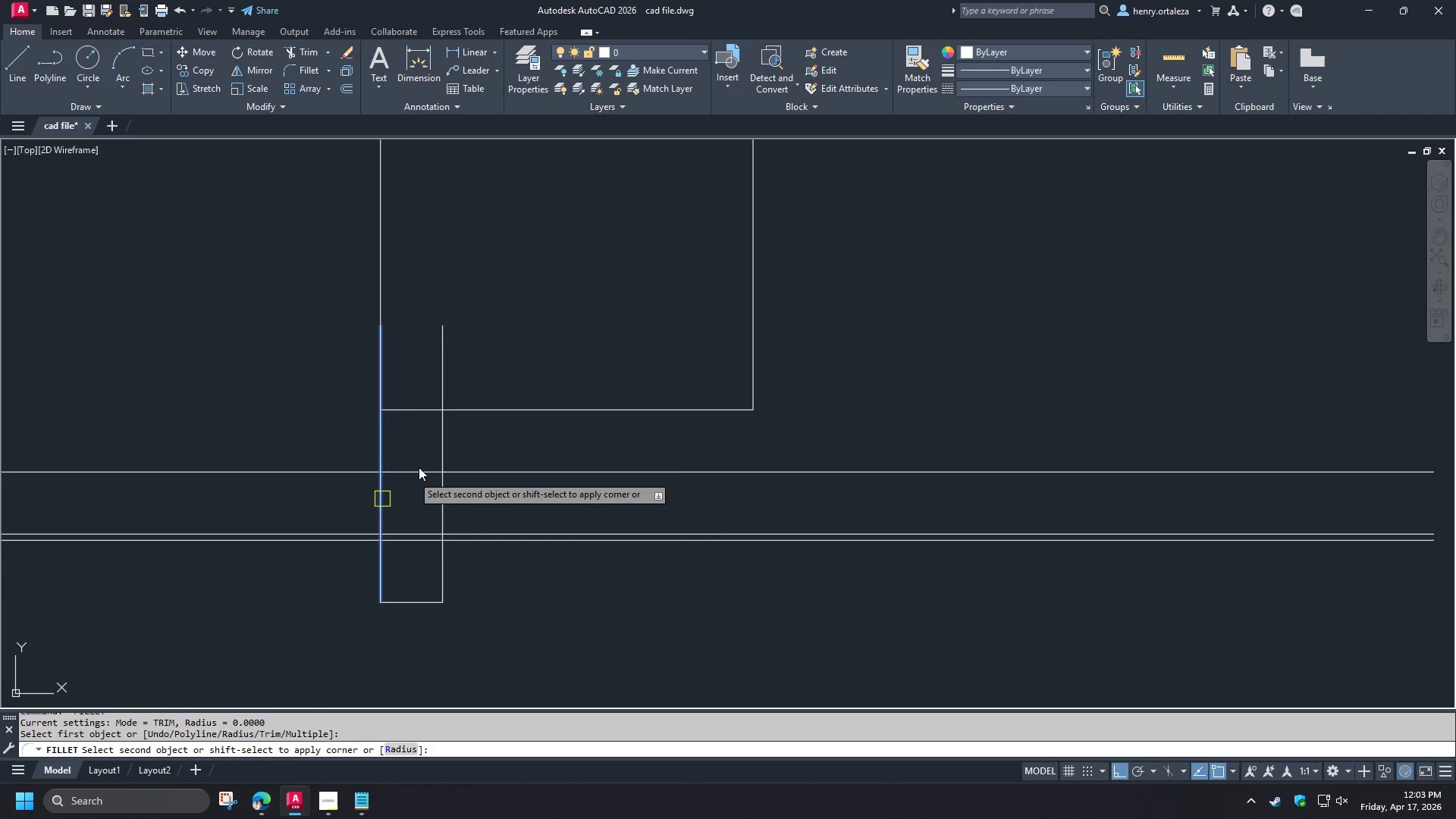 
double_click([420, 464])
 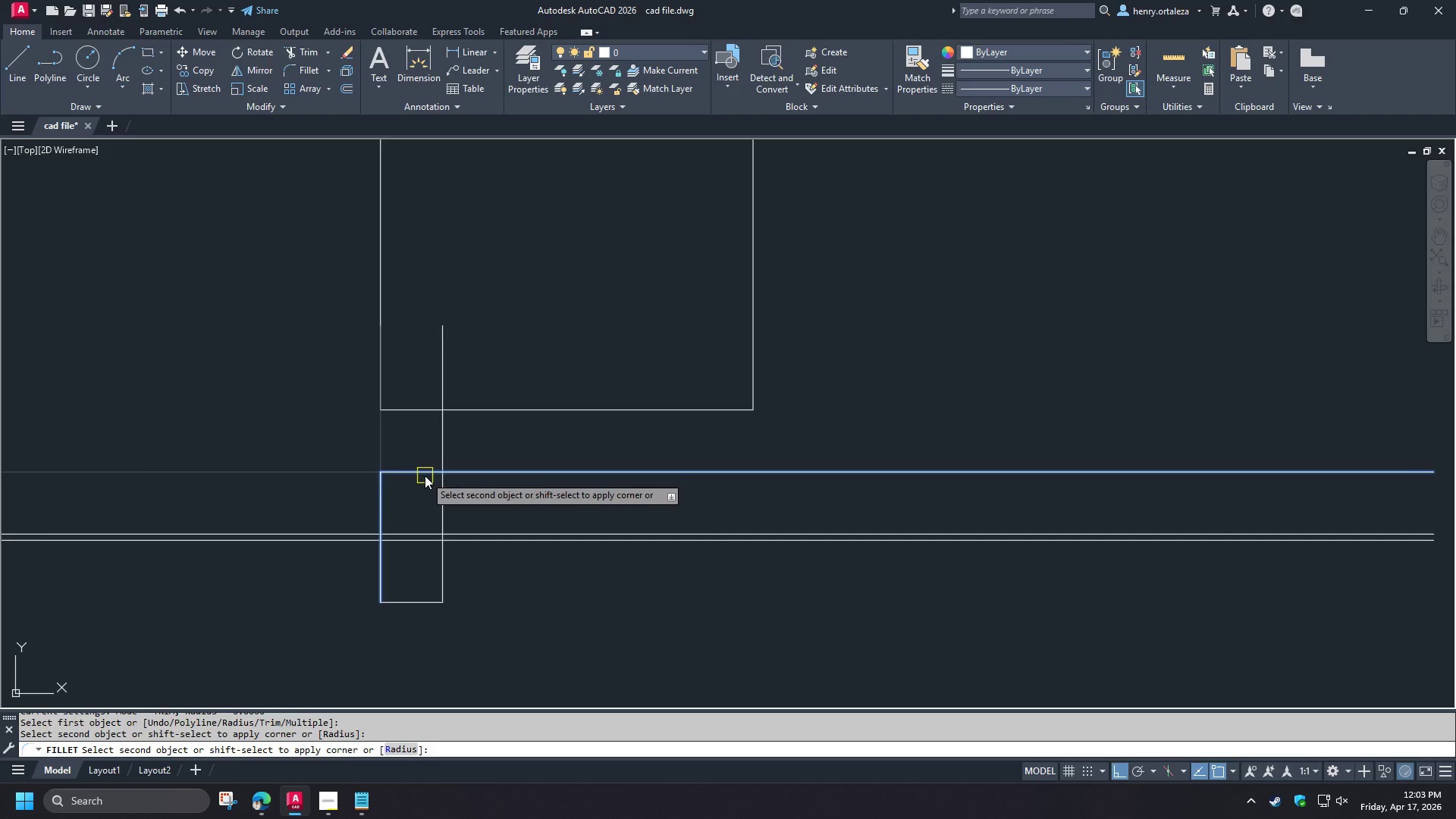 
left_click([425, 475])
 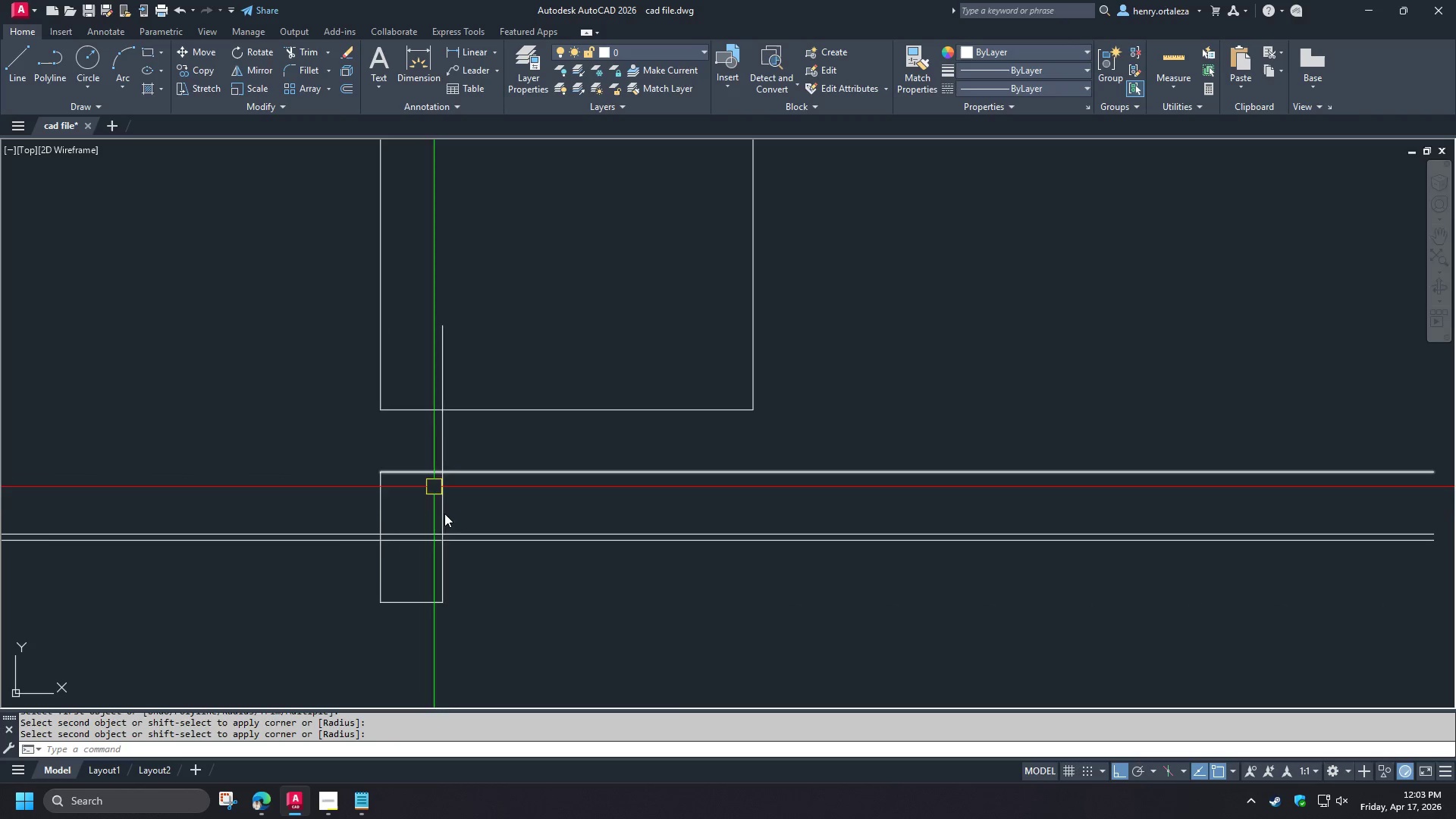 
key(Space)
 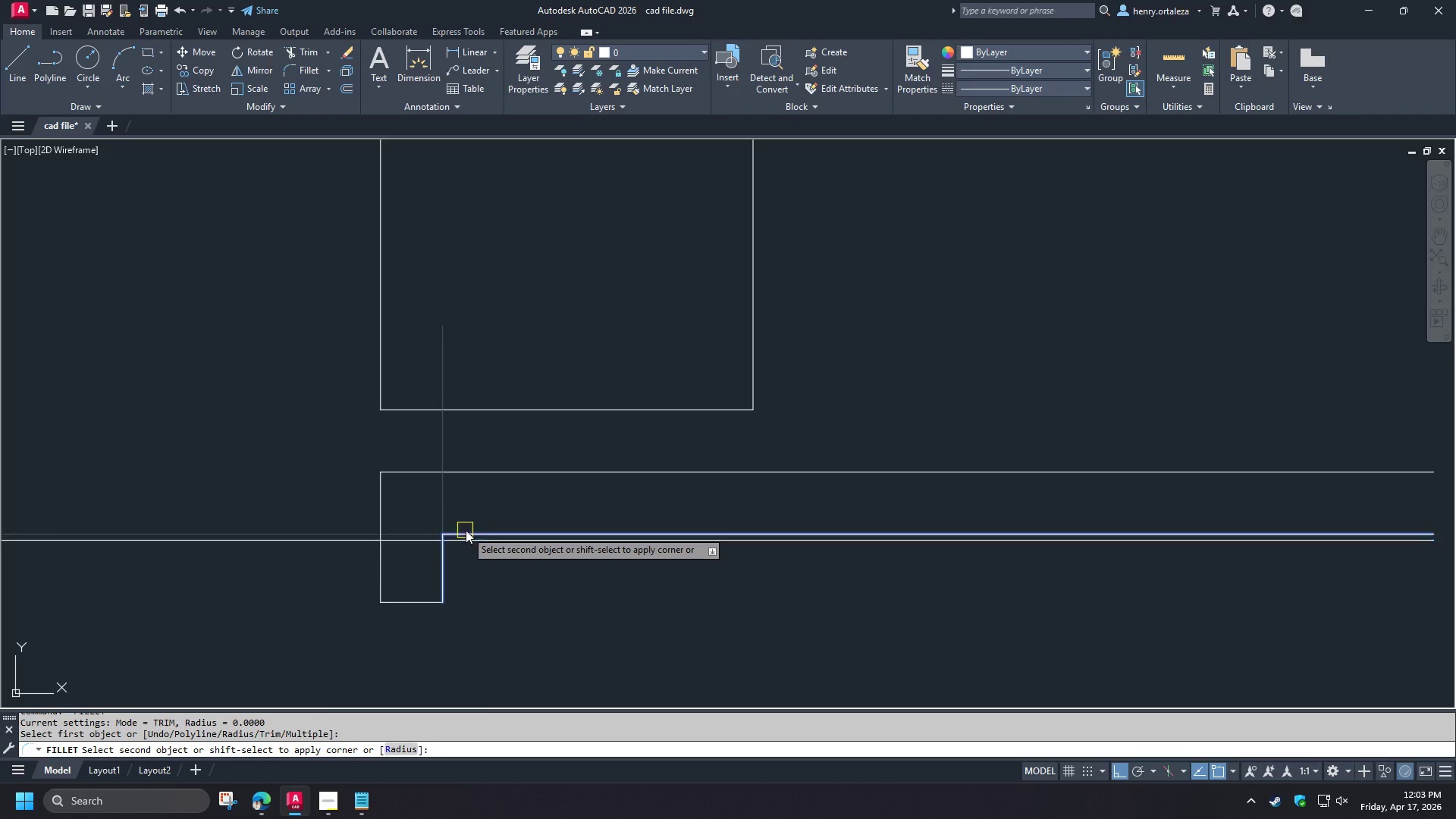 
left_click([466, 530])
 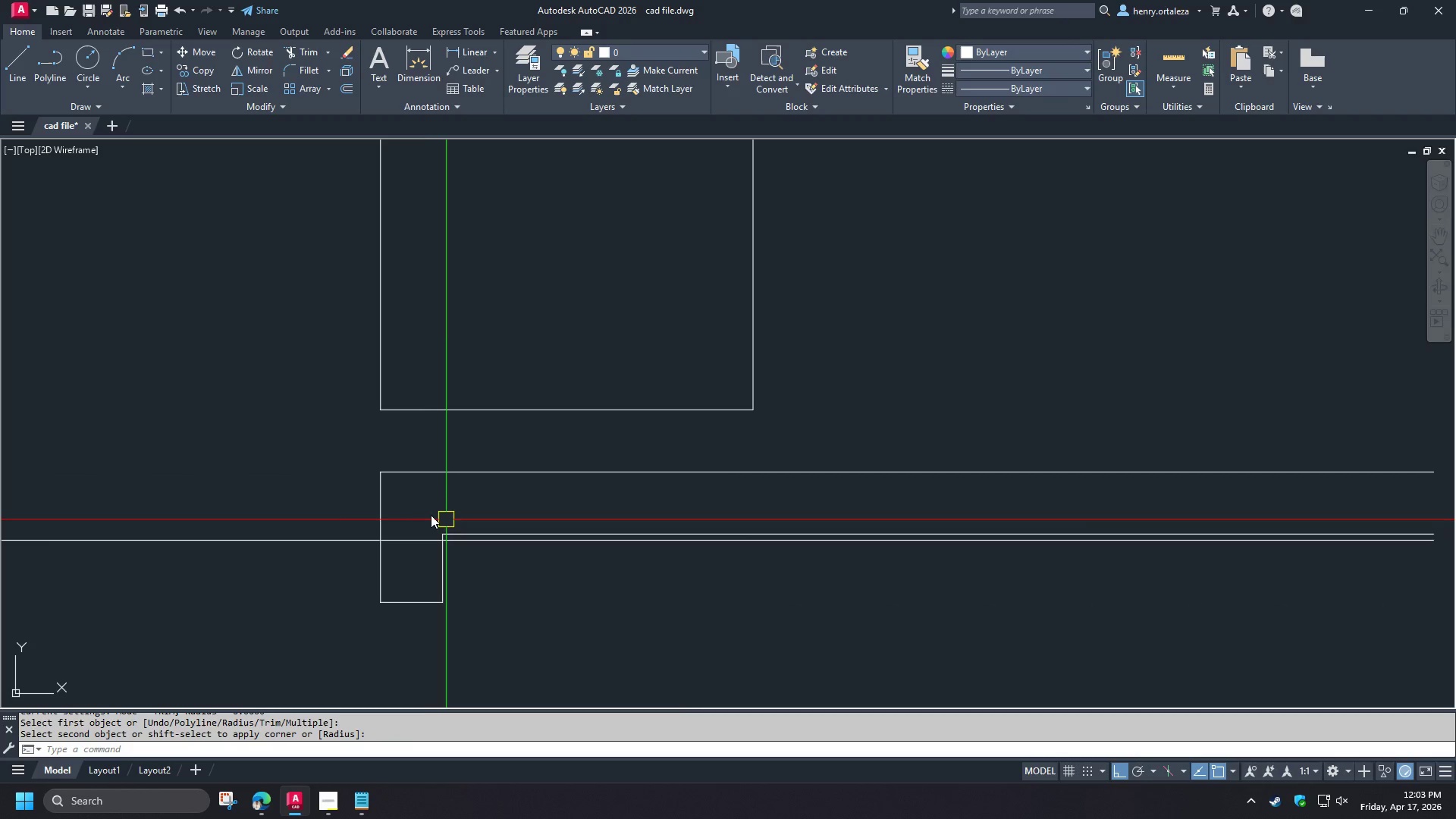 
scroll: coordinate [389, 504], scroll_direction: down, amount: 1.0
 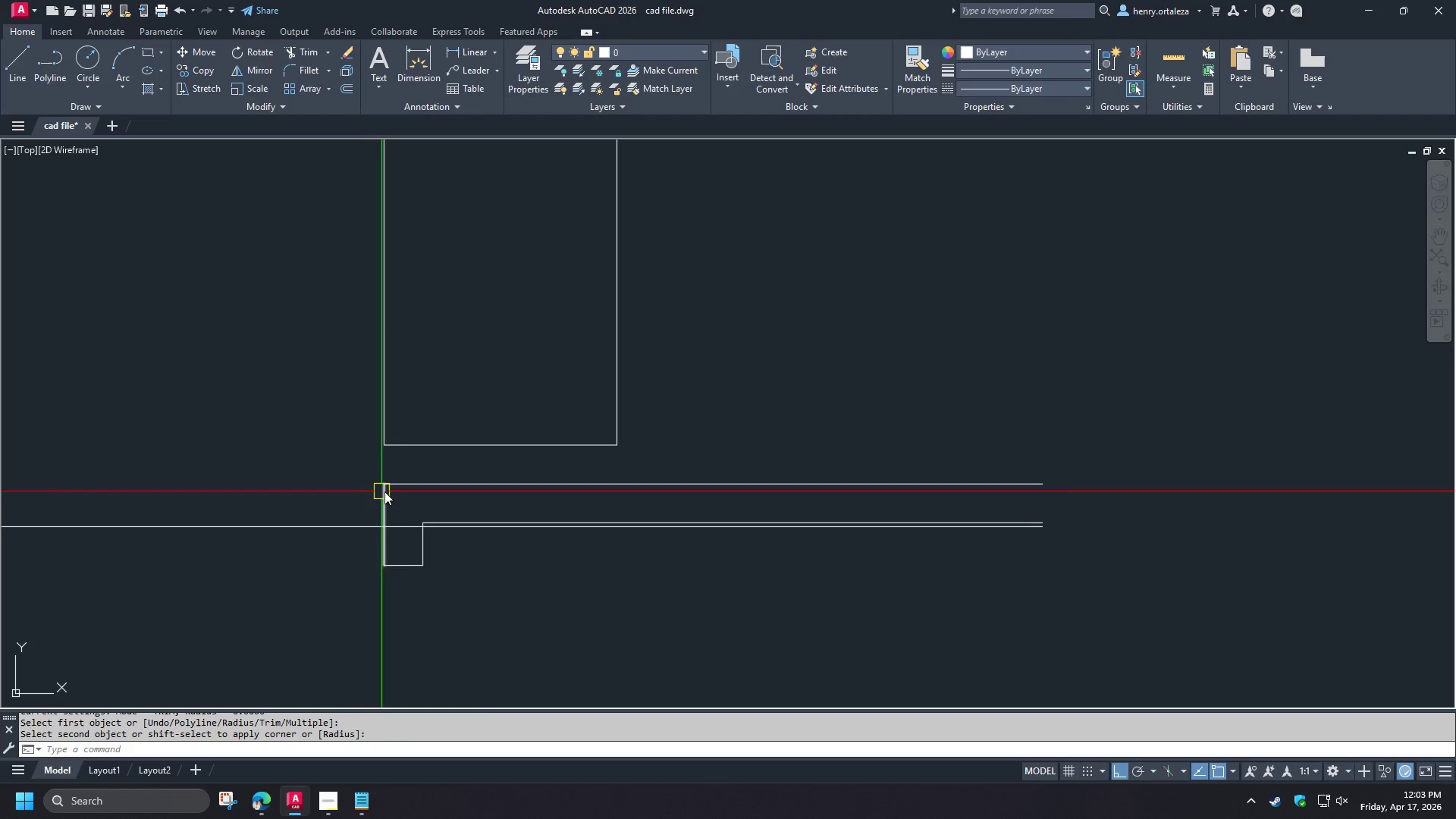 
scroll: coordinate [397, 497], scroll_direction: up, amount: 2.0
 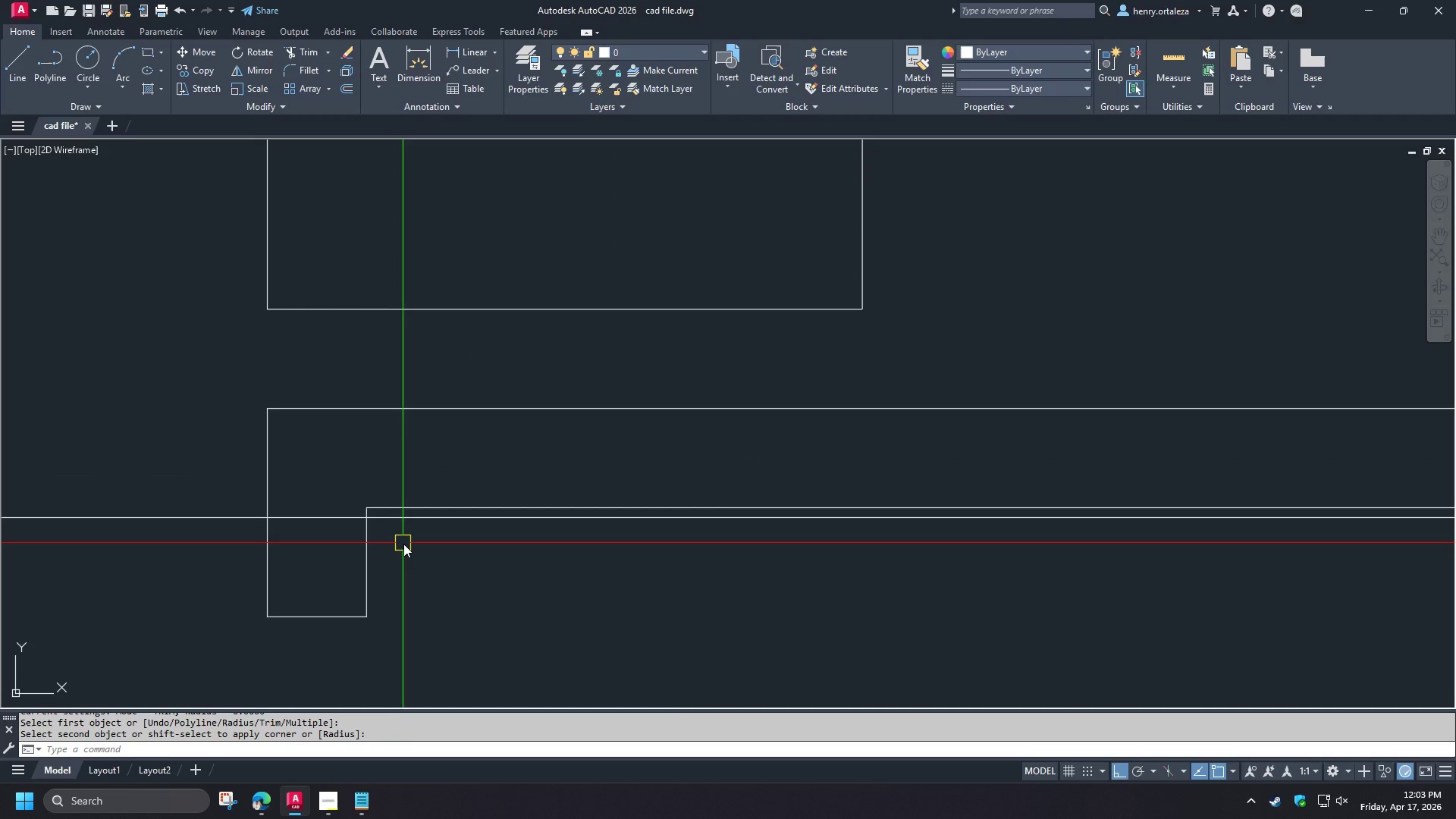 
scroll: coordinate [411, 551], scroll_direction: down, amount: 3.0
 